 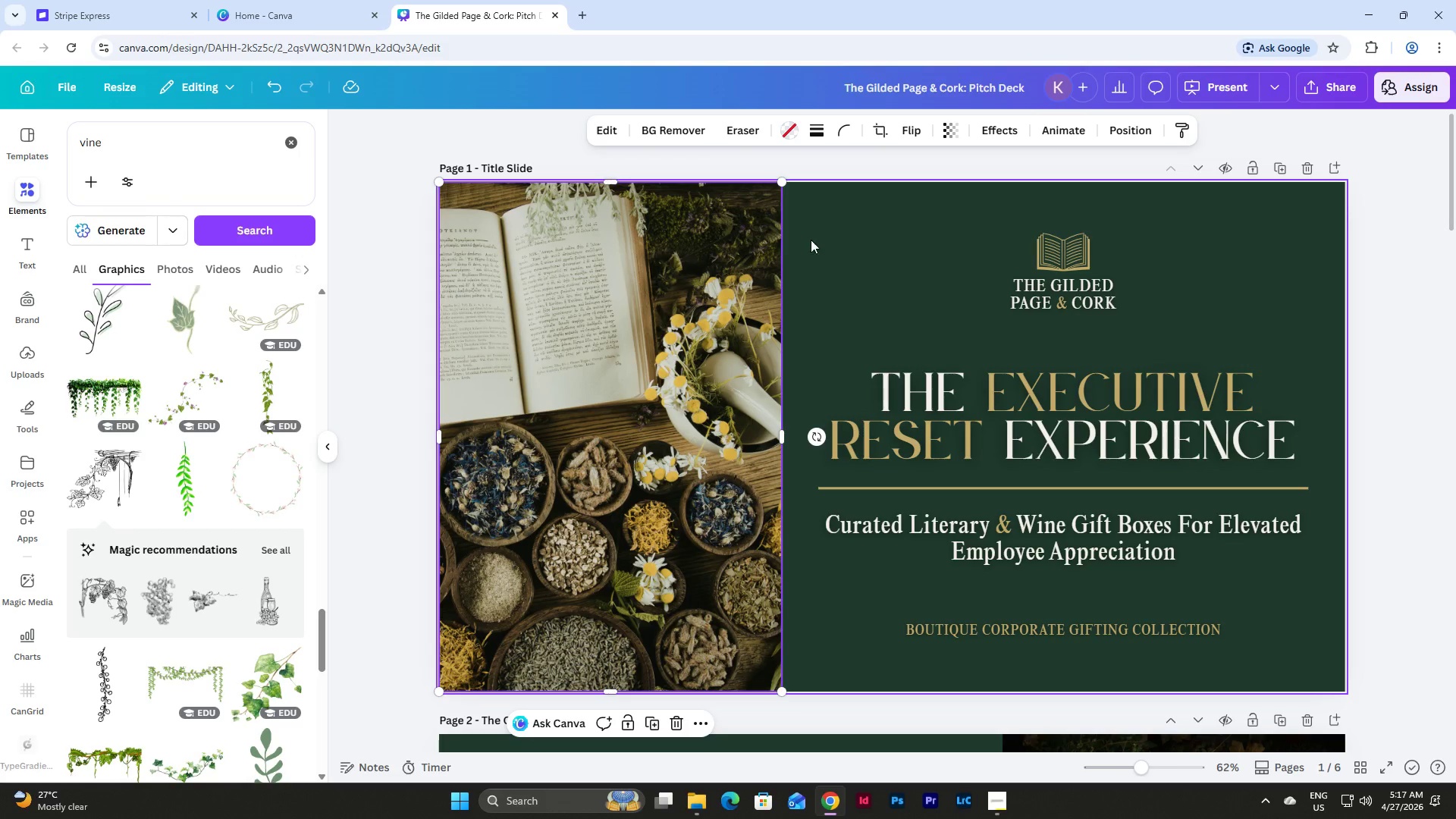 
left_click([1064, 132])
 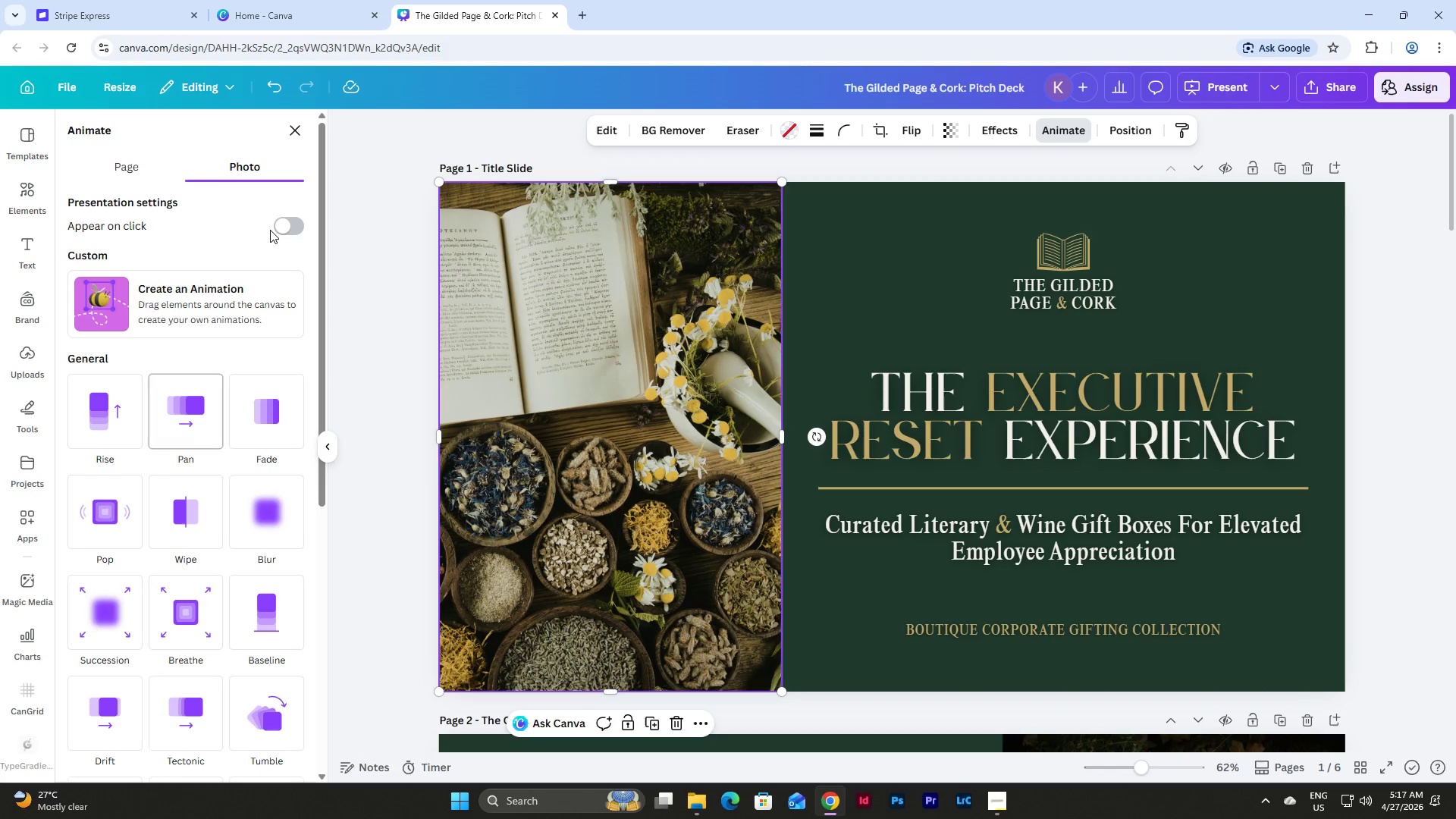 
double_click([286, 224])
 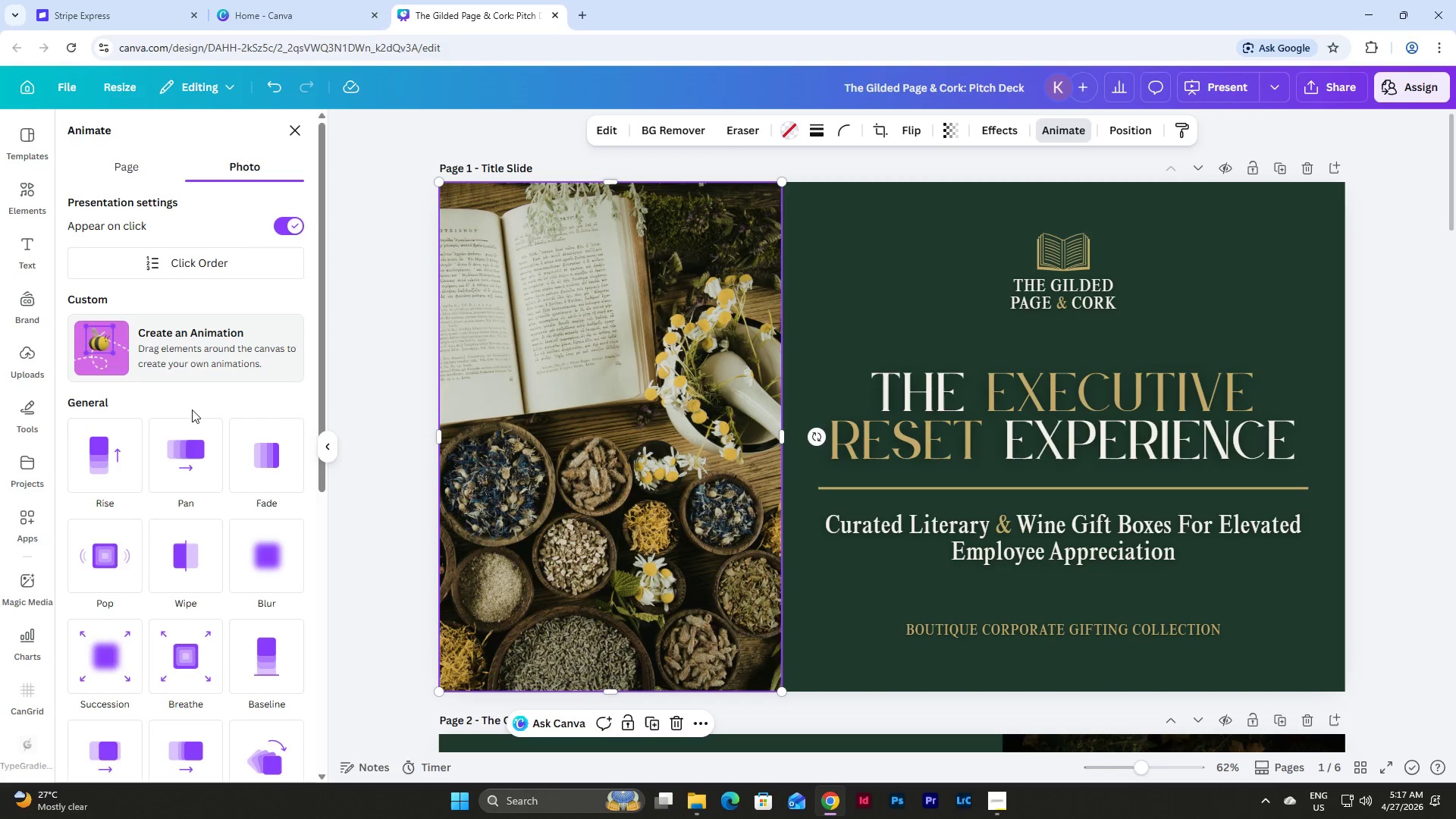 
left_click([190, 446])
 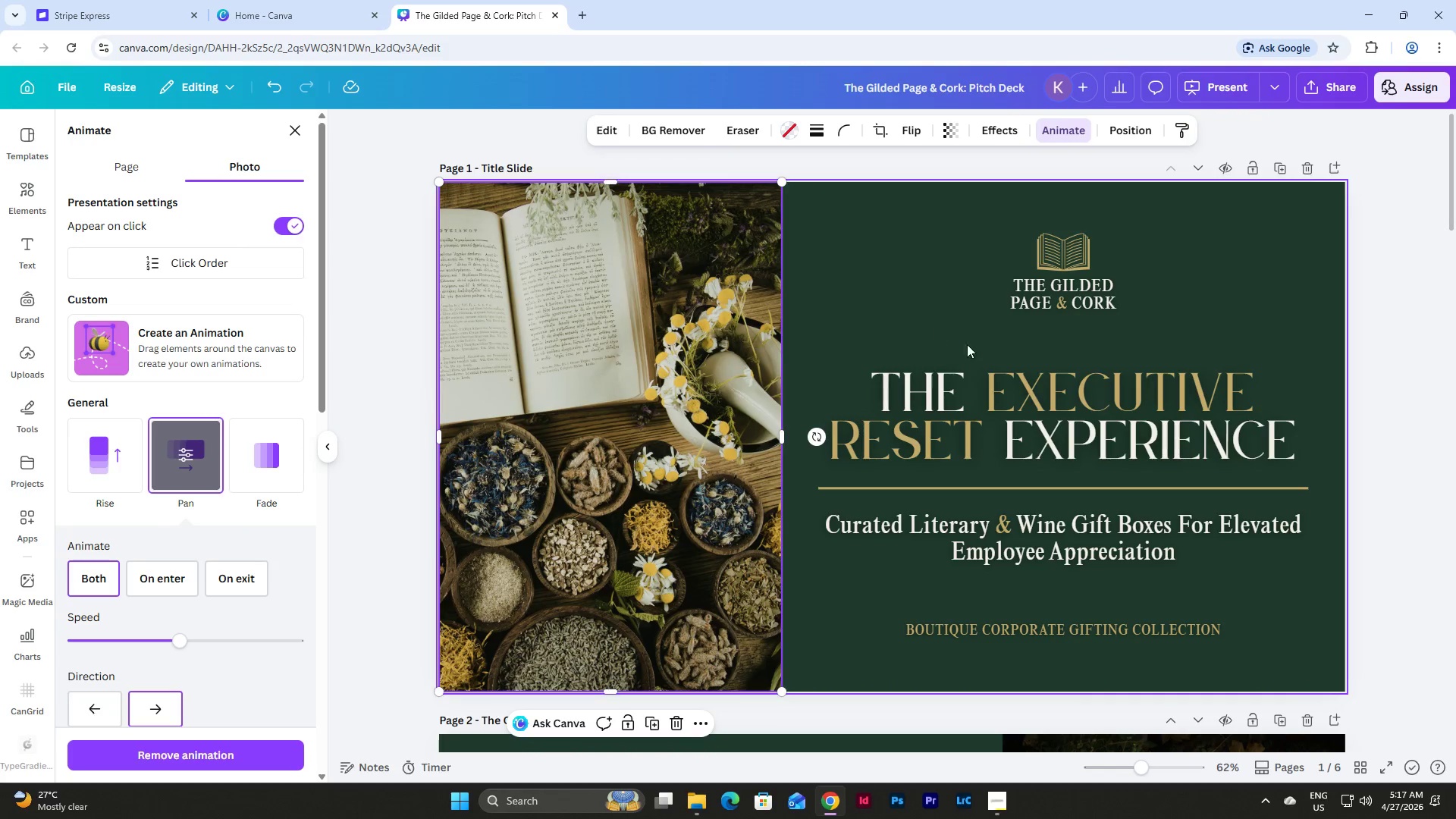 
left_click([1028, 388])
 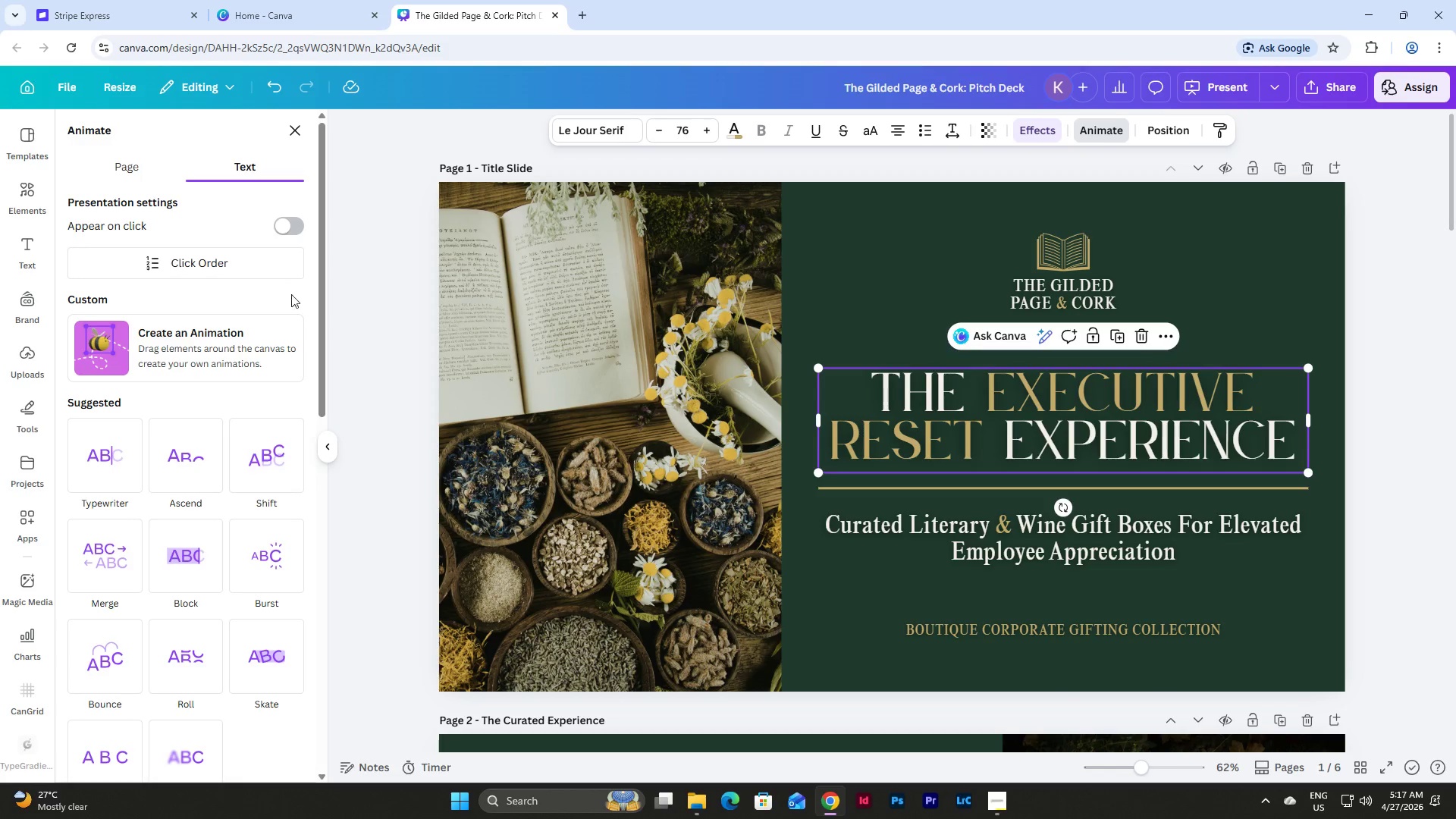 
left_click([291, 225])
 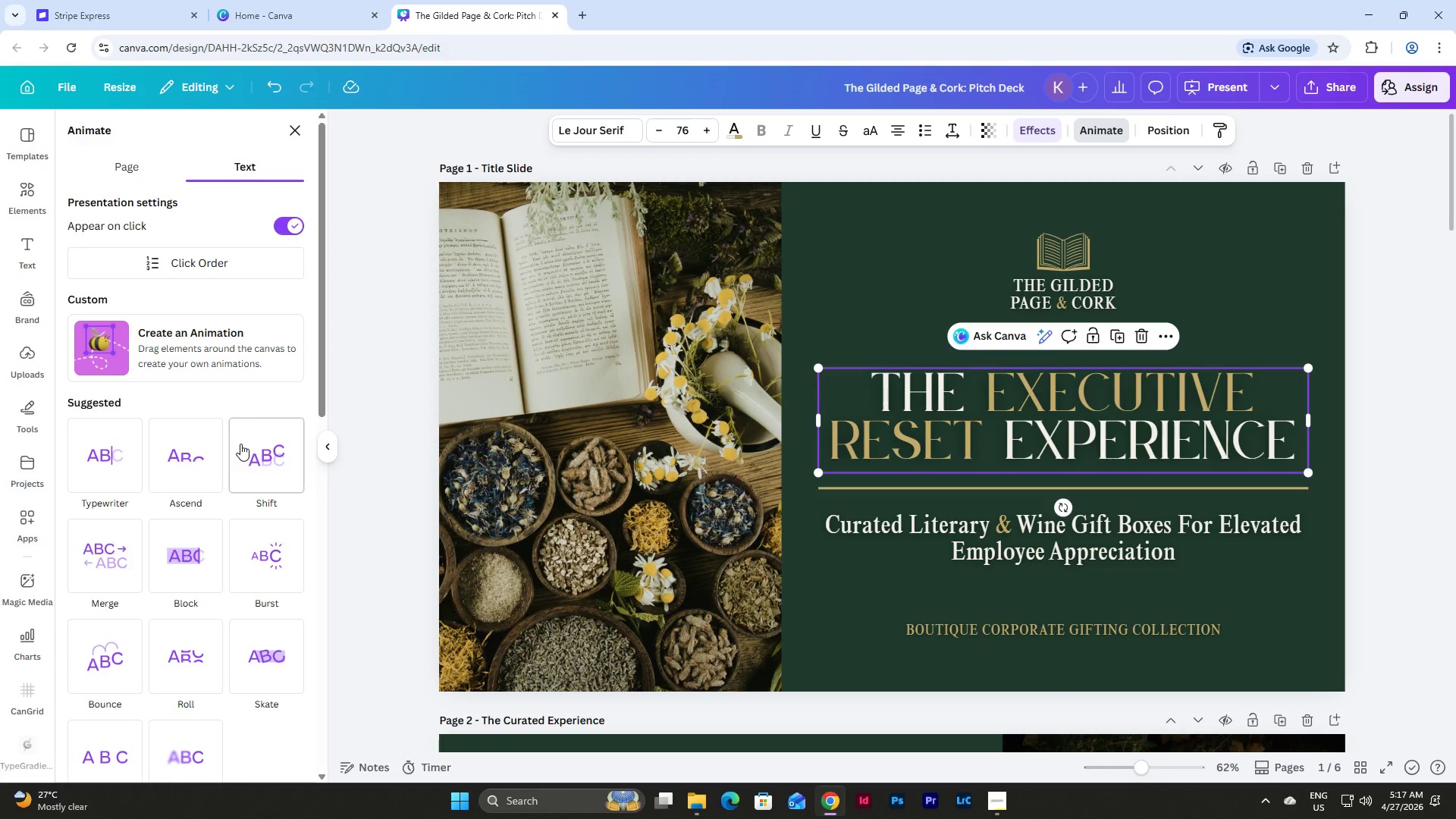 
scroll: coordinate [266, 386], scroll_direction: down, amount: 5.0
 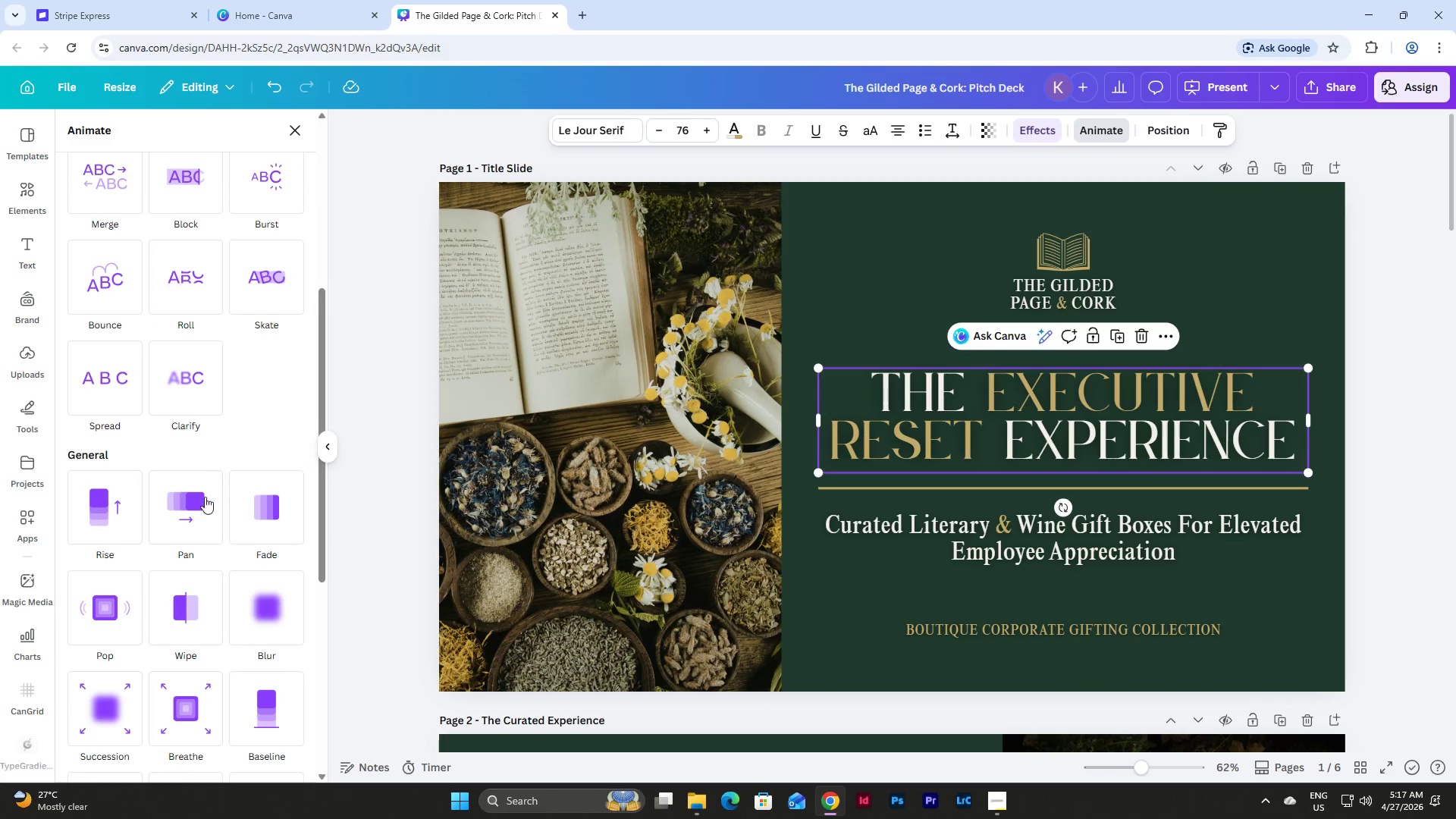 
left_click([199, 512])
 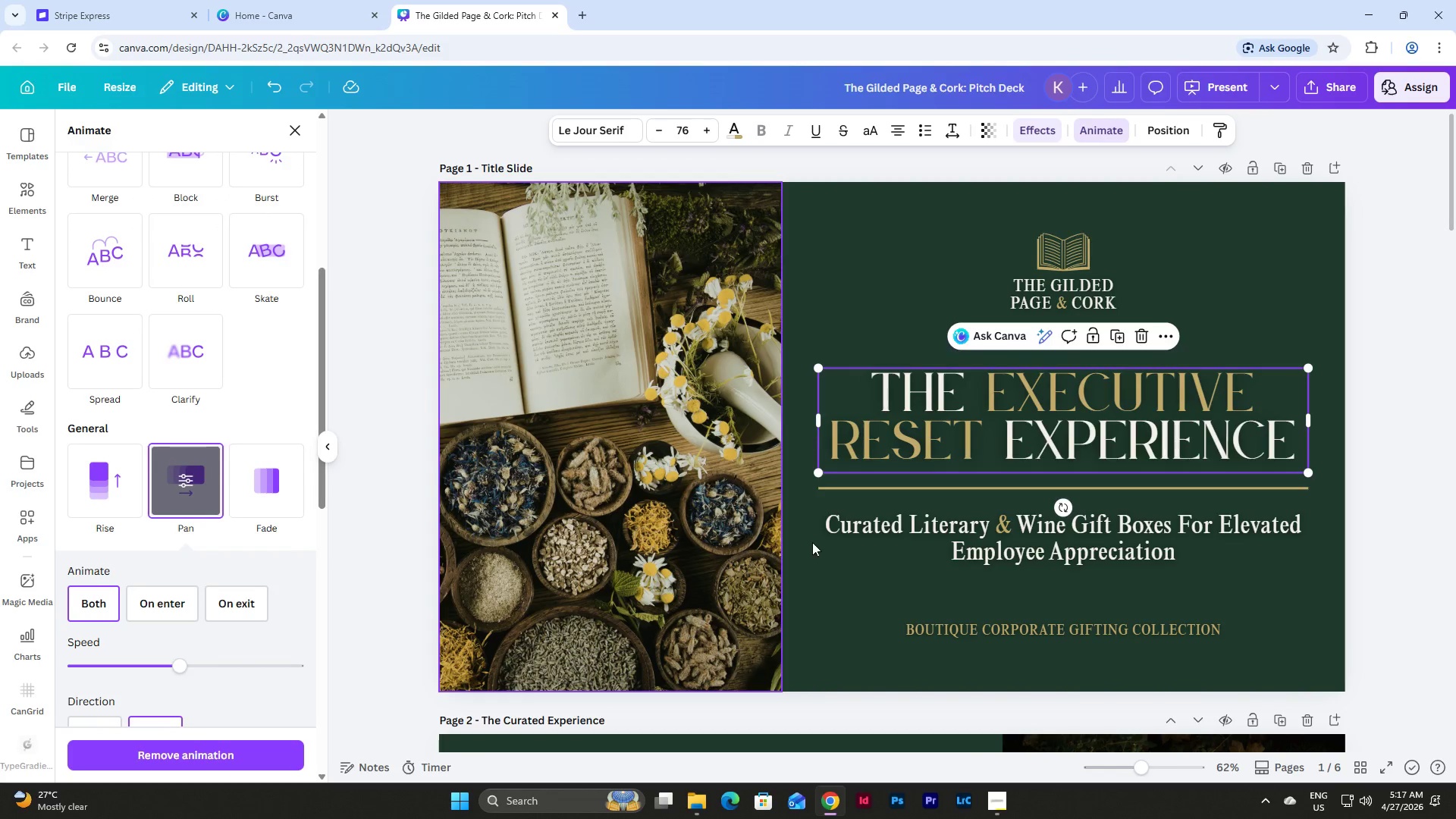 
left_click([946, 541])
 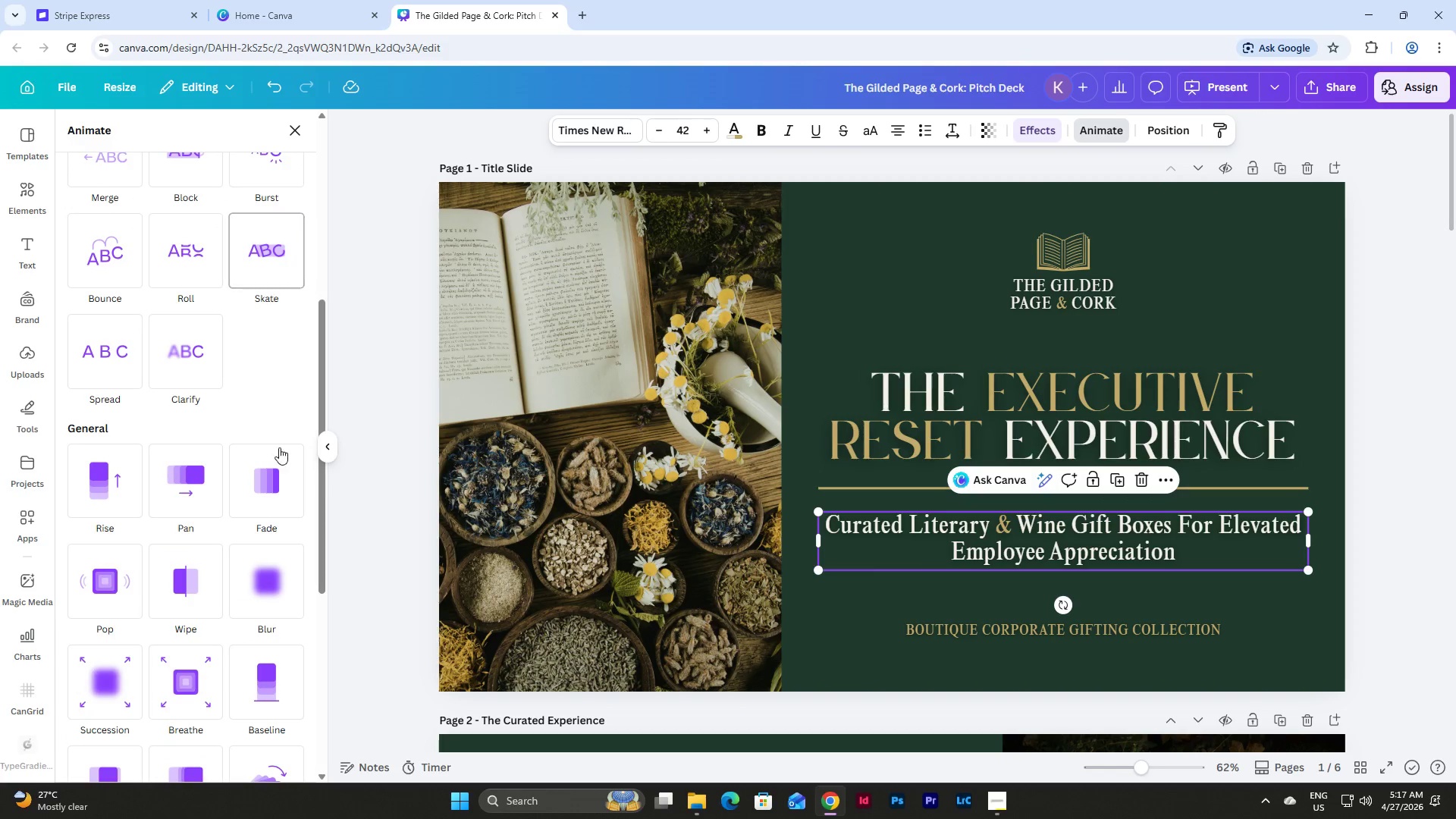 
left_click([185, 488])
 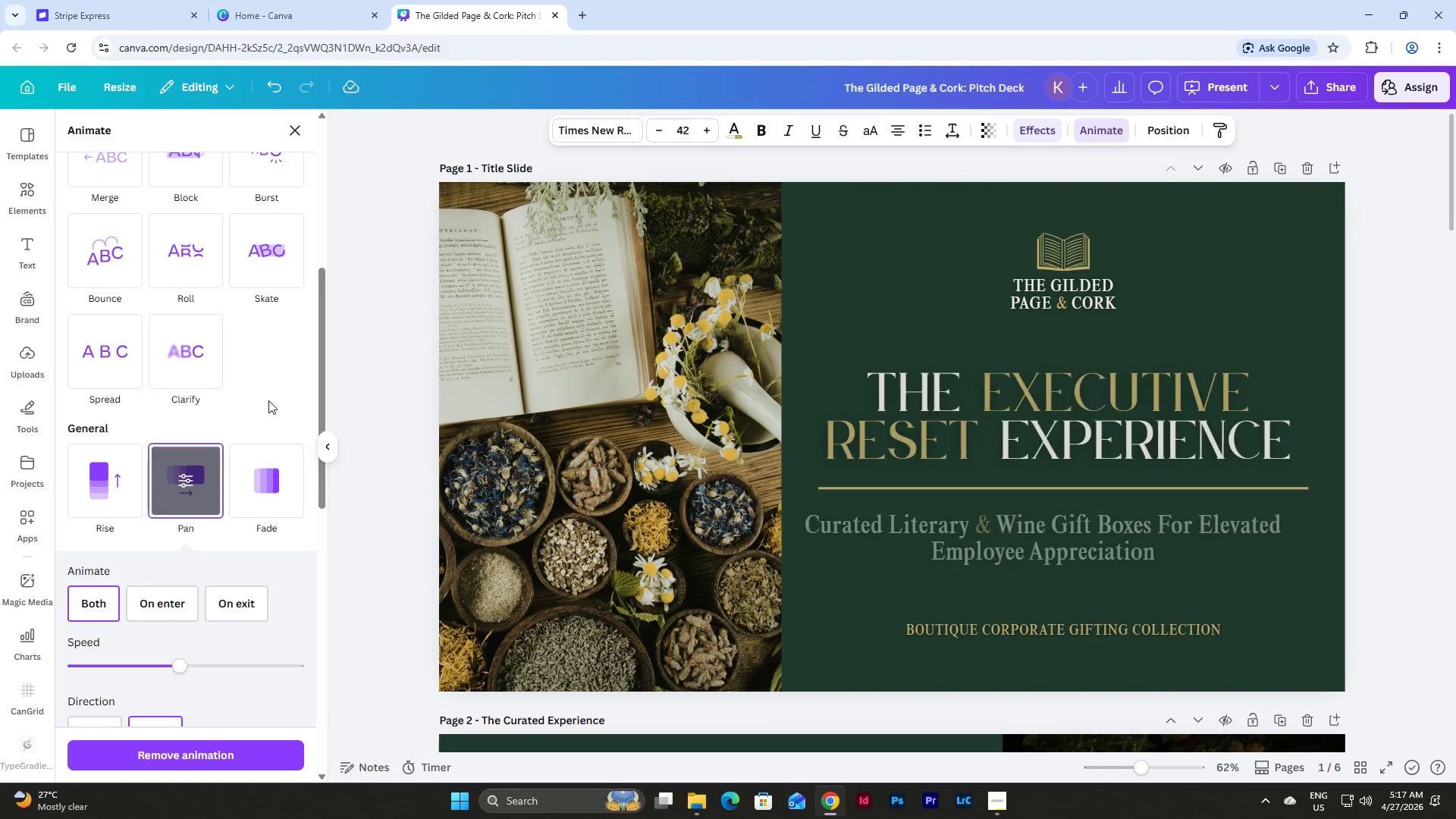 
scroll: coordinate [276, 393], scroll_direction: up, amount: 8.0
 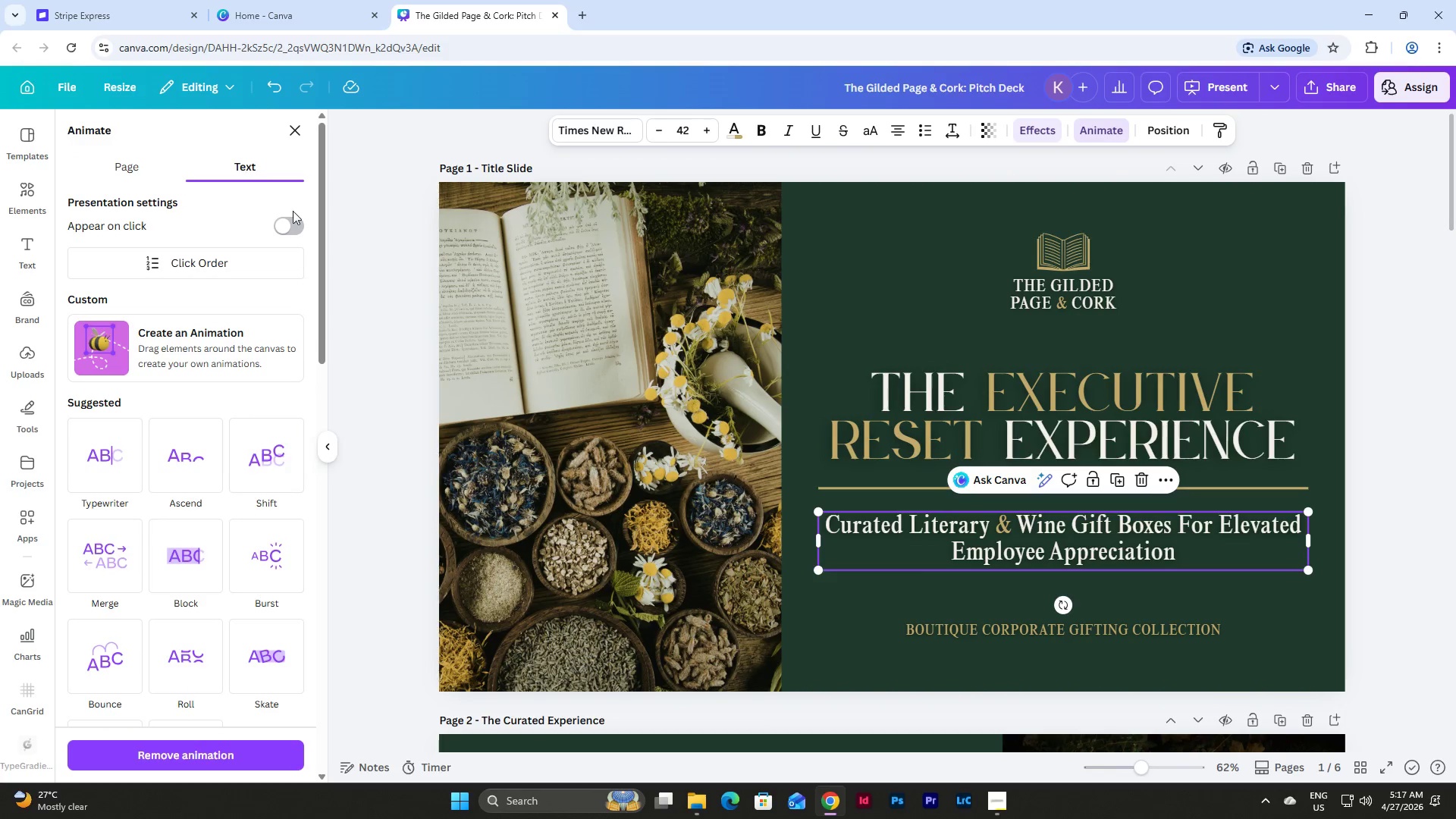 
left_click([290, 217])
 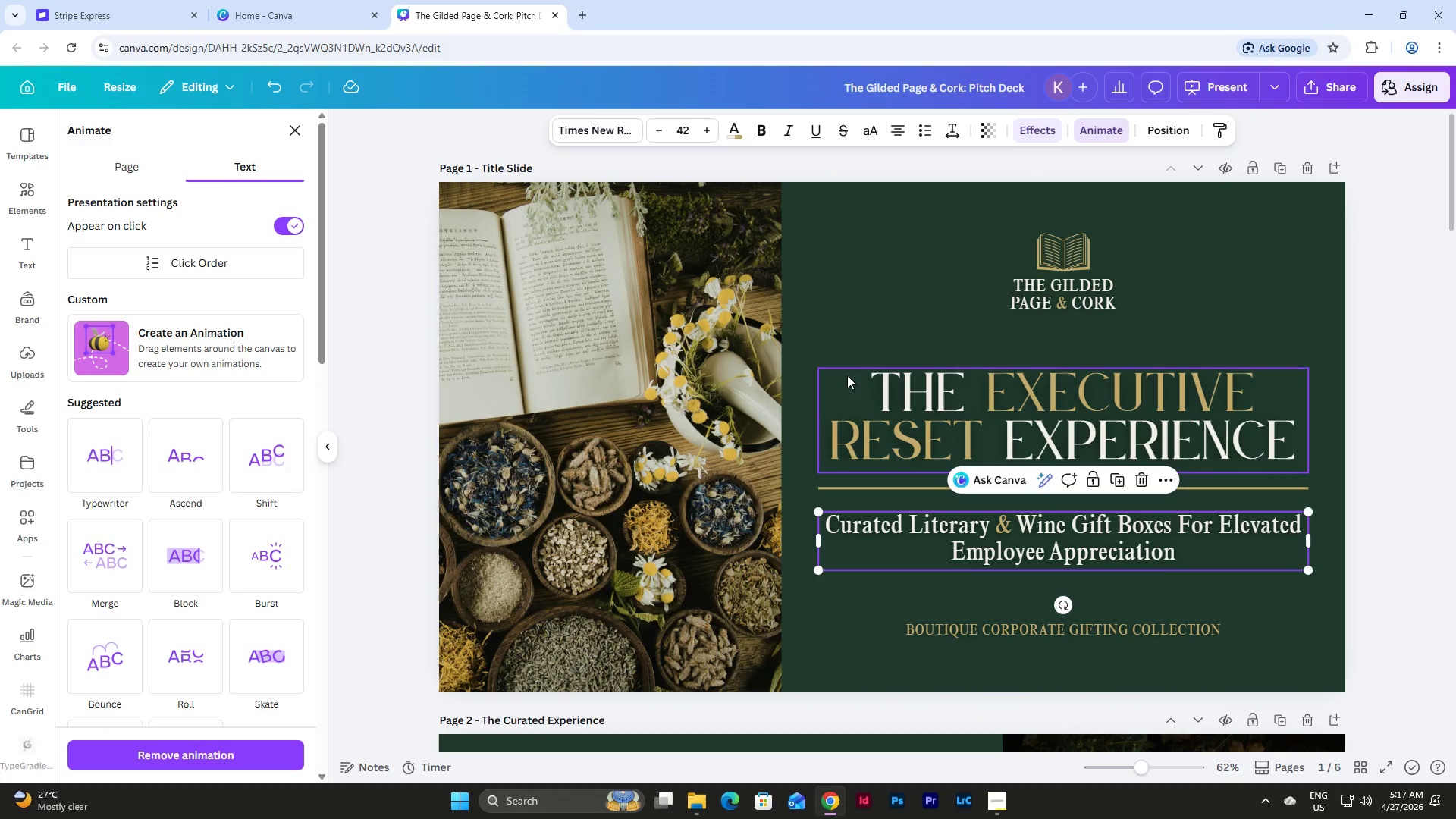 
left_click([847, 375])
 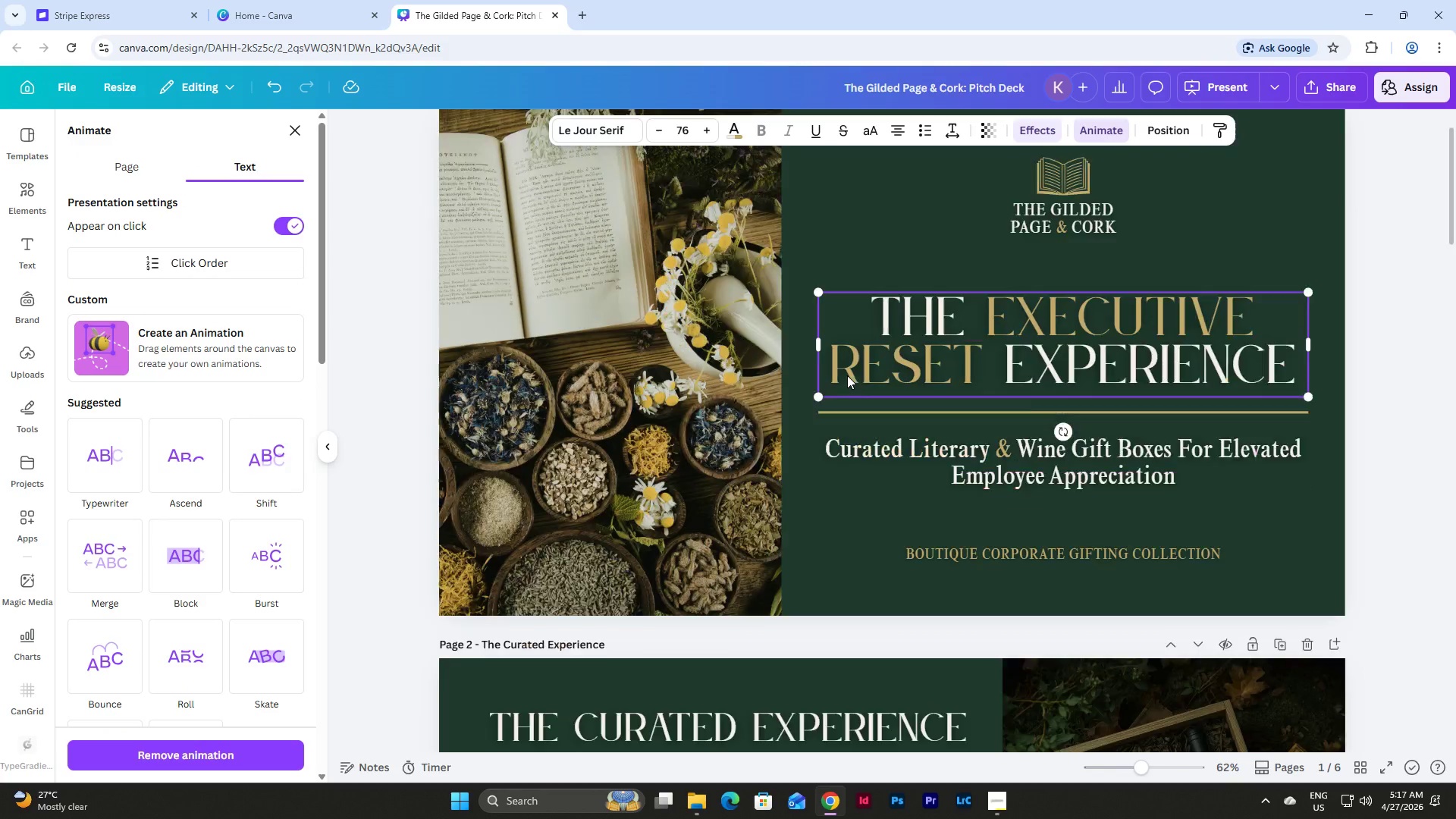 
scroll: coordinate [847, 375], scroll_direction: down, amount: 4.0
 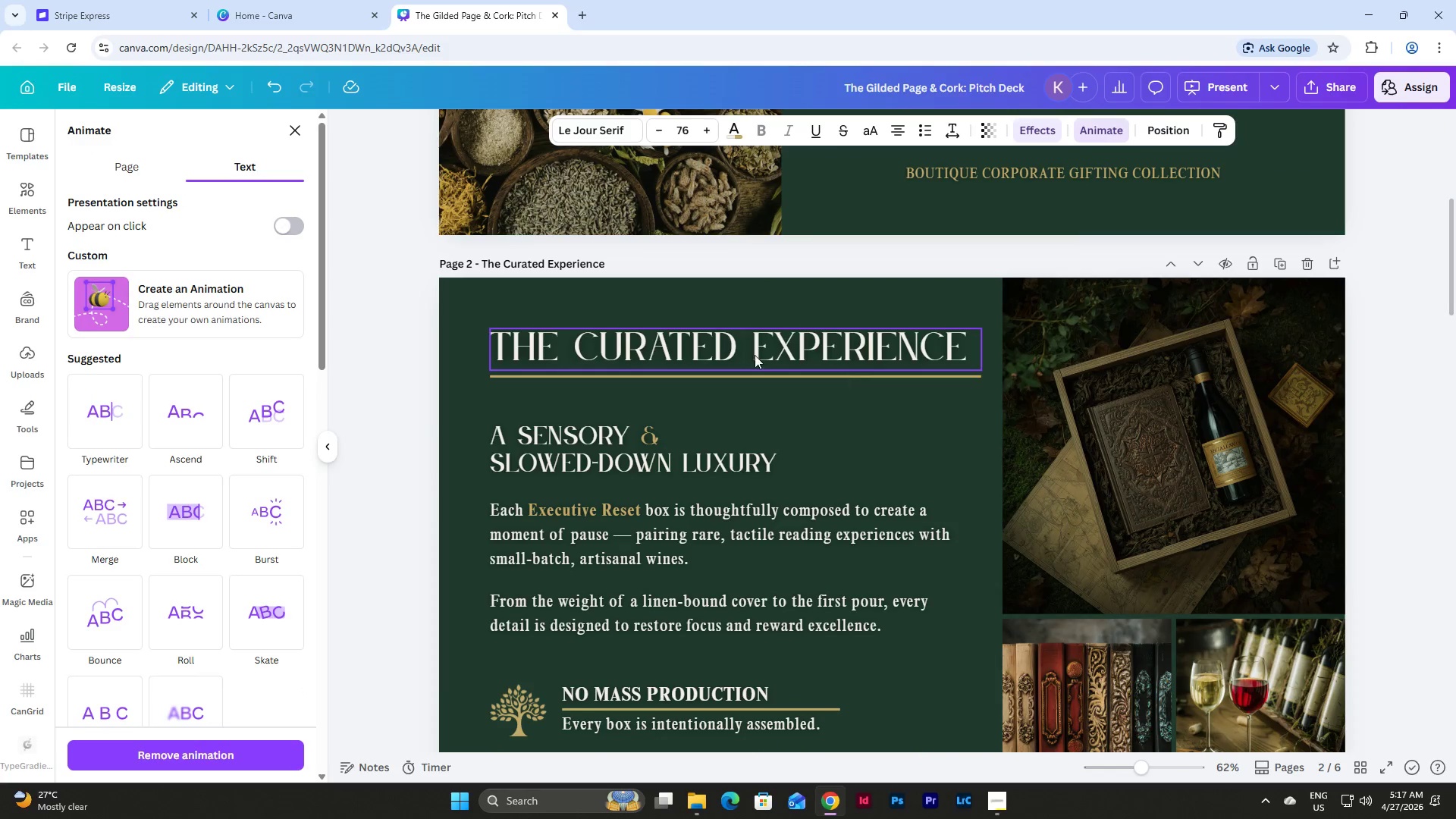 
left_click([752, 355])
 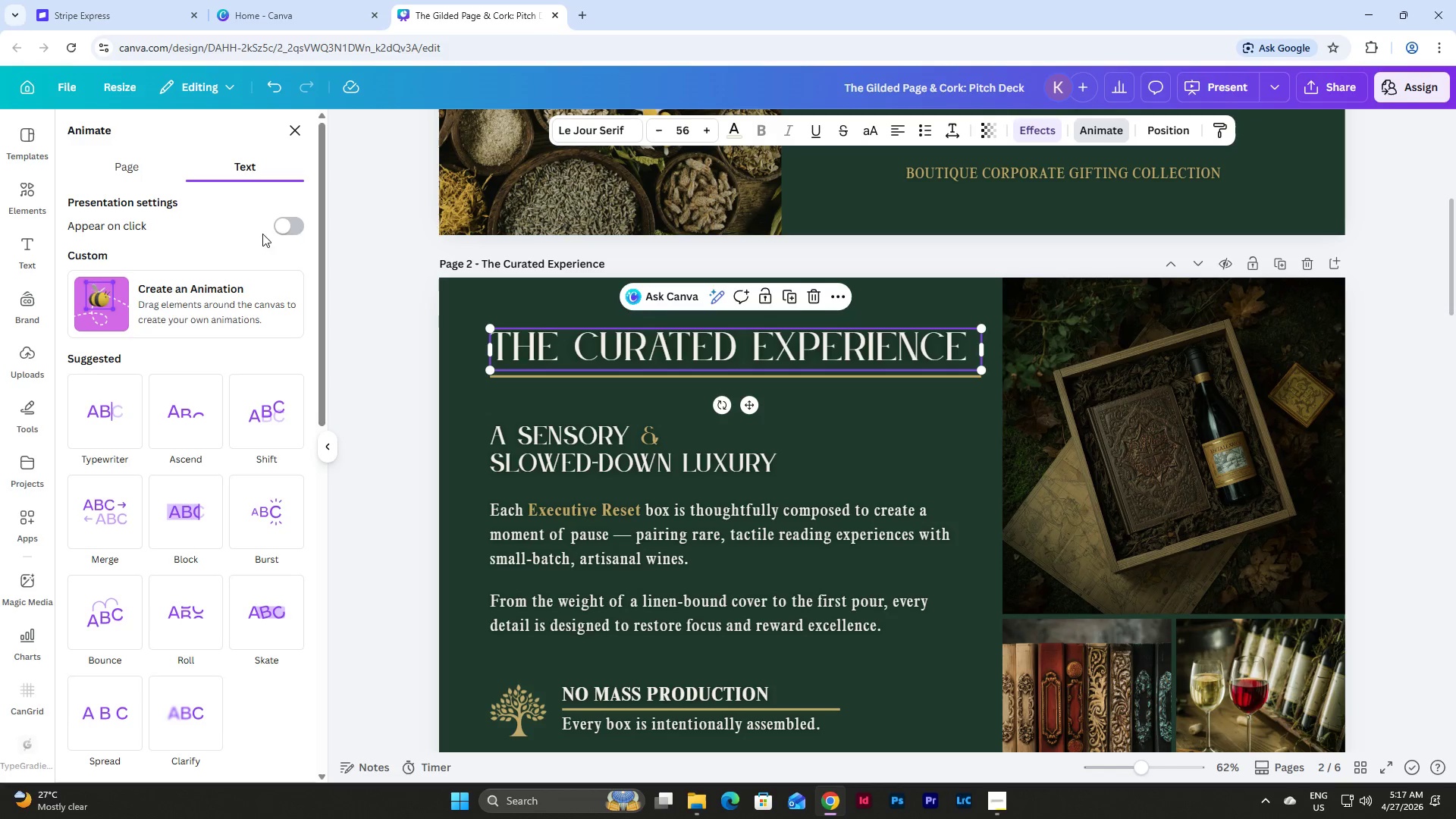 
left_click([296, 229])
 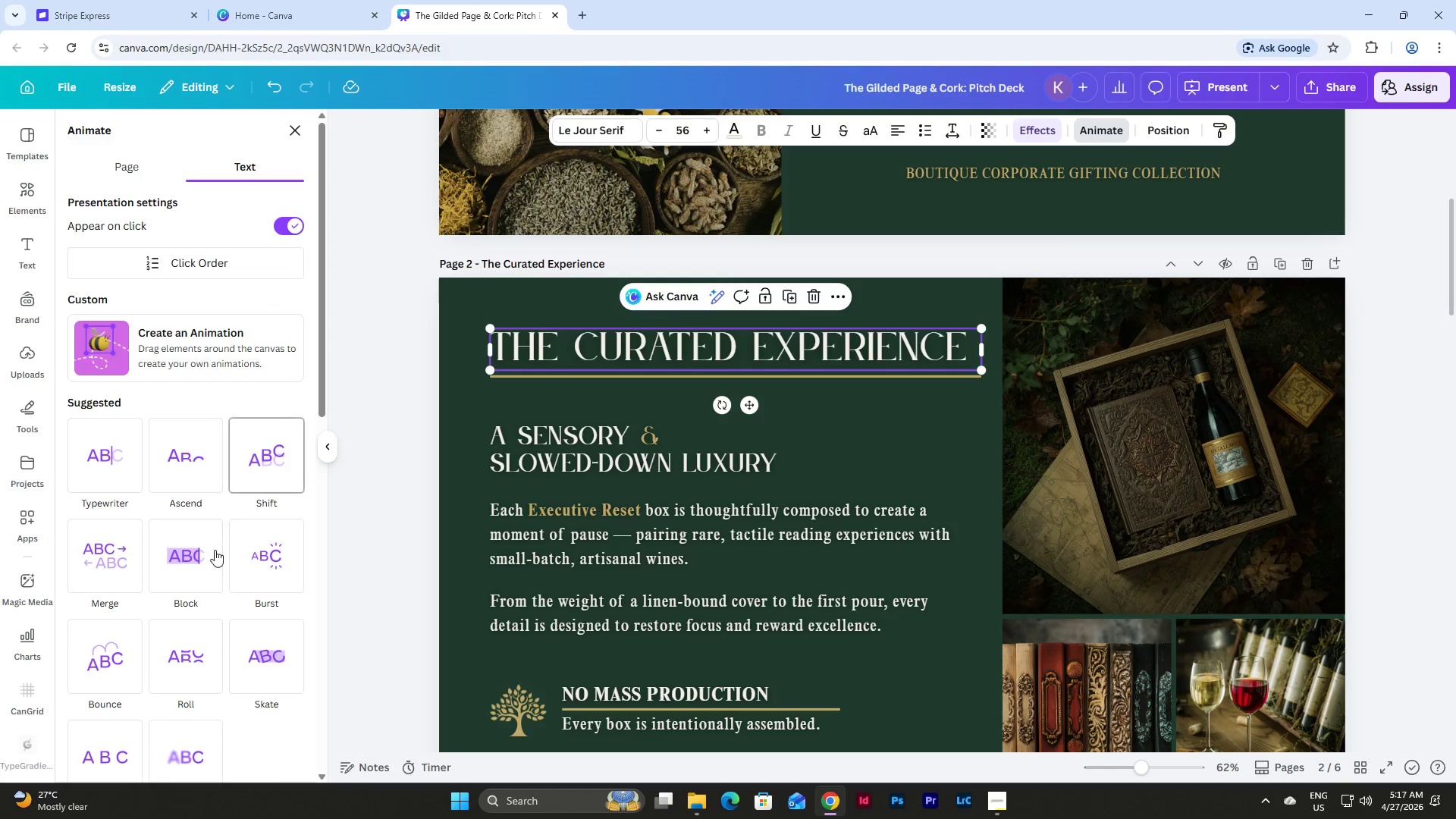 
left_click([200, 566])
 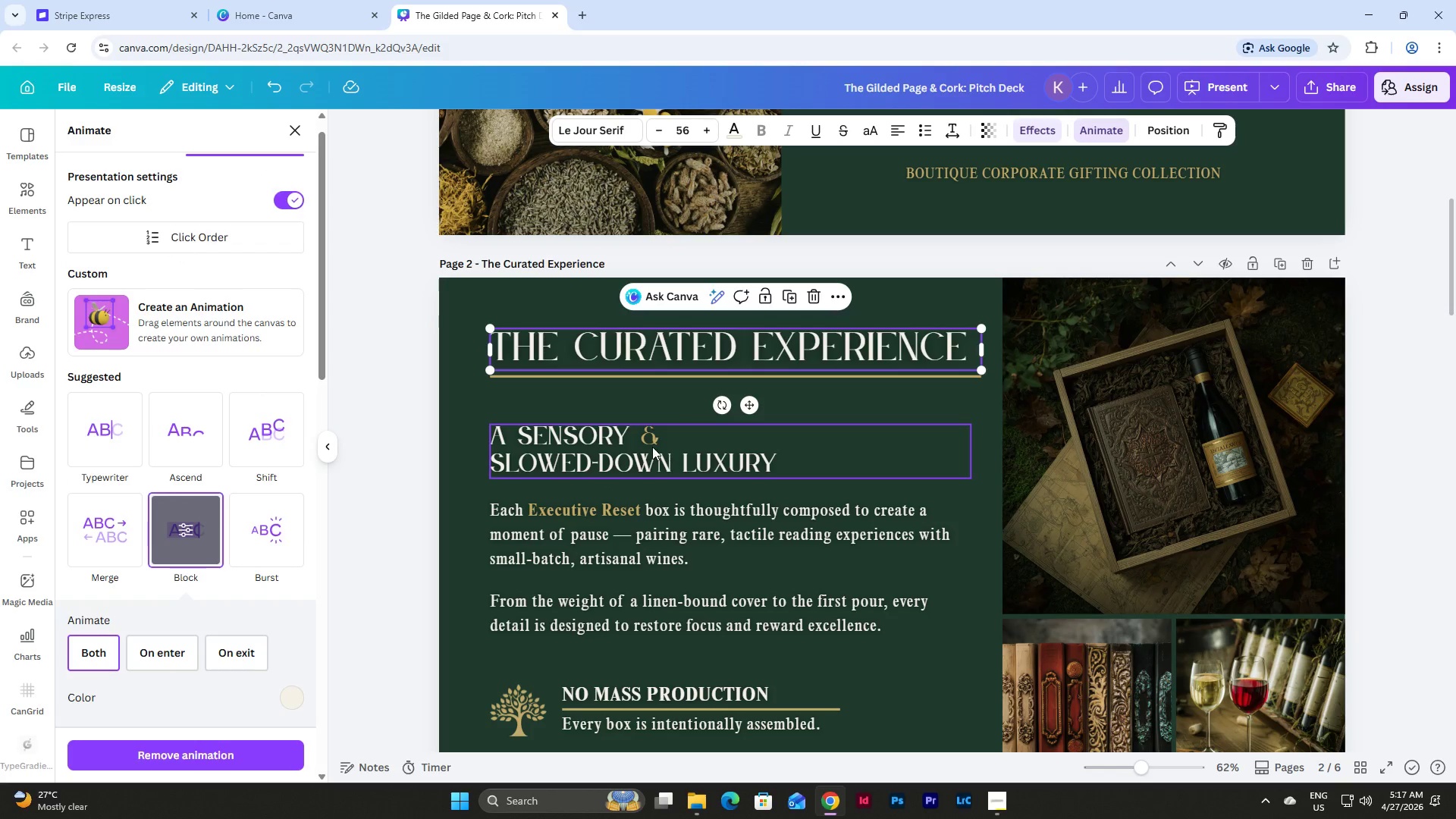 
left_click([628, 442])
 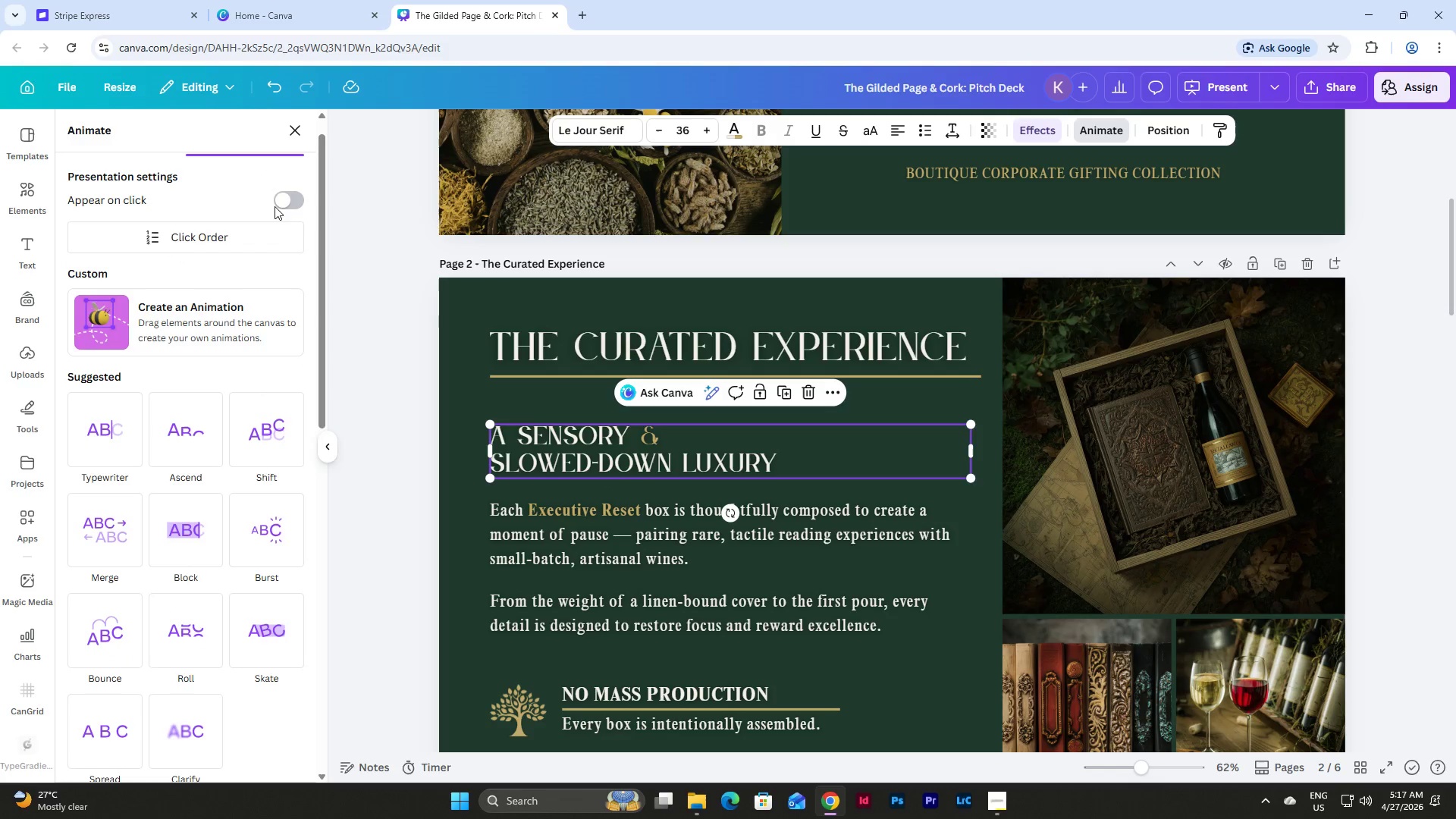 
left_click([290, 199])
 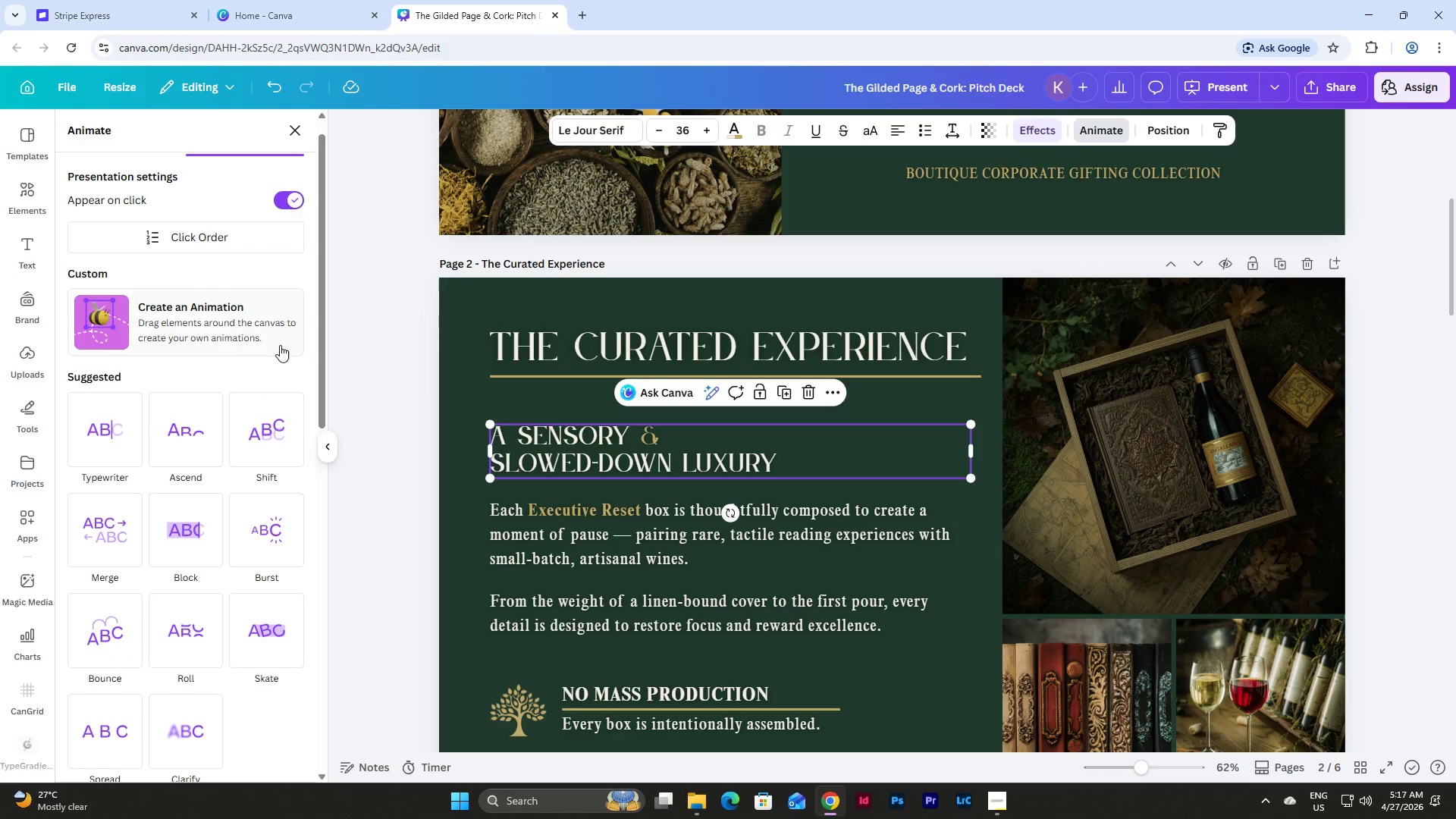 
scroll: coordinate [283, 347], scroll_direction: down, amount: 3.0
 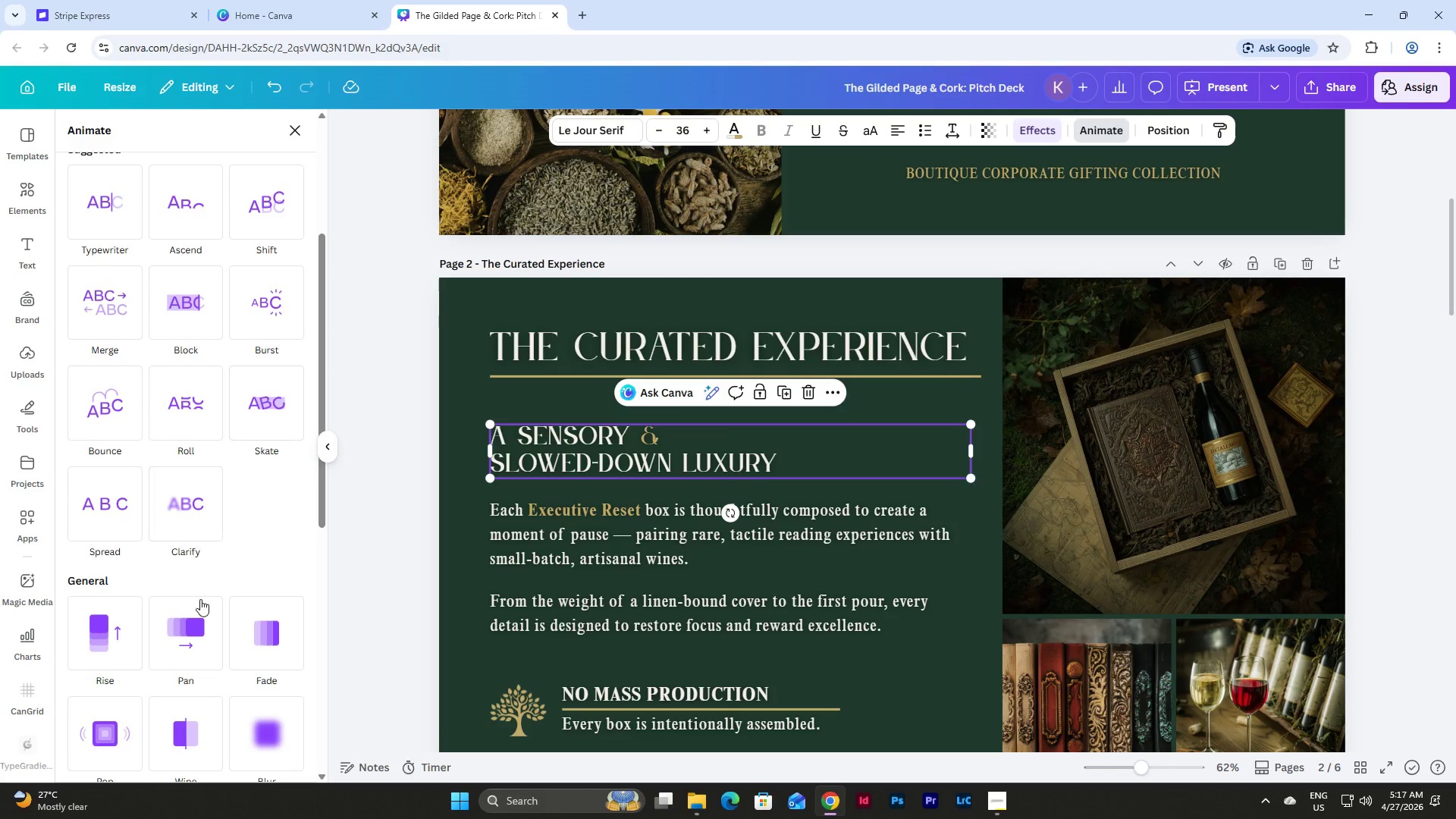 
left_click([196, 610])
 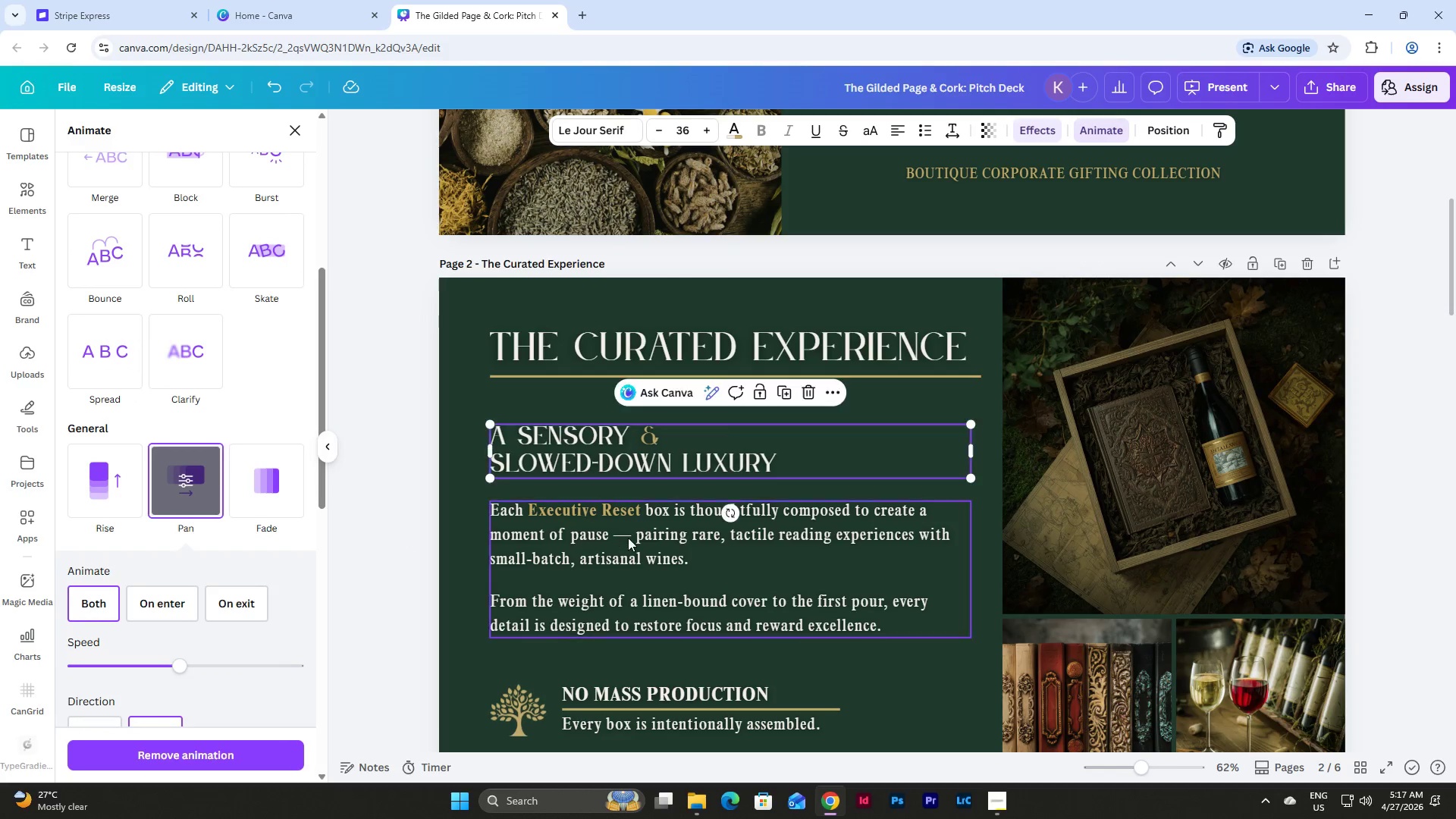 
left_click([628, 538])
 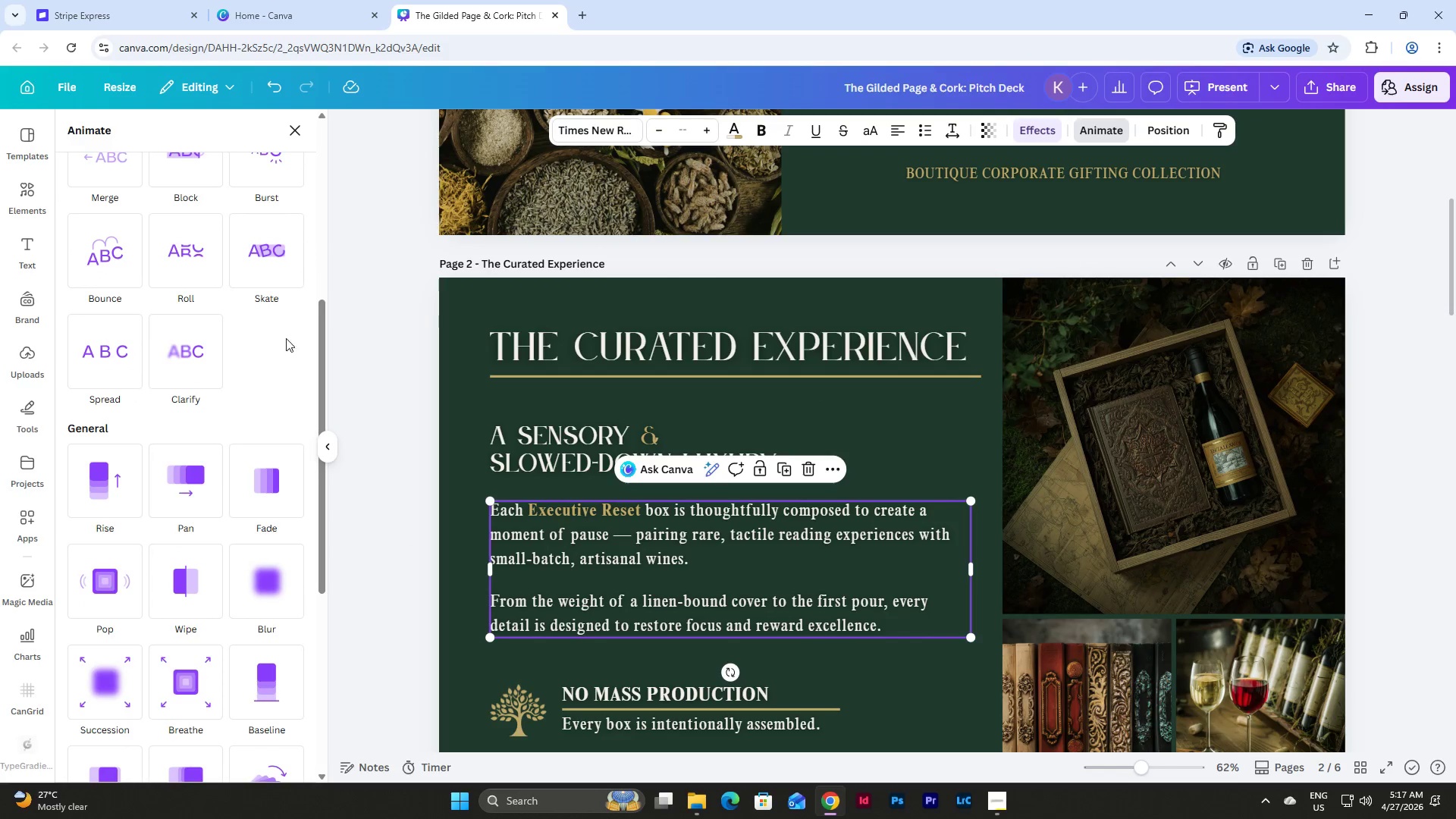 
left_click([202, 497])
 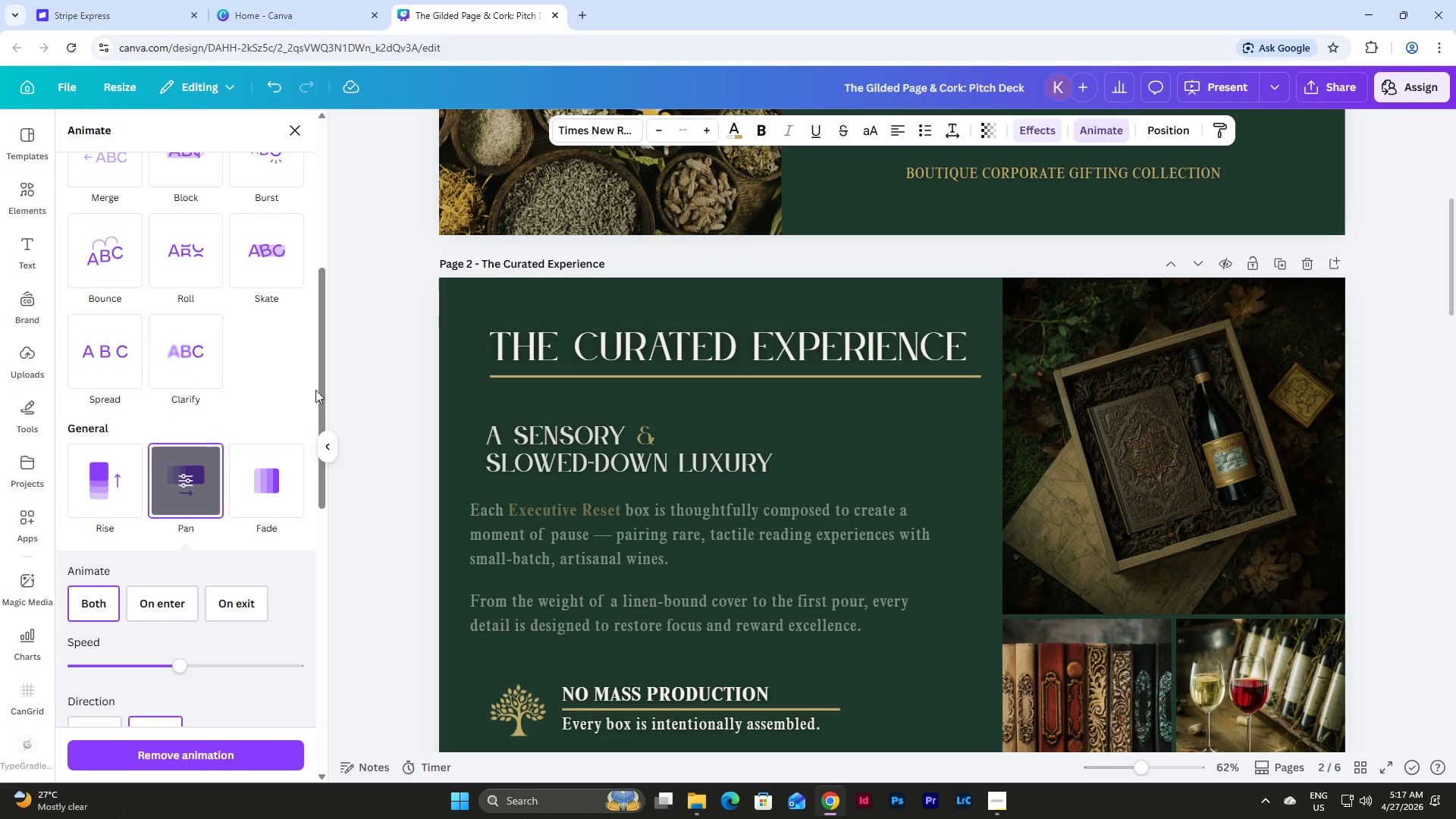 
scroll: coordinate [316, 388], scroll_direction: up, amount: 9.0
 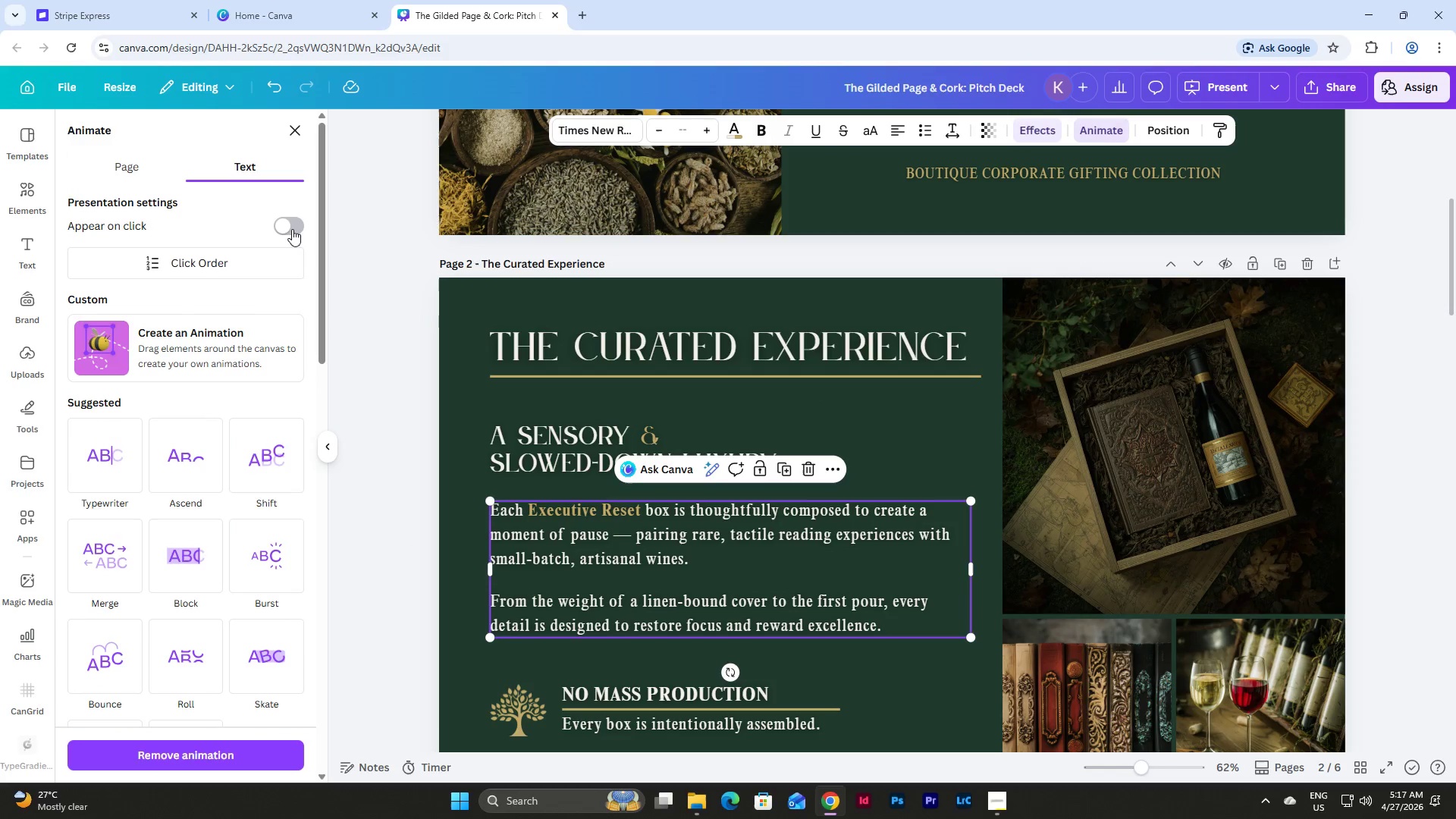 
left_click([286, 229])
 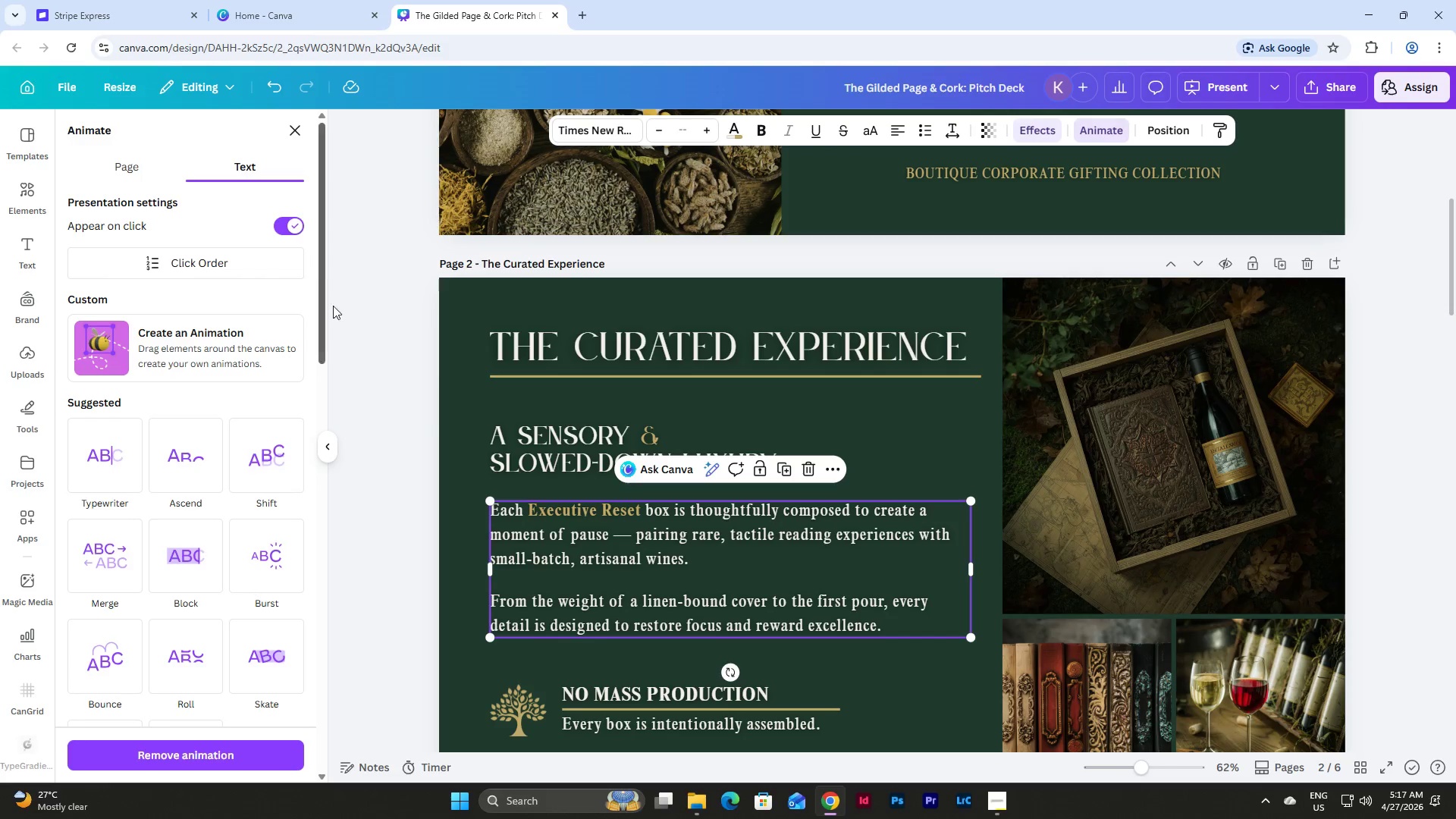 
scroll: coordinate [426, 416], scroll_direction: down, amount: 3.0
 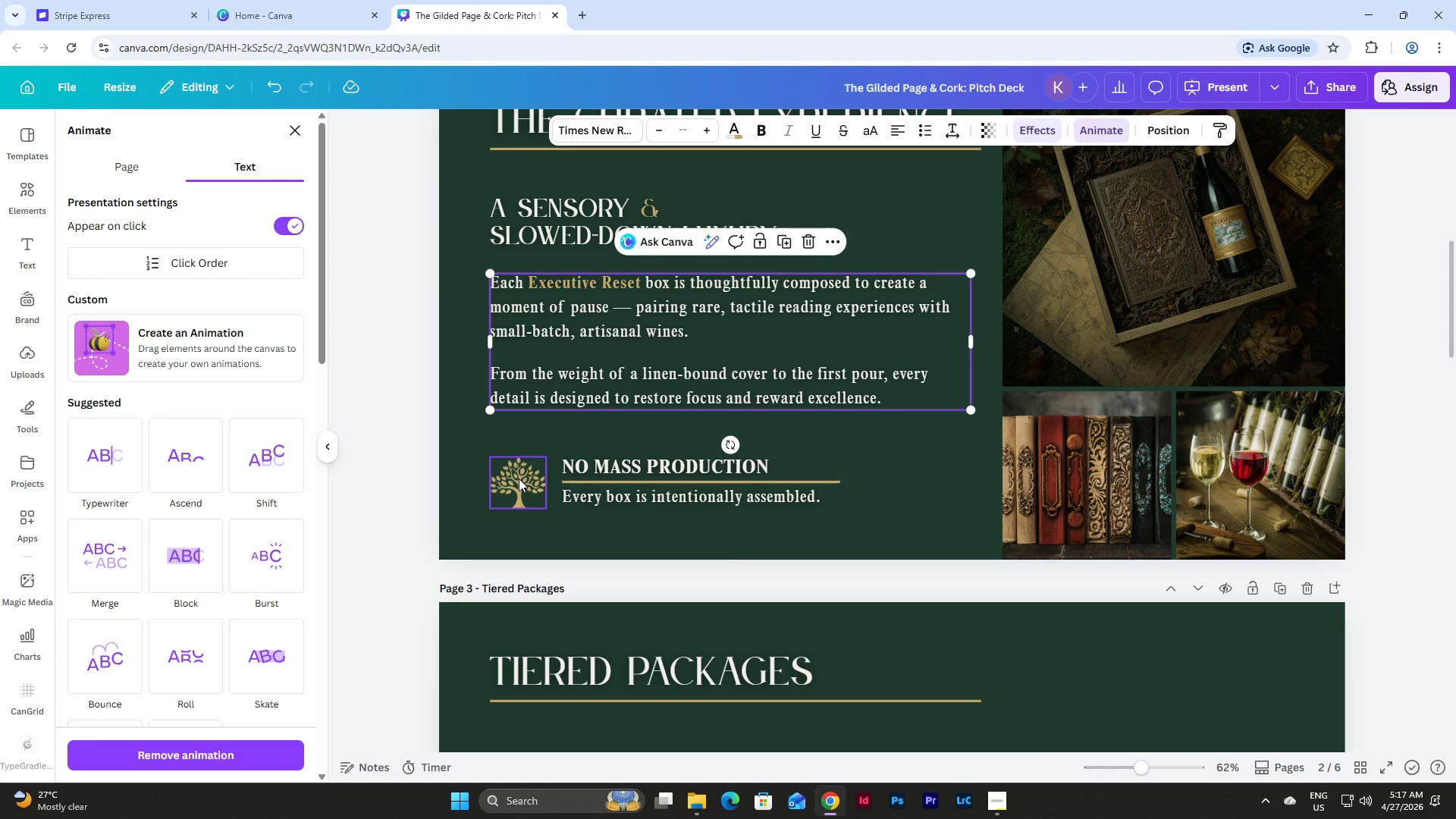 
left_click([519, 479])
 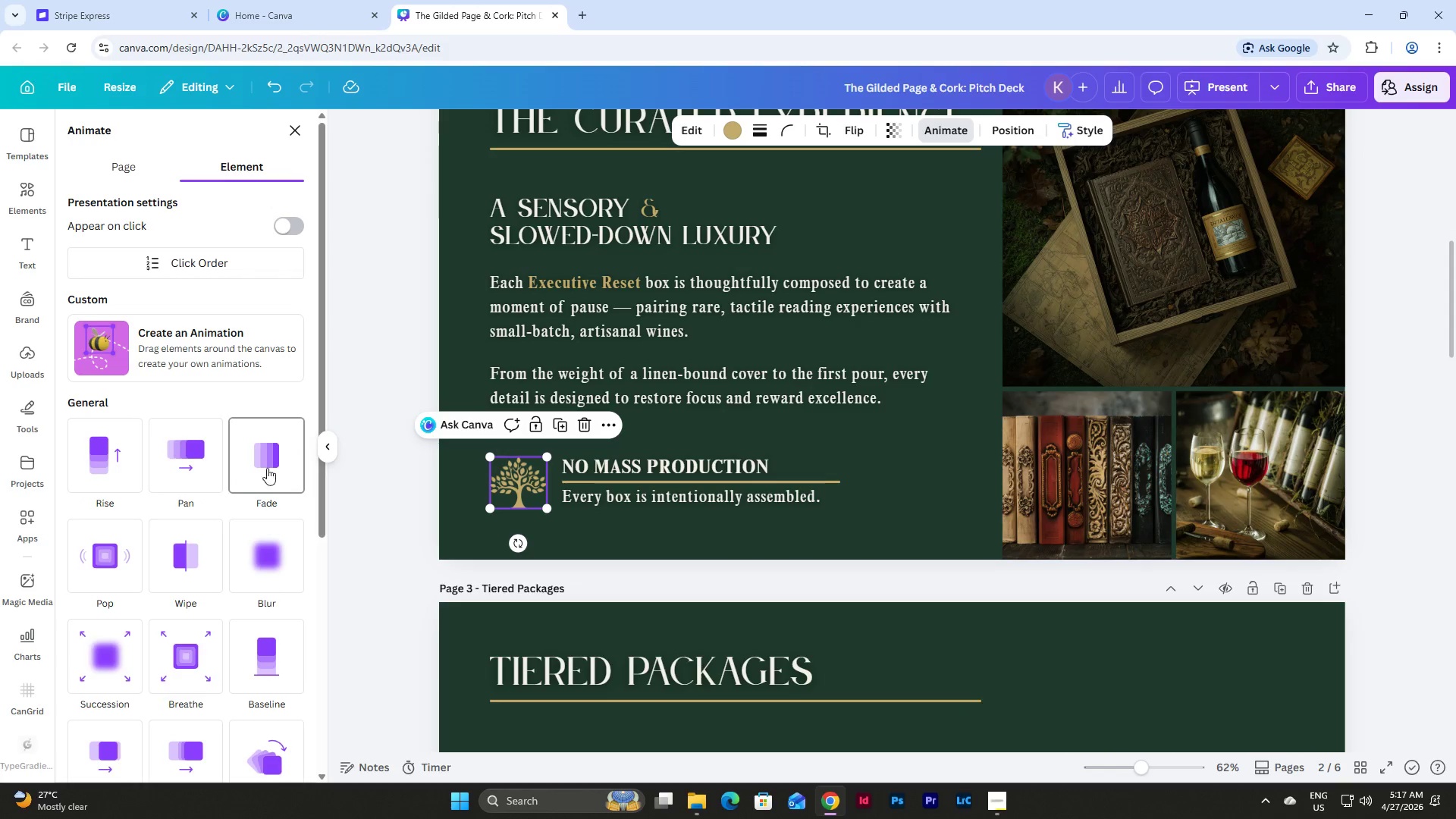 
left_click([118, 466])
 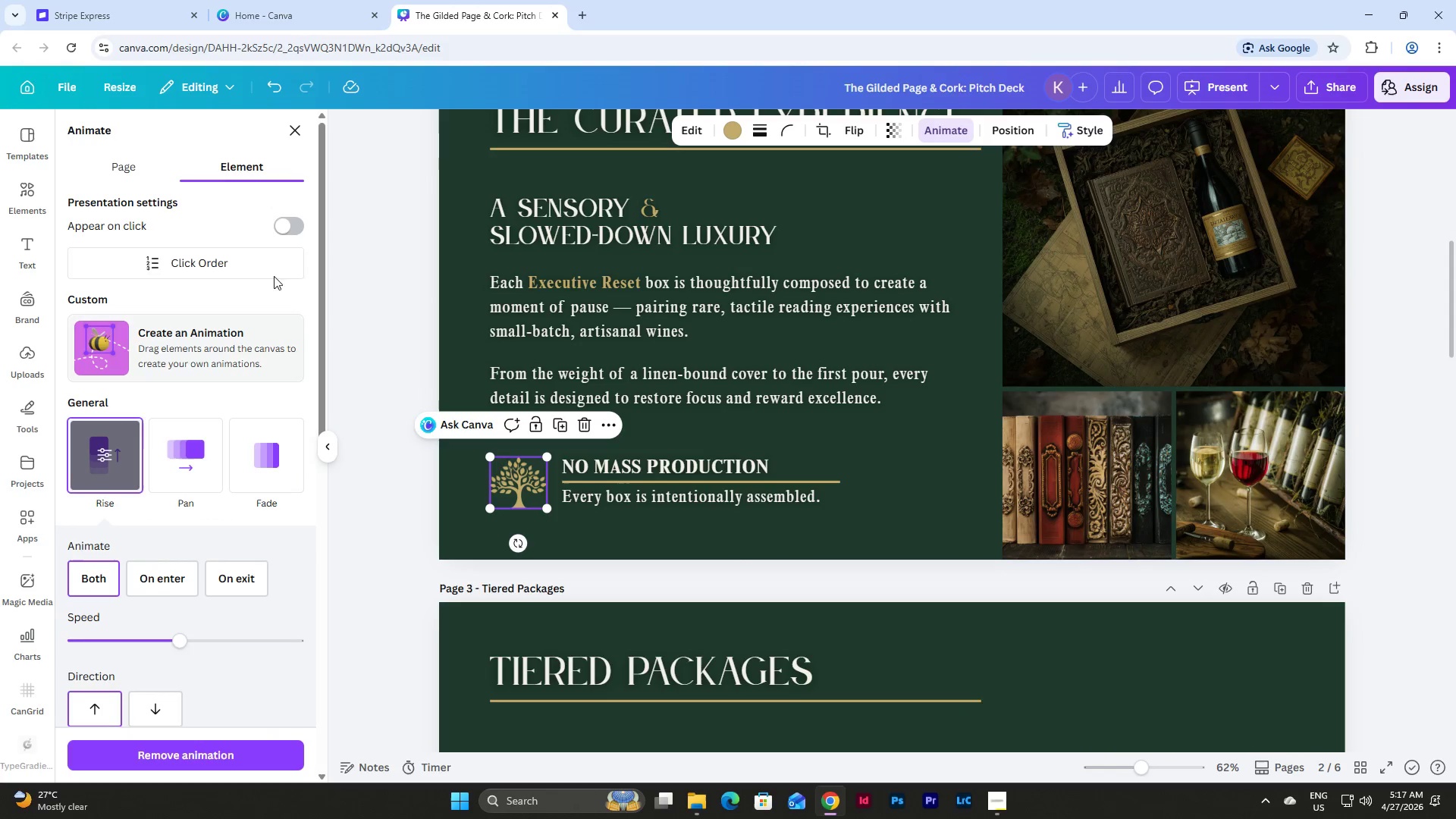 
left_click([293, 231])
 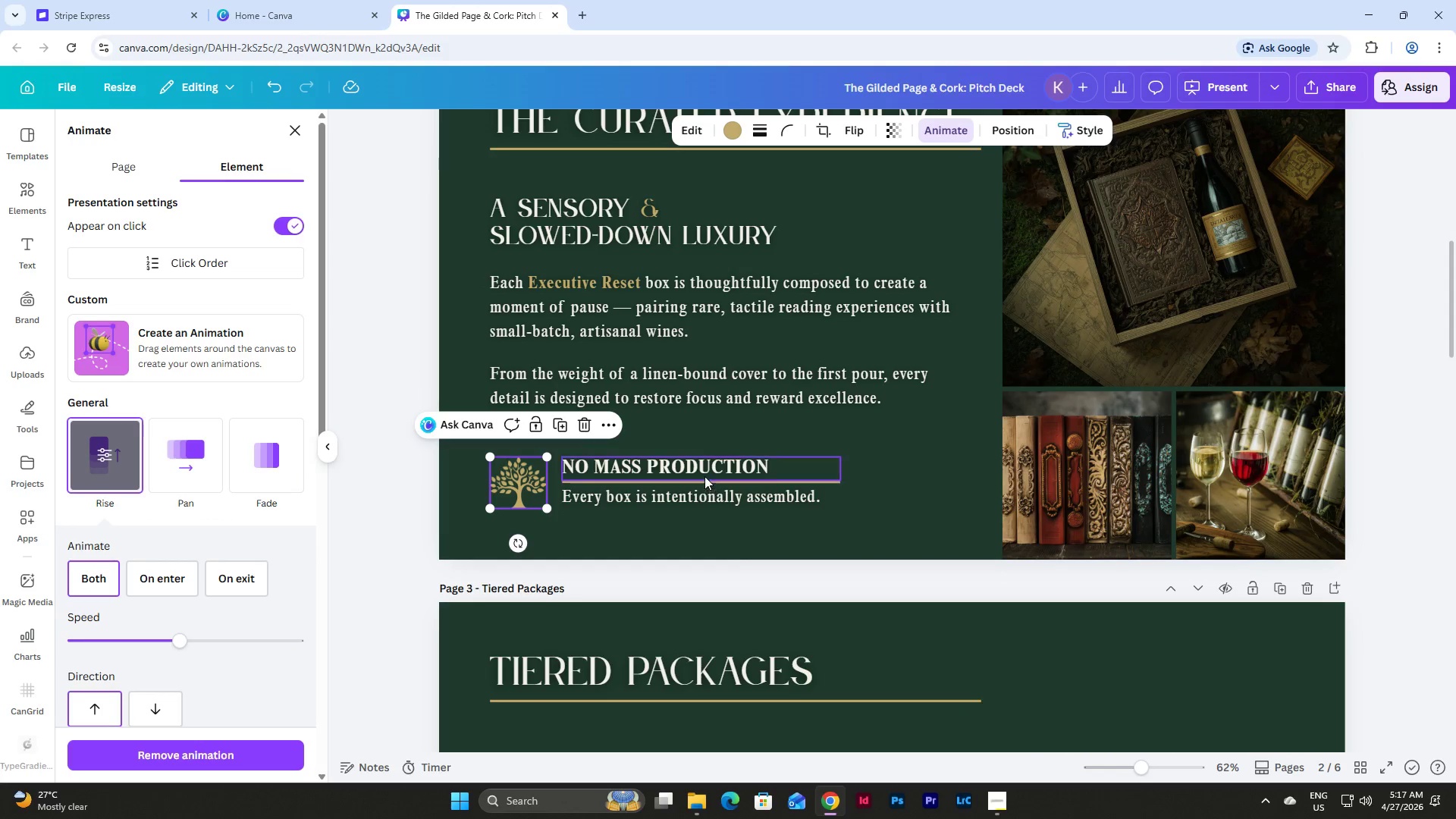 
left_click([700, 468])
 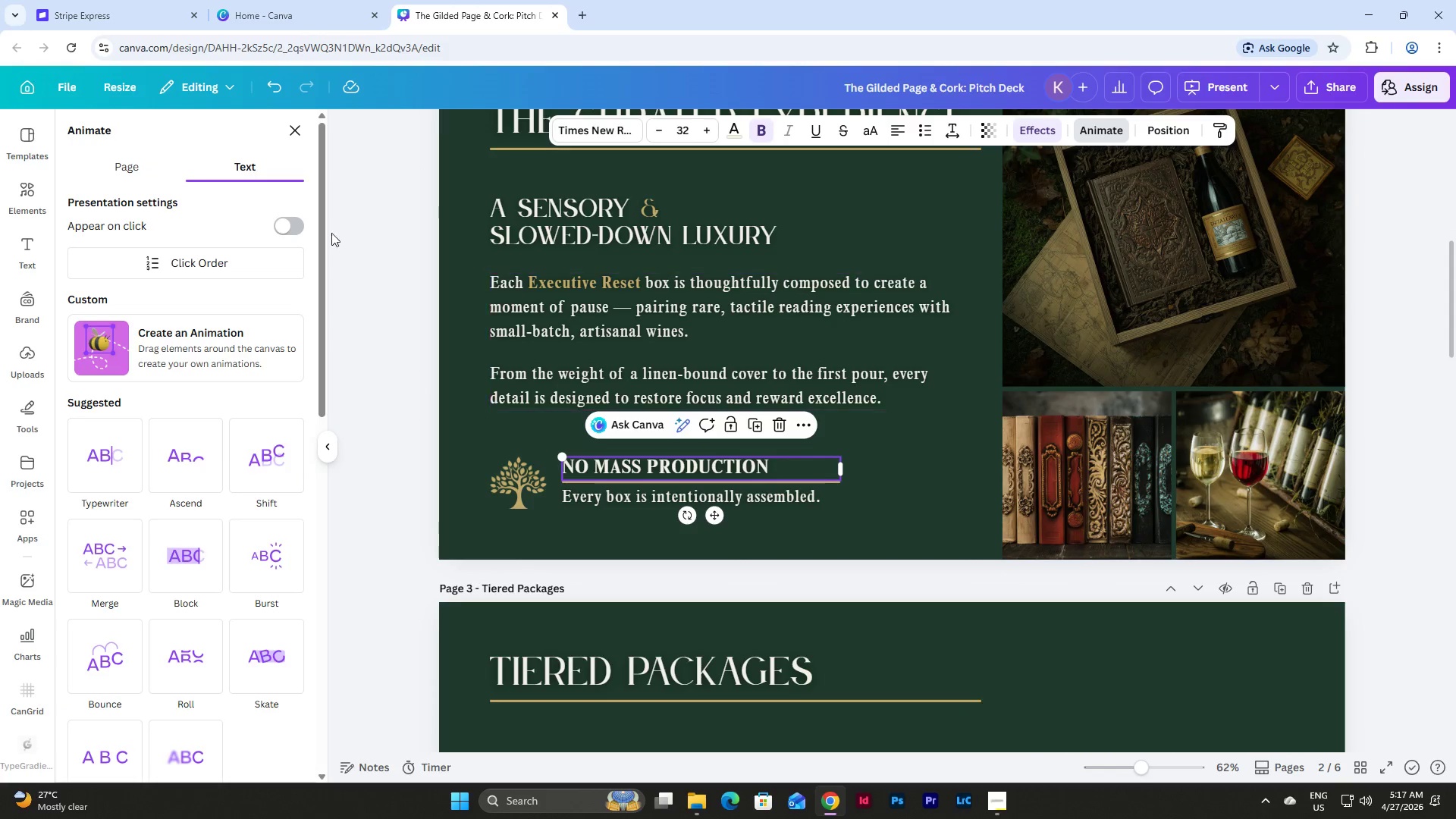 
left_click([278, 233])
 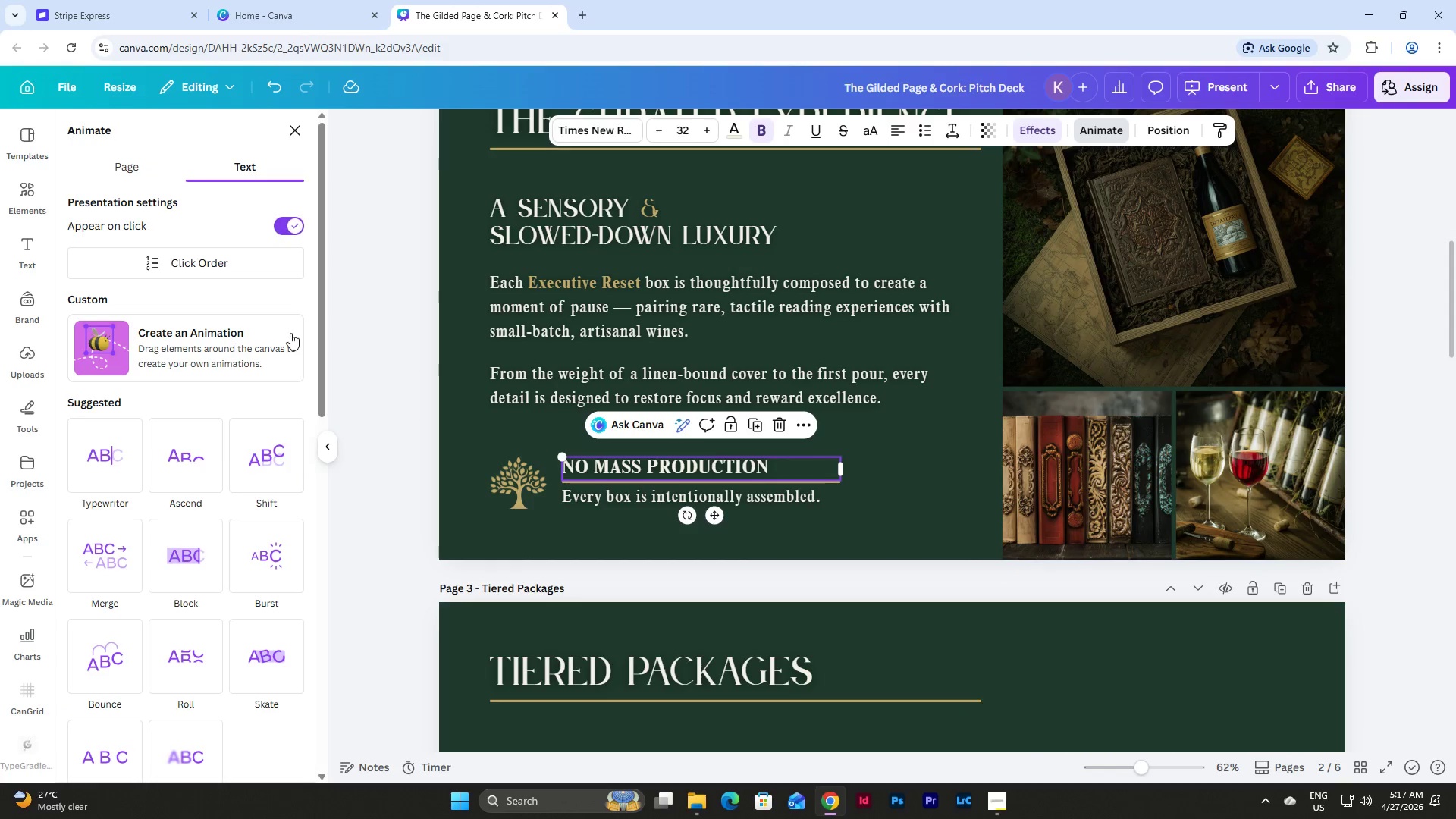 
scroll: coordinate [300, 357], scroll_direction: down, amount: 4.0
 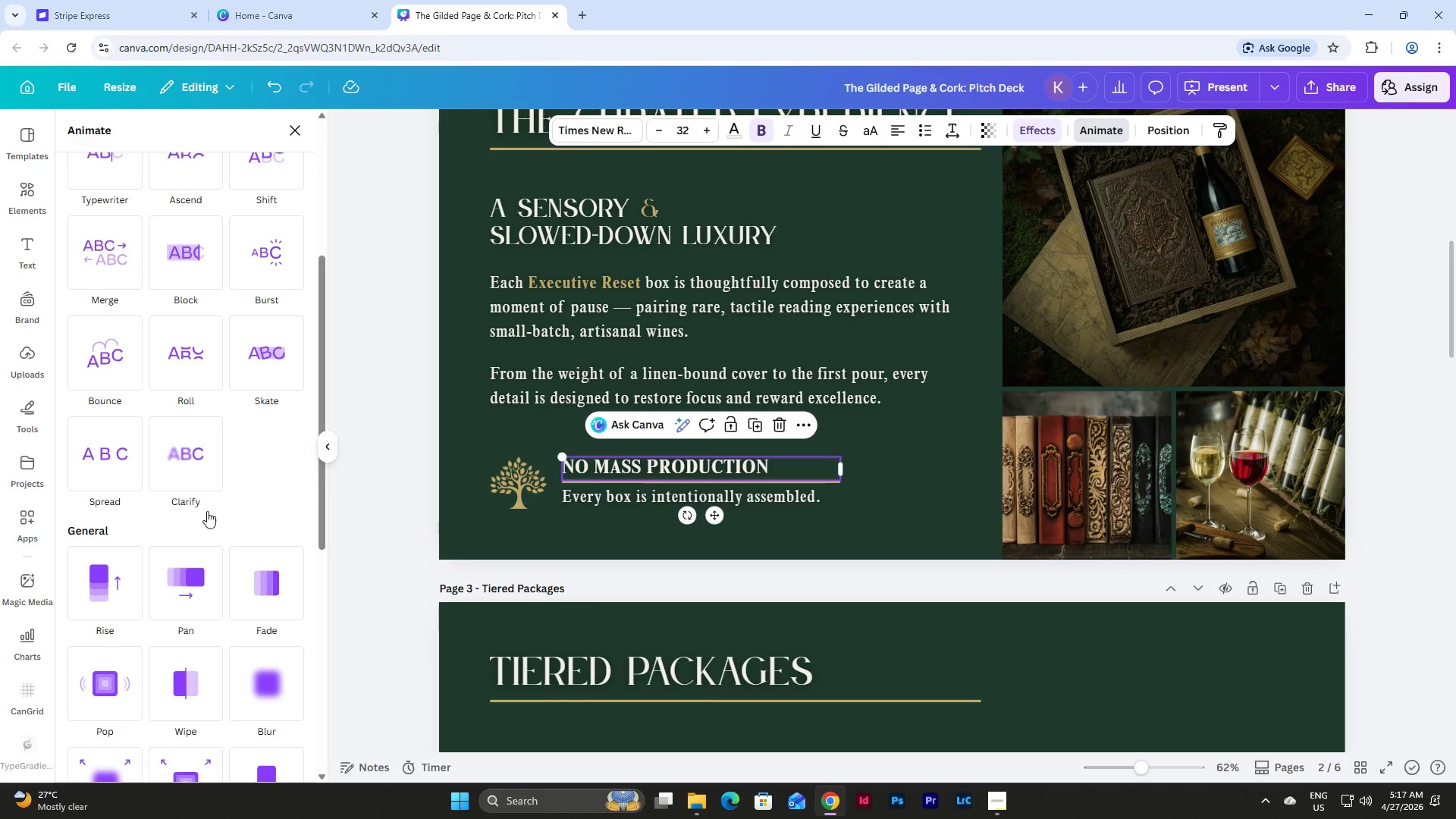 
left_click([196, 586])
 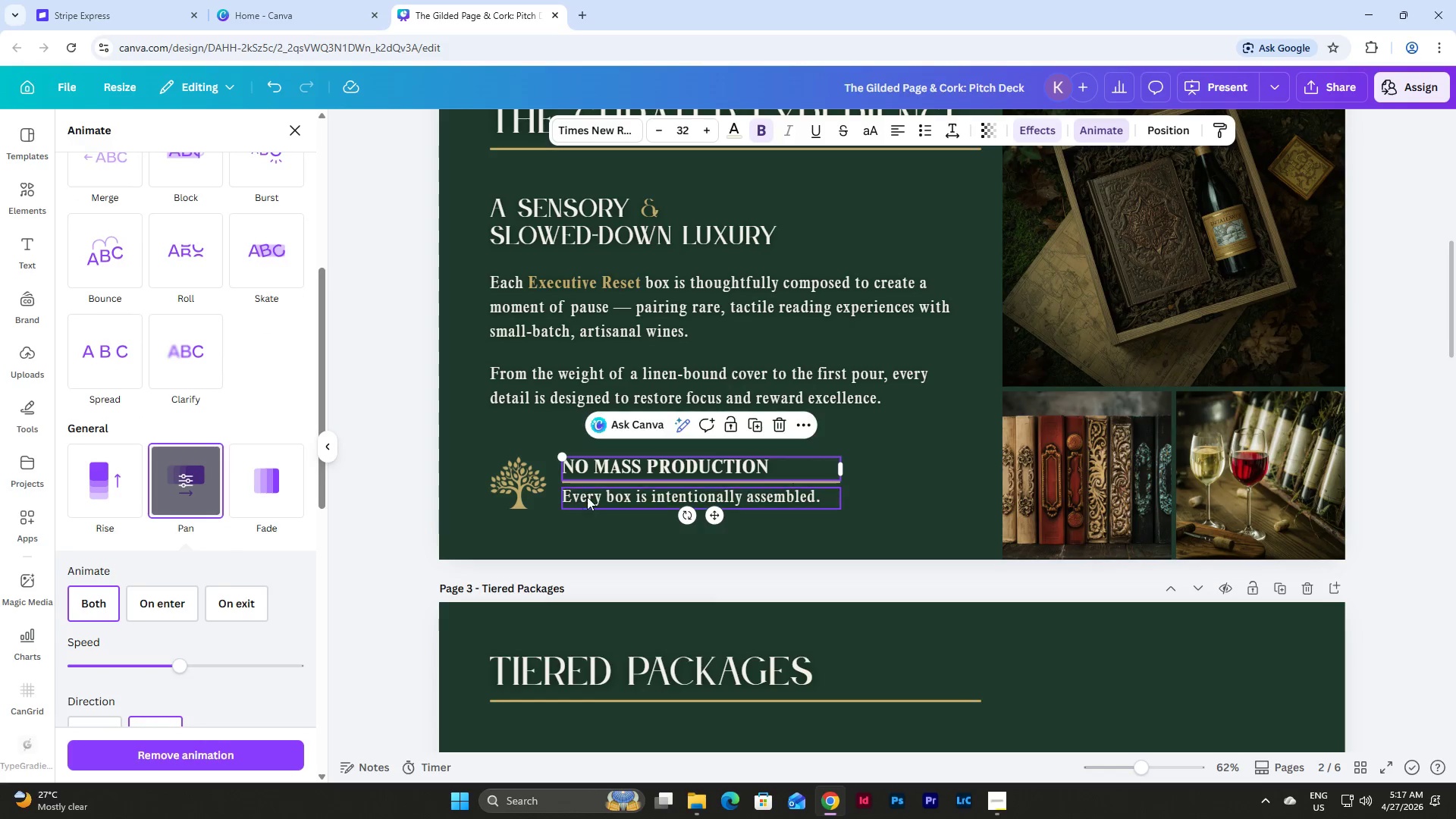 
left_click([588, 495])
 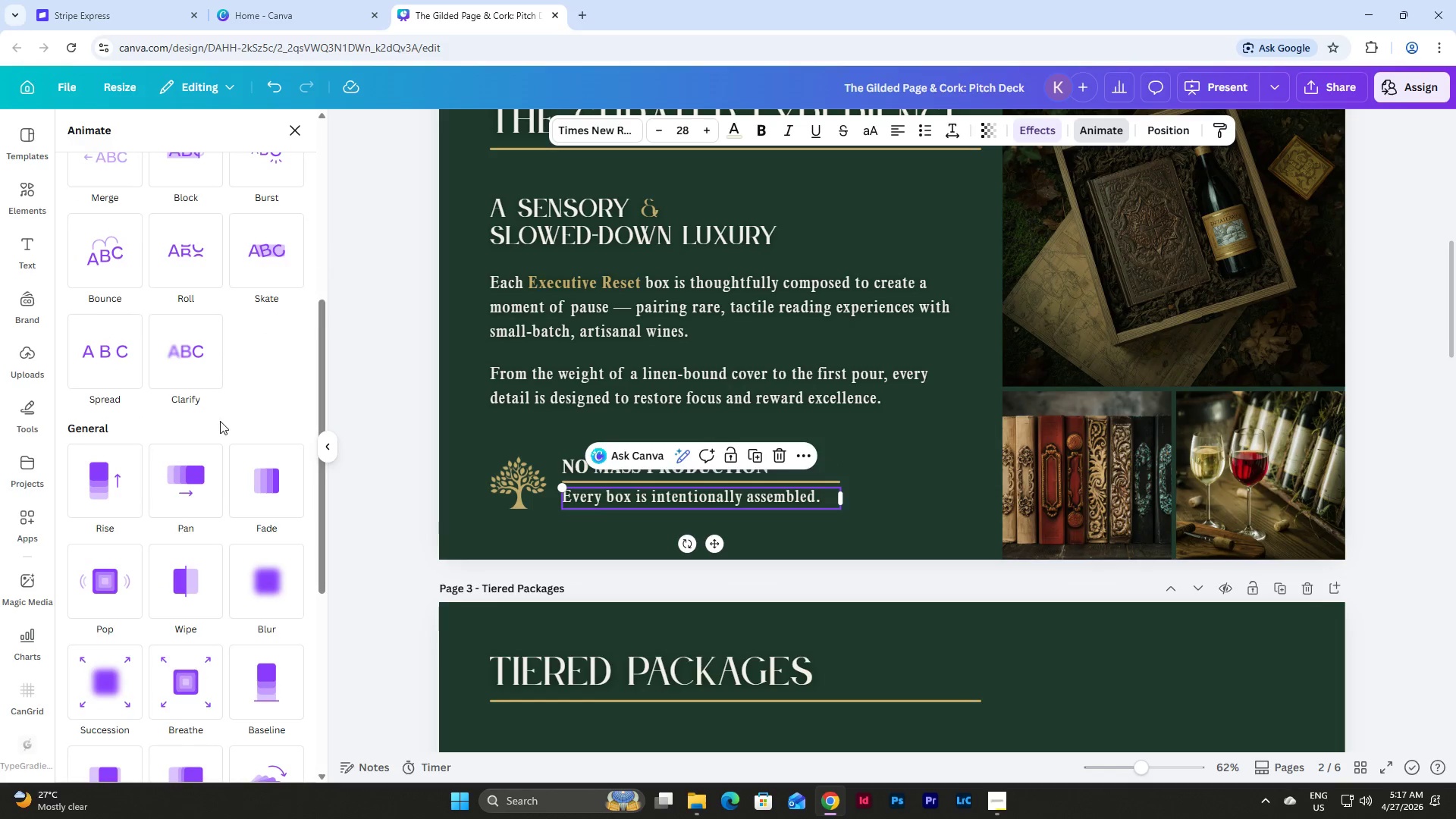 
left_click([176, 481])
 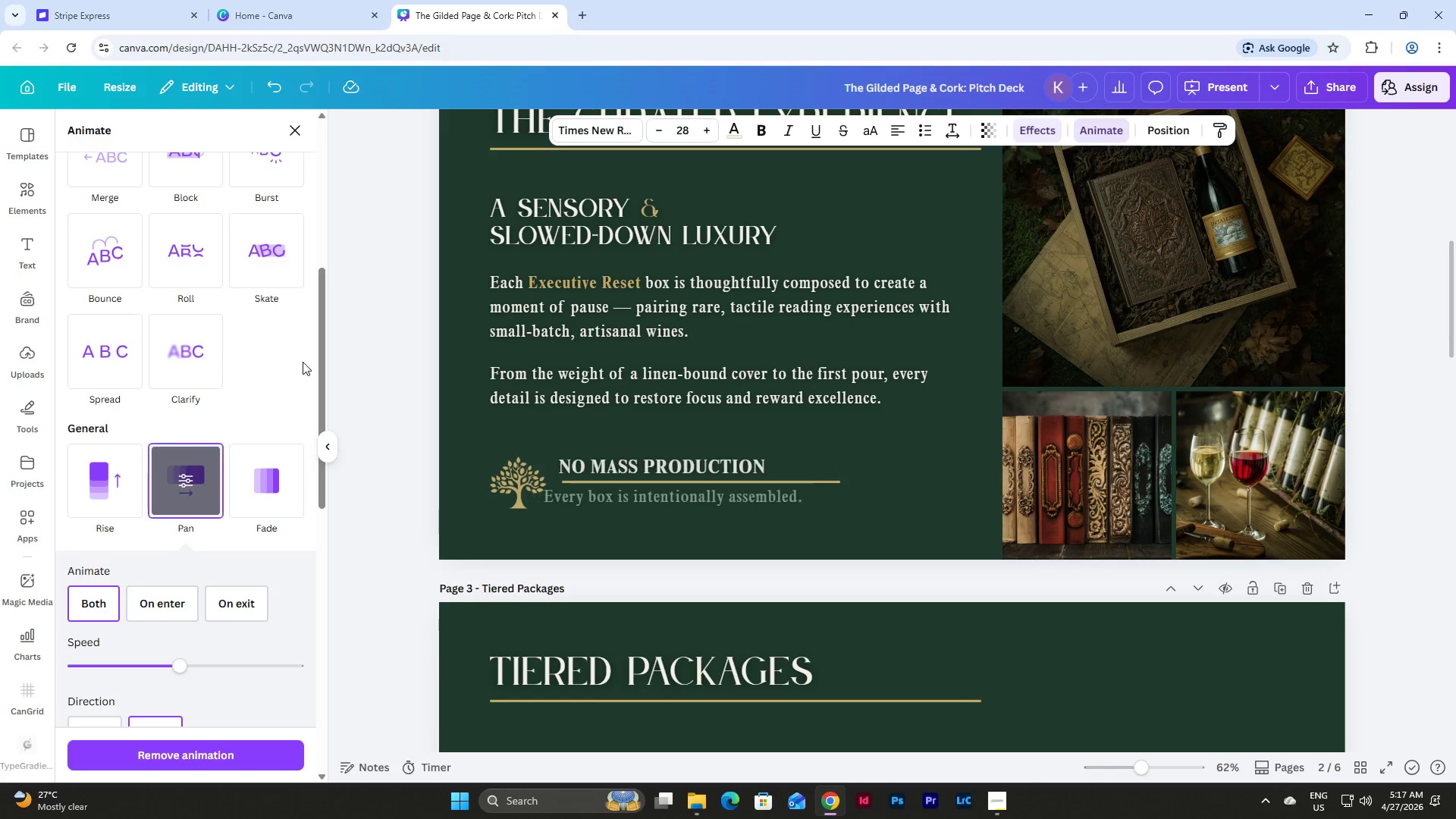 
scroll: coordinate [303, 362], scroll_direction: up, amount: 6.0
 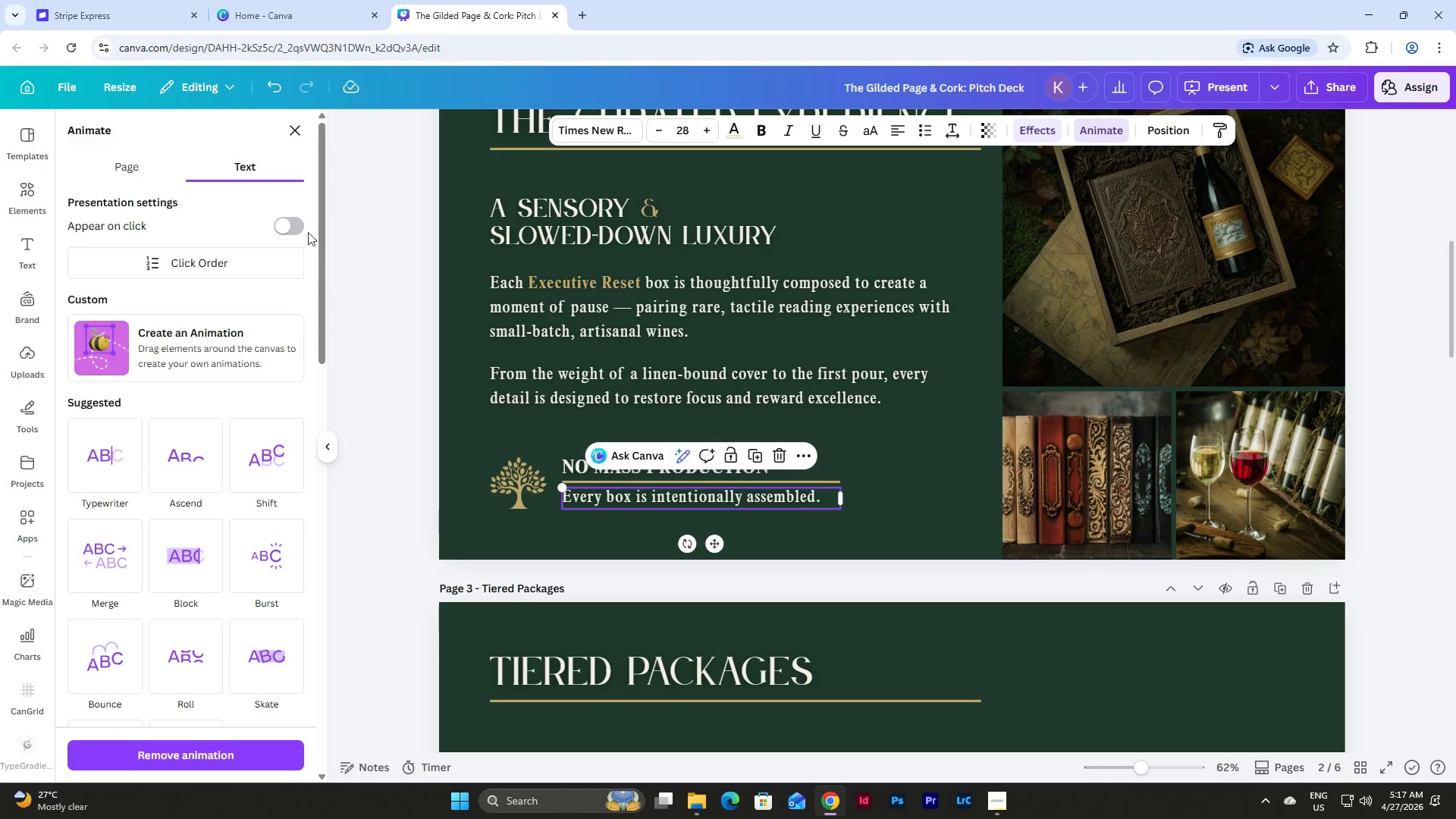 
left_click([293, 224])
 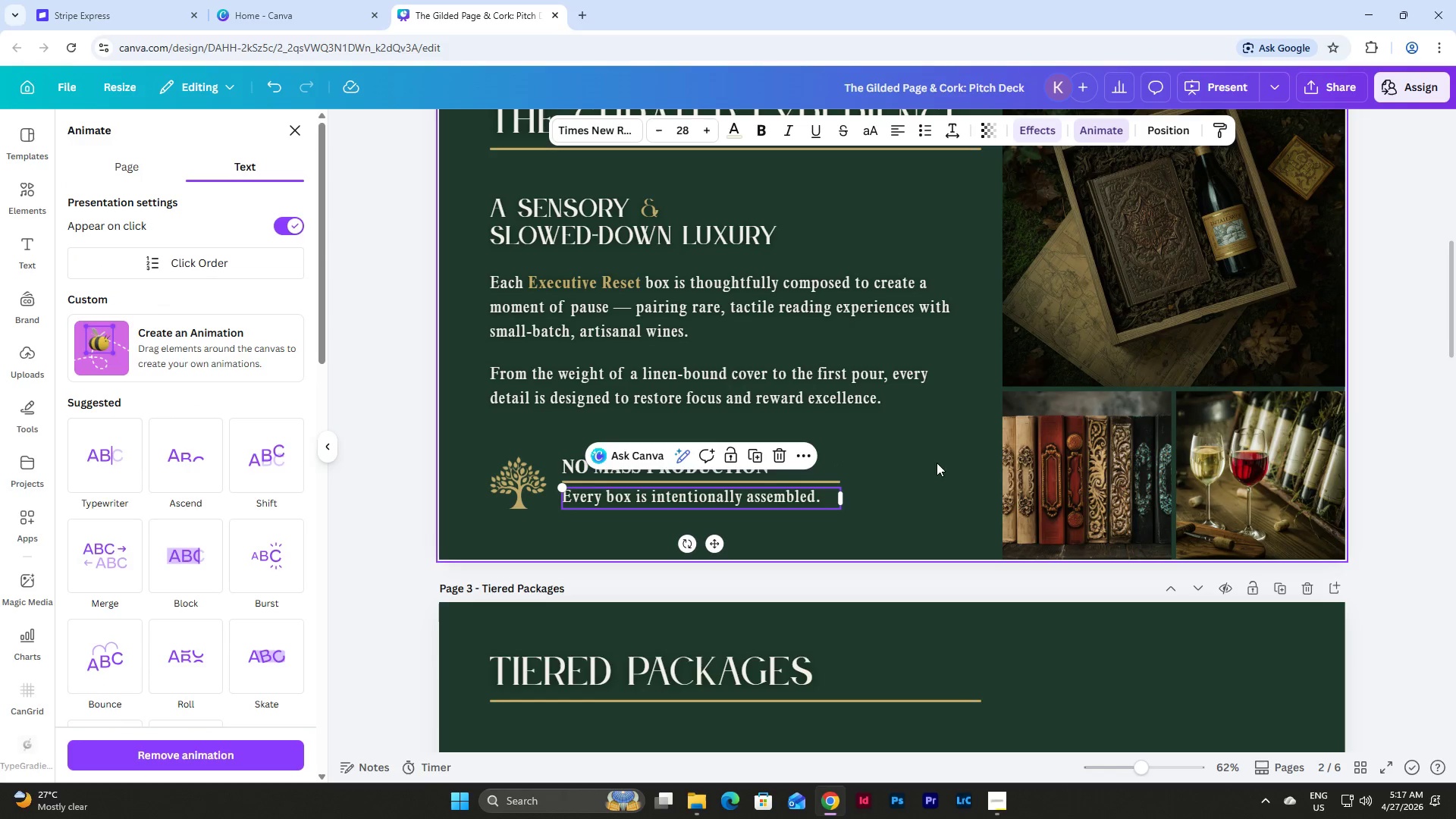 
scroll: coordinate [1011, 470], scroll_direction: up, amount: 14.0
 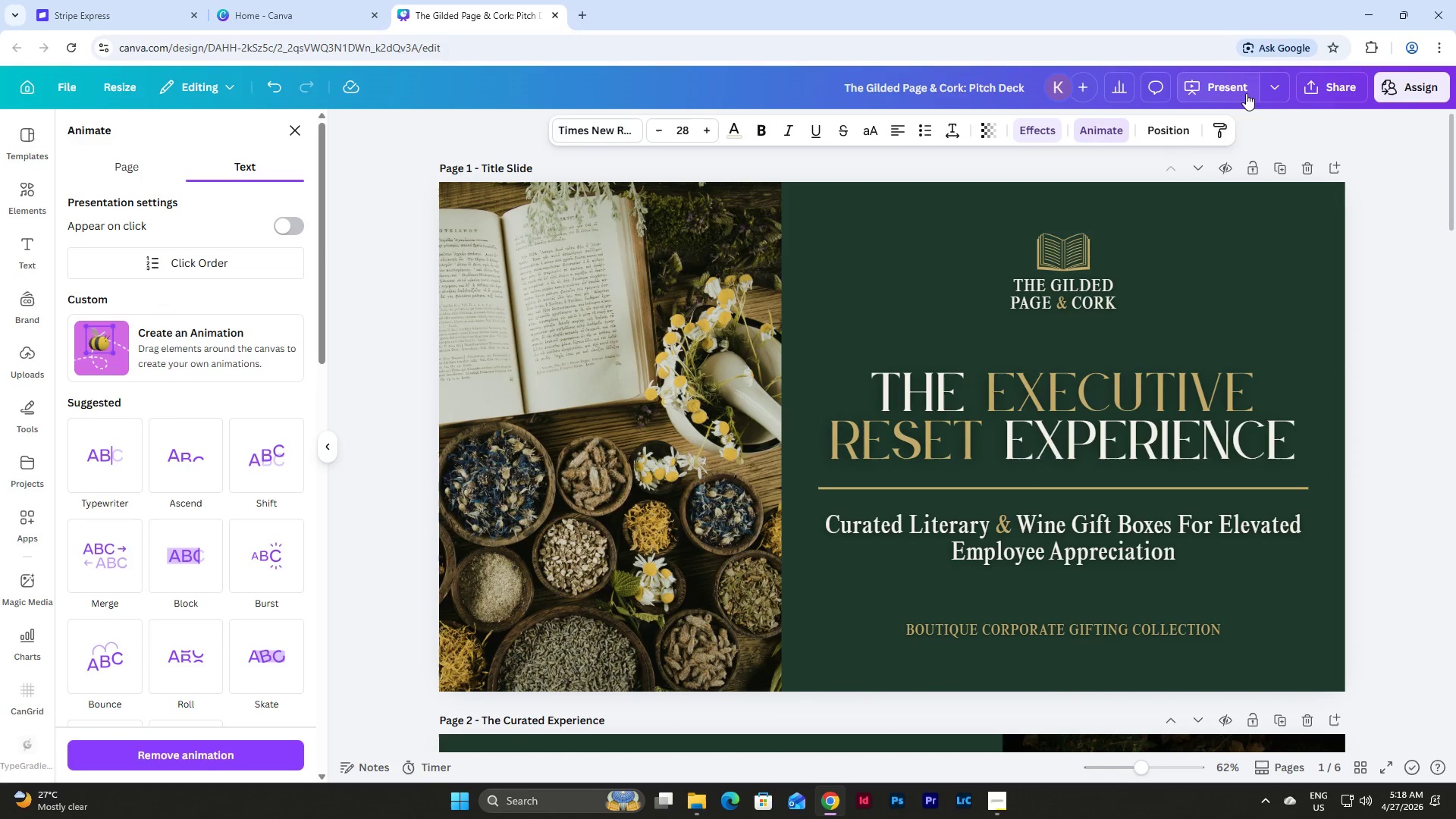 
left_click([1221, 88])
 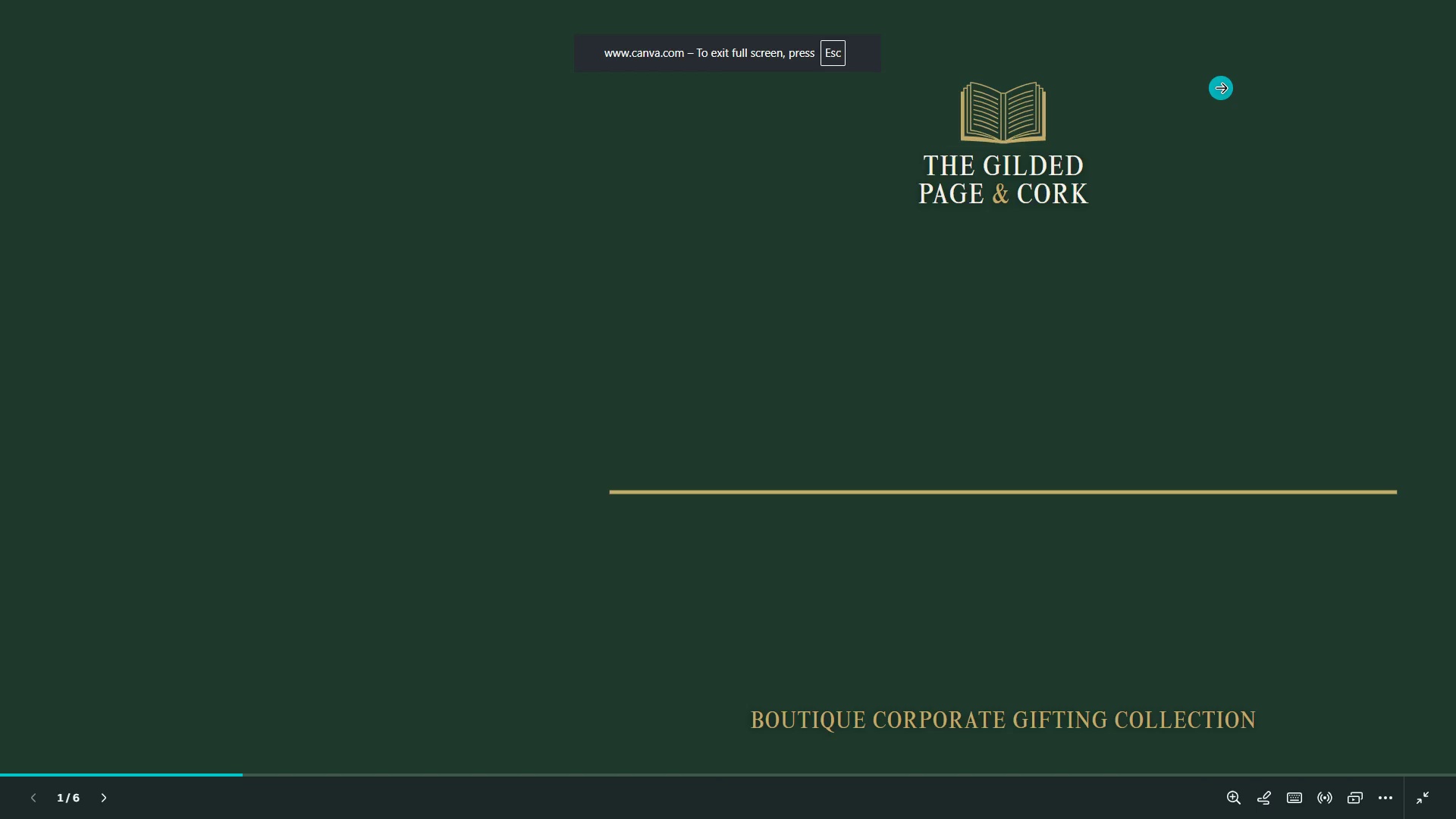 
key(ArrowRight)
 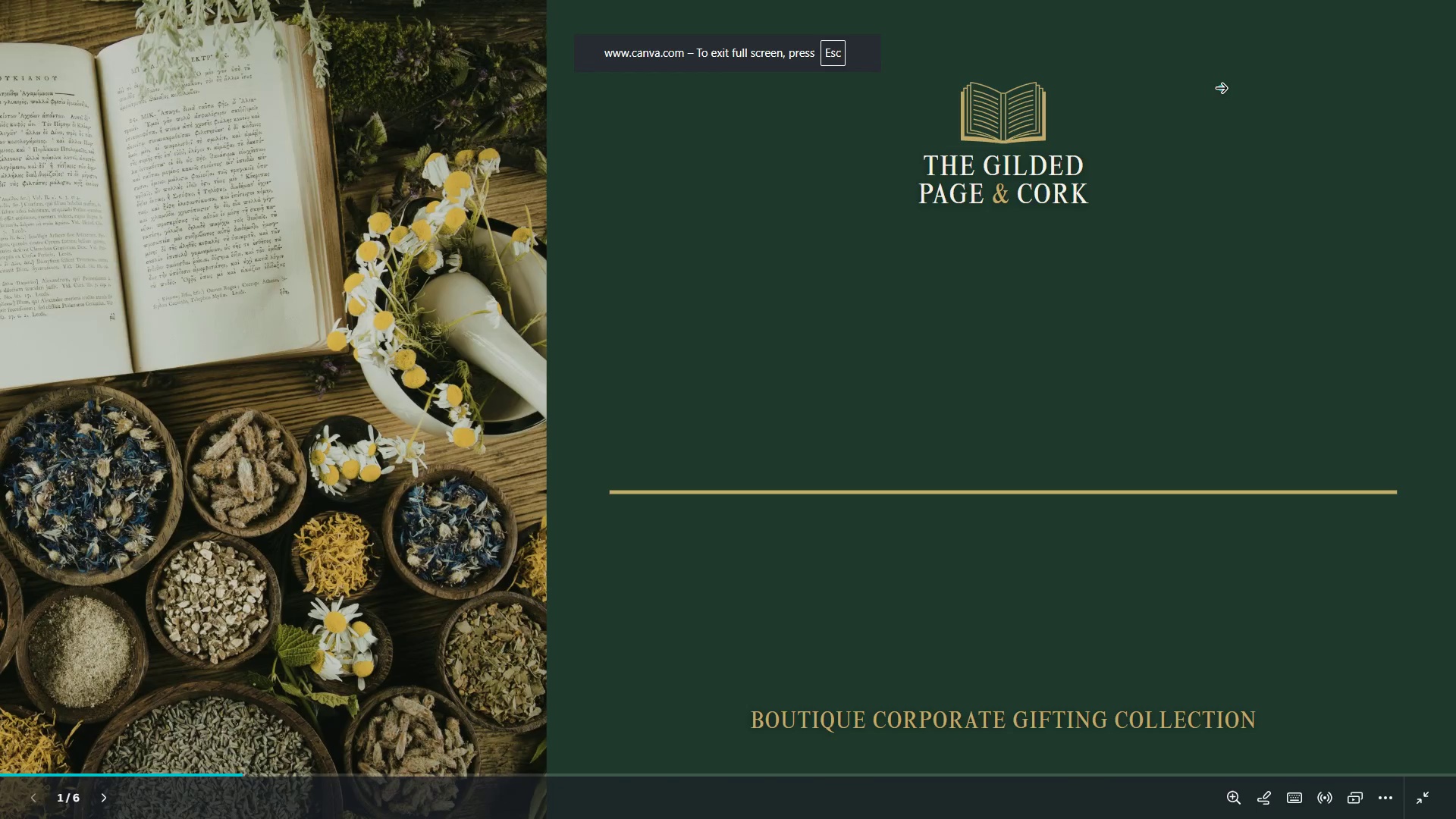 
key(ArrowRight)
 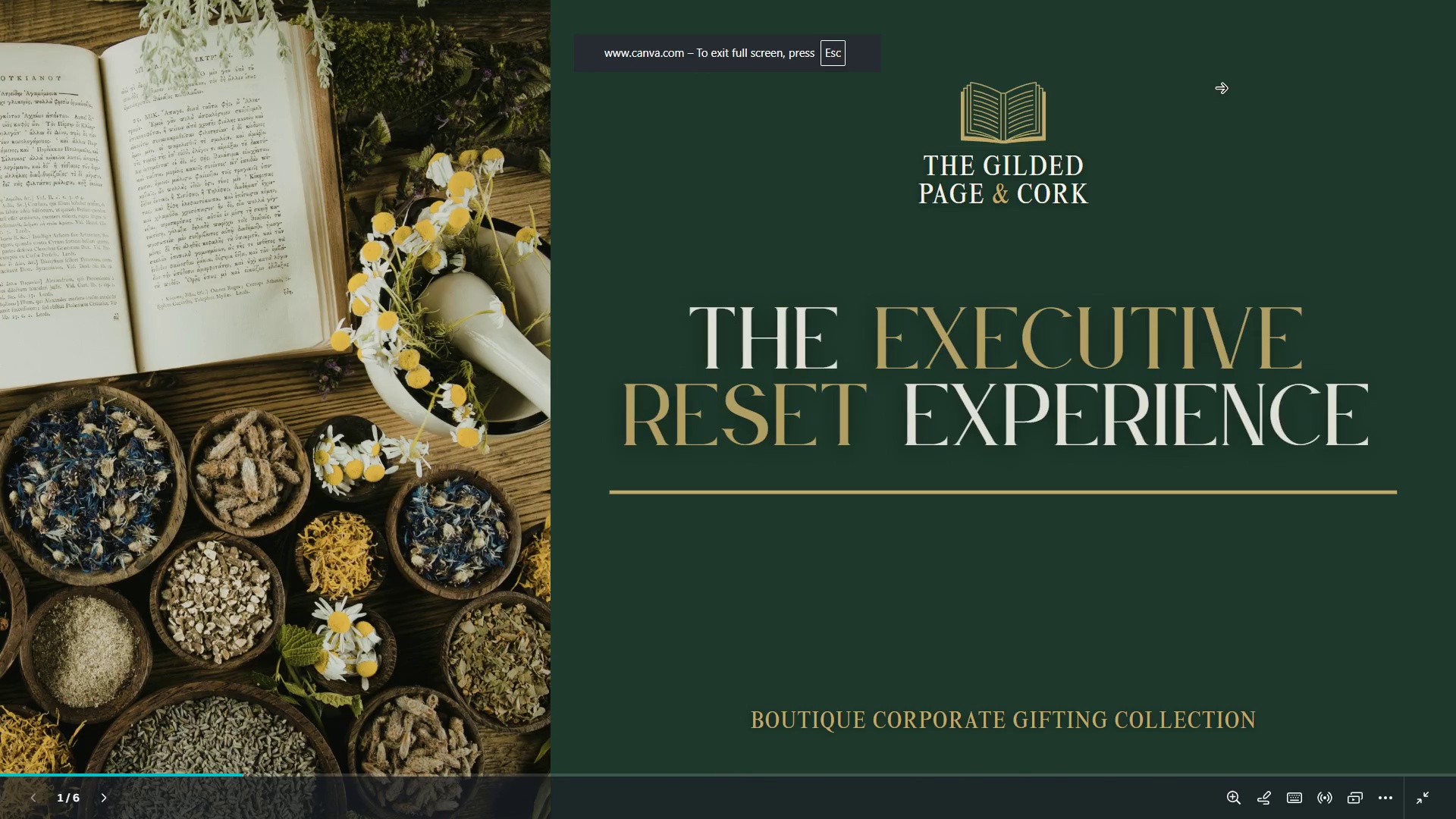 
key(ArrowRight)
 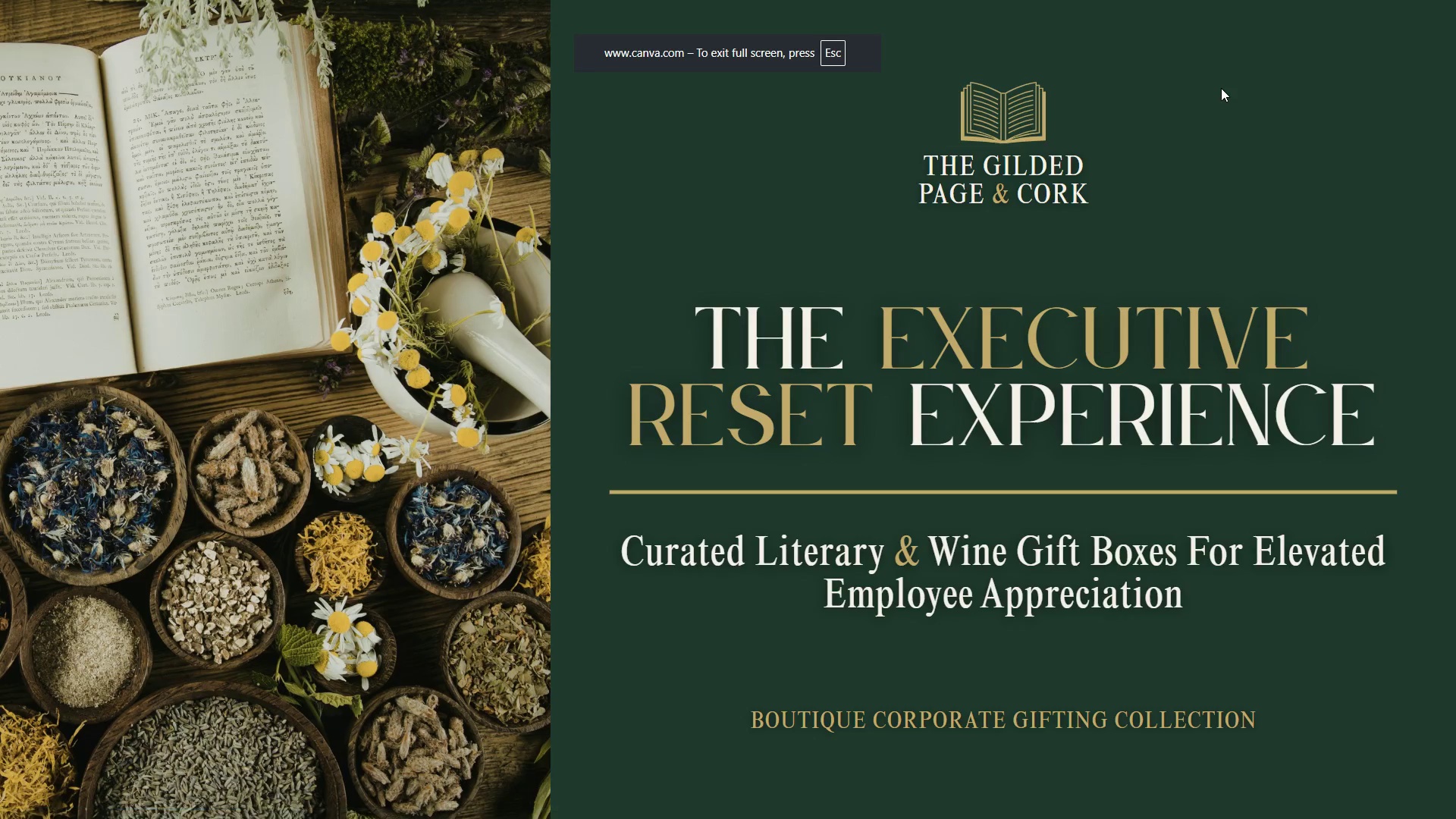 
key(ArrowRight)
 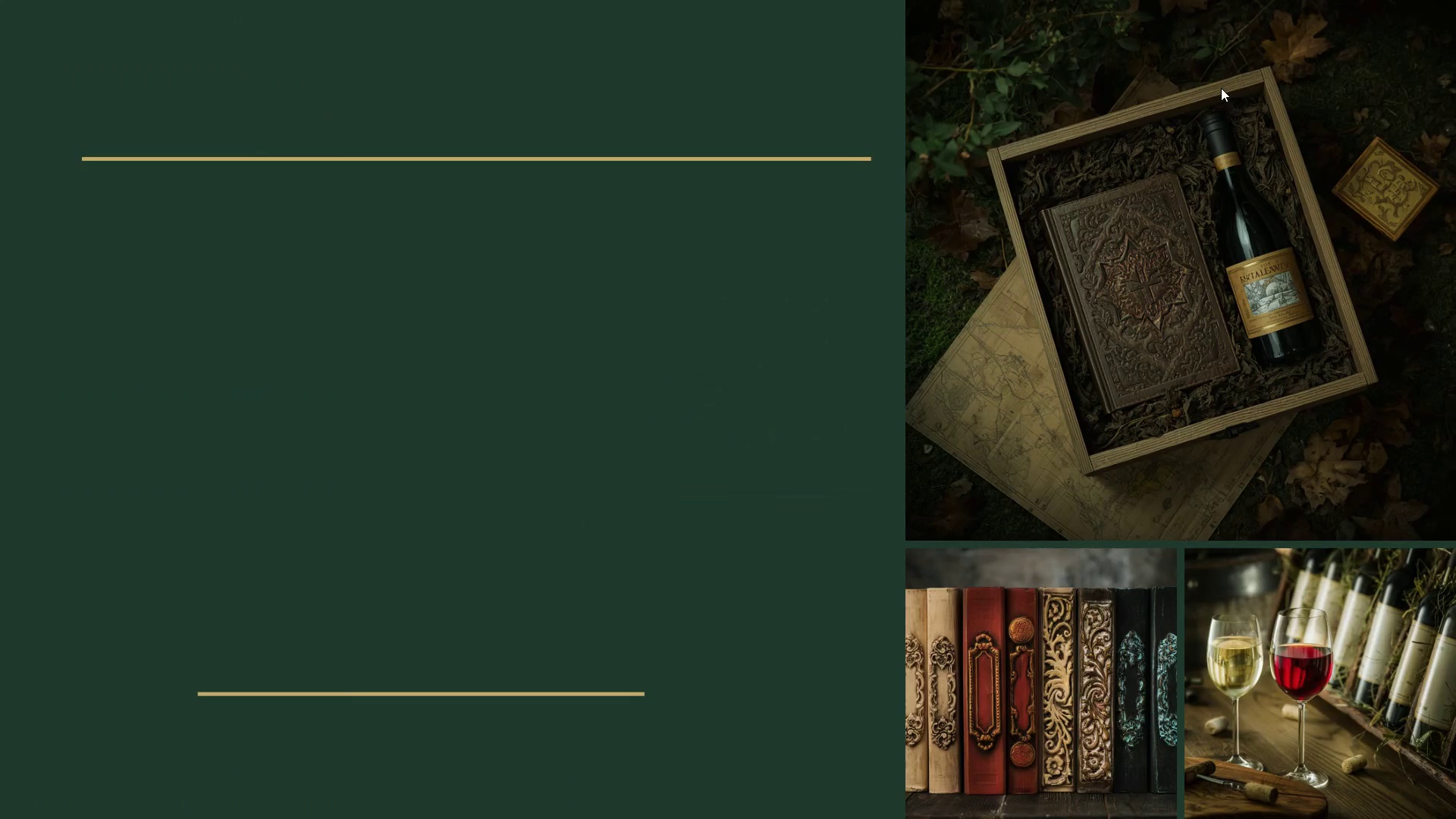 
key(ArrowRight)
 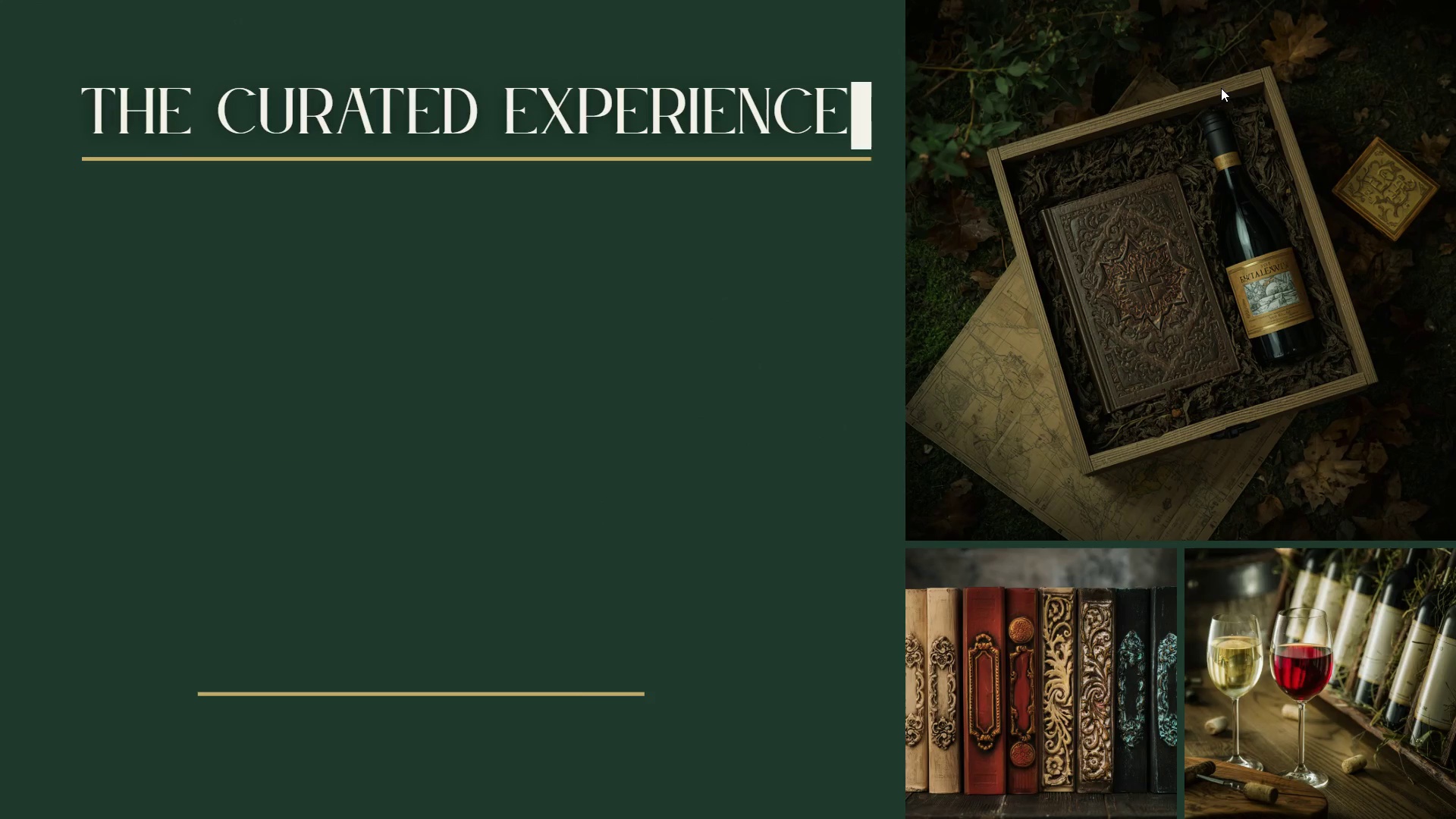 
key(ArrowRight)
 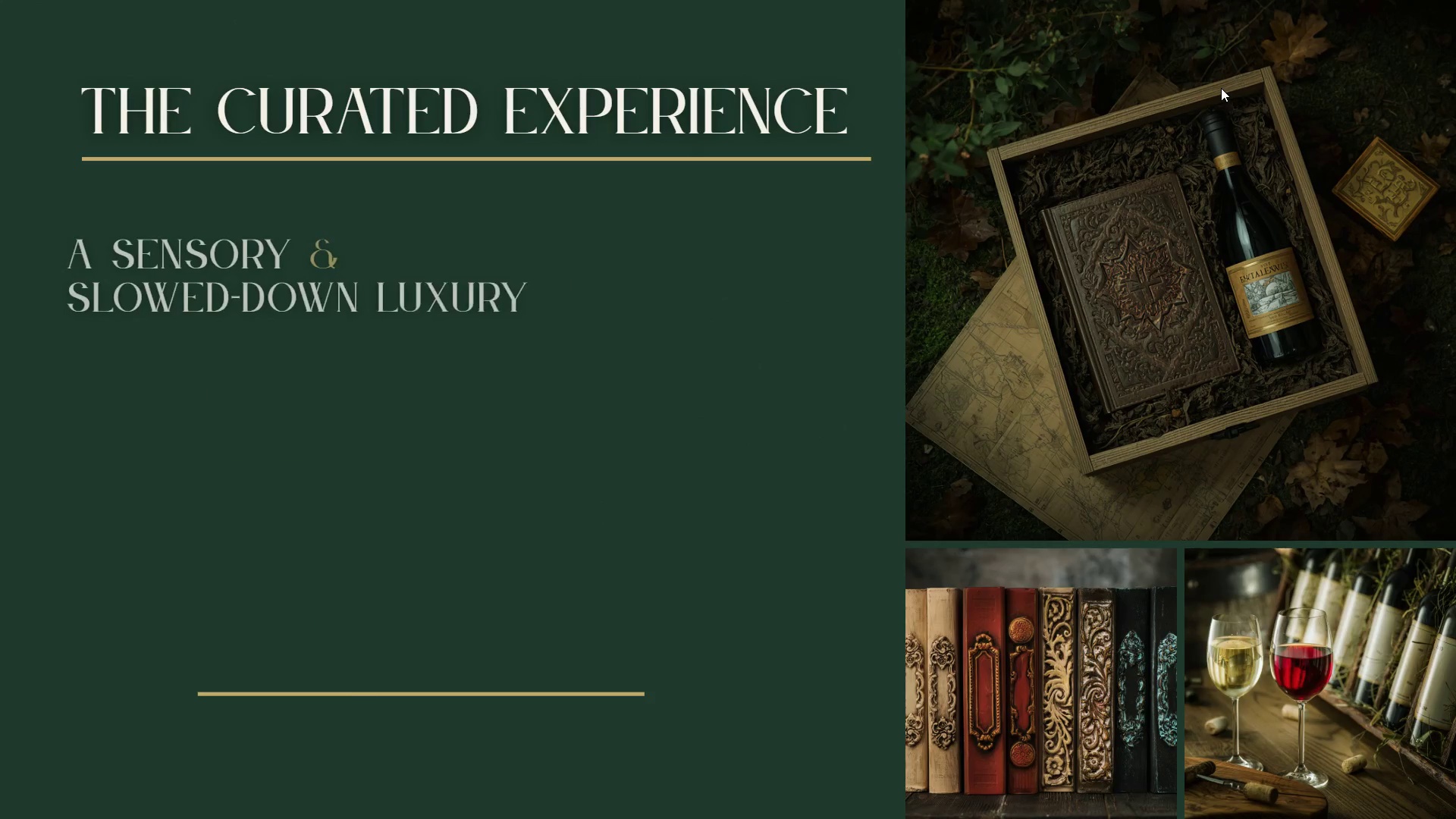 
key(ArrowRight)
 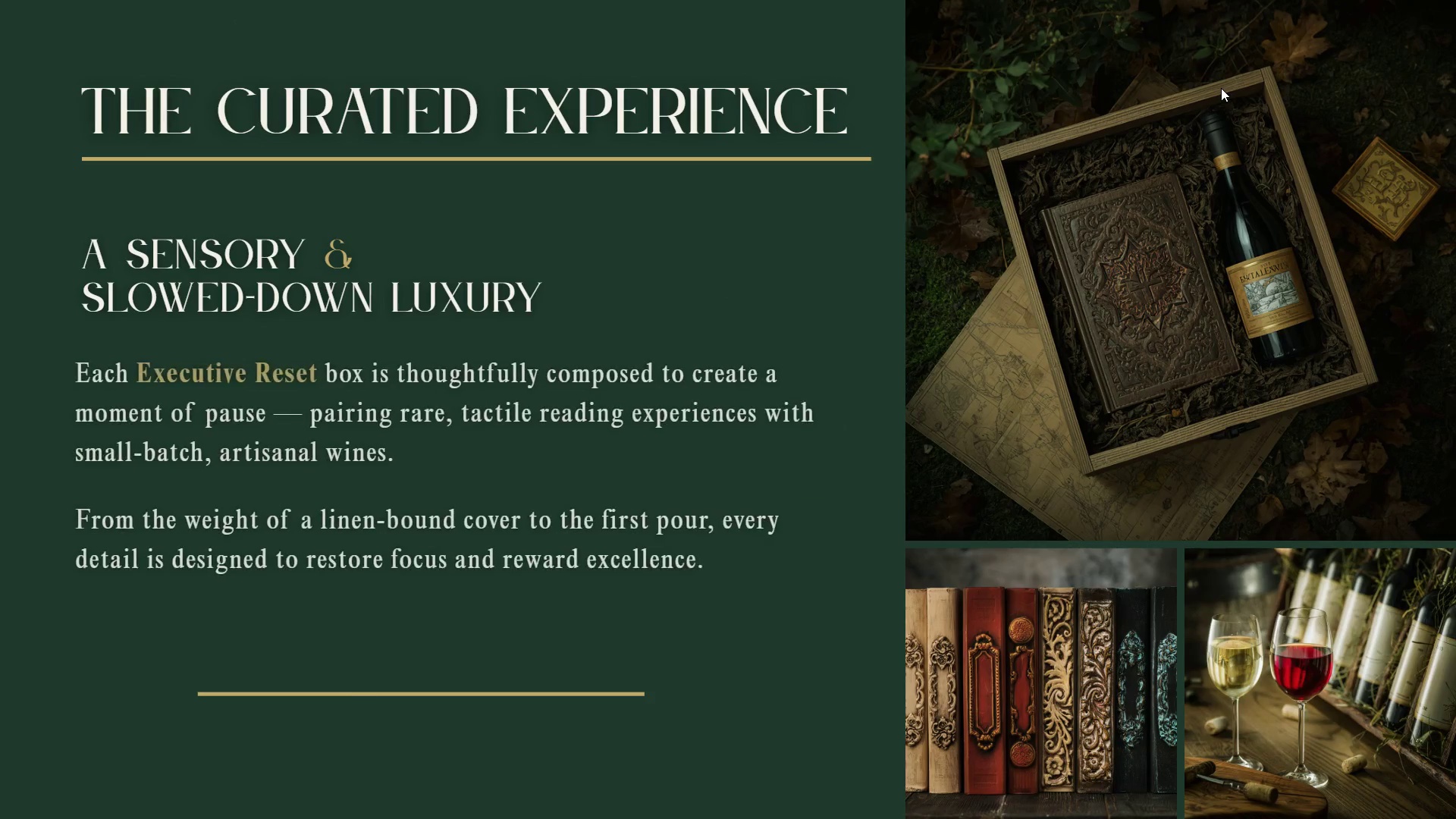 
key(ArrowRight)
 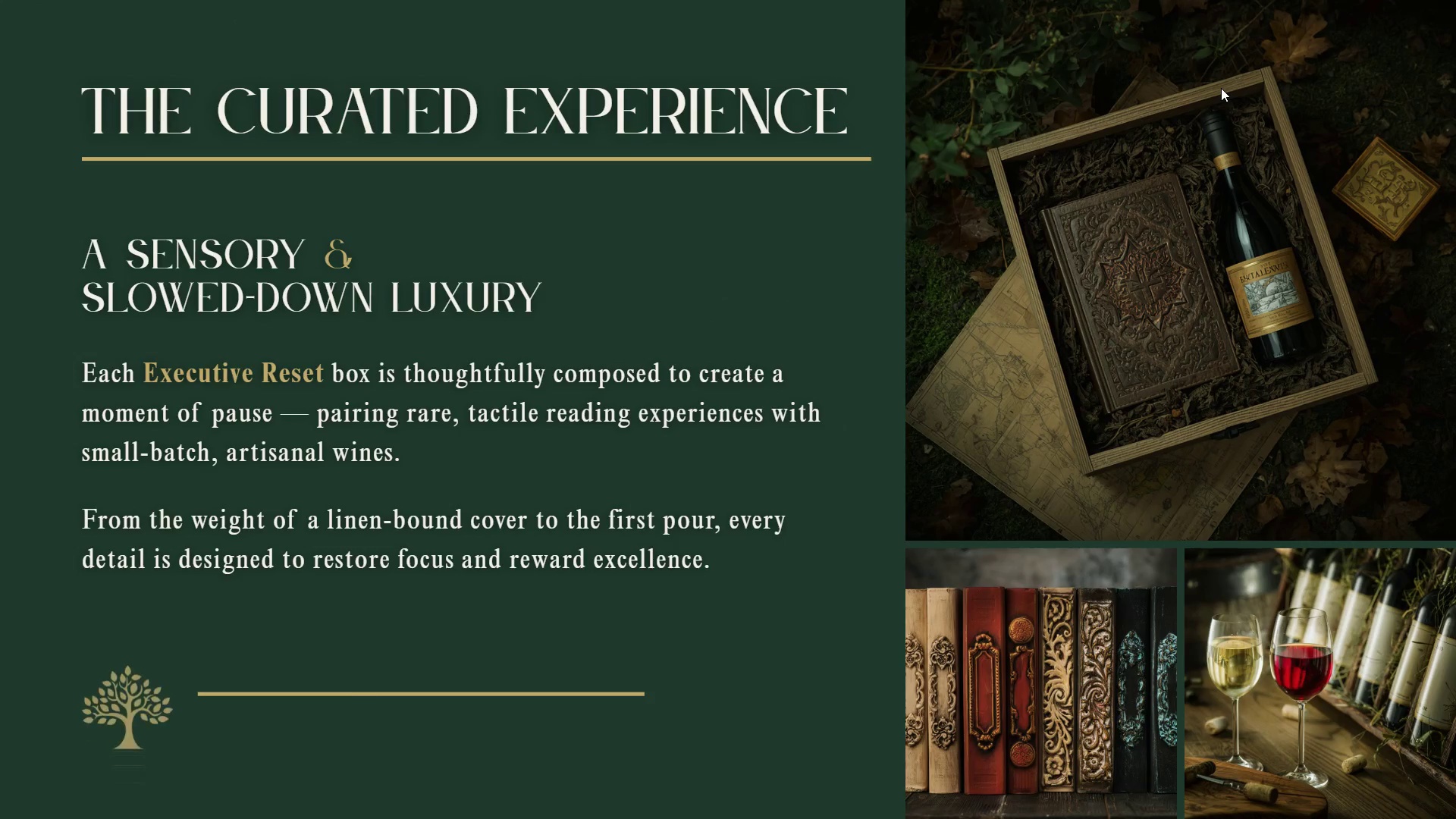 
key(ArrowRight)
 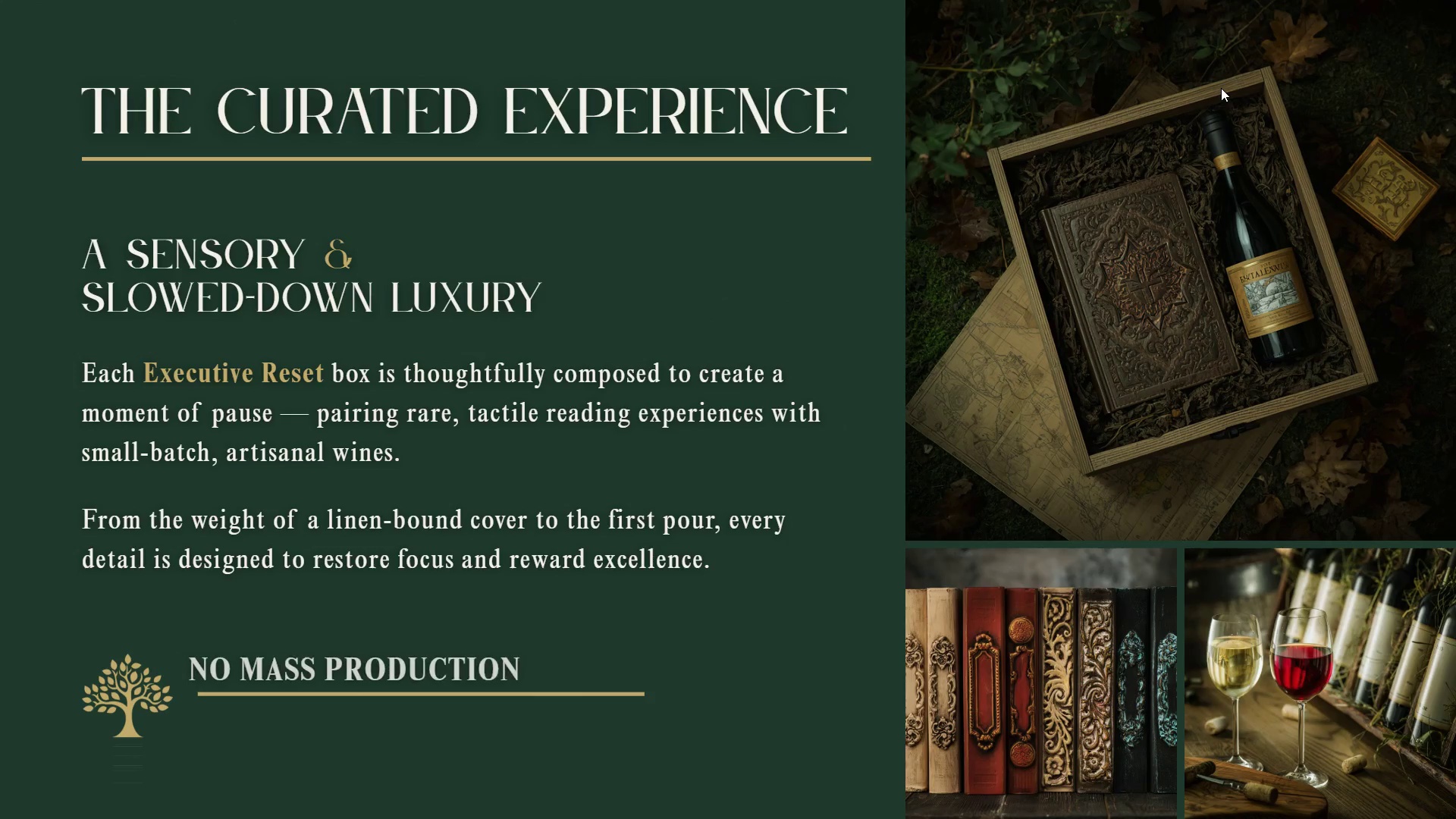 
key(ArrowRight)
 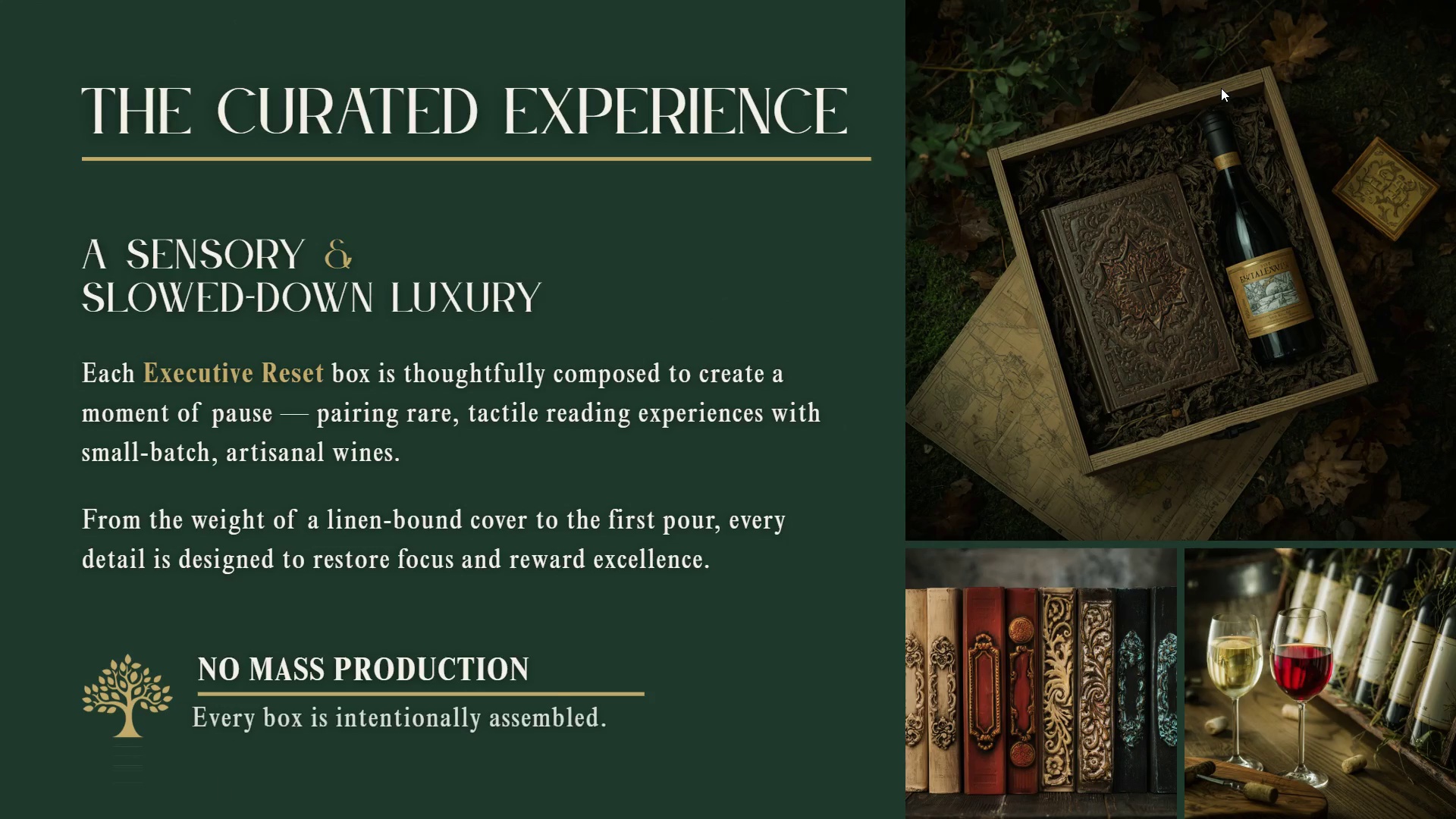 
key(ArrowRight)
 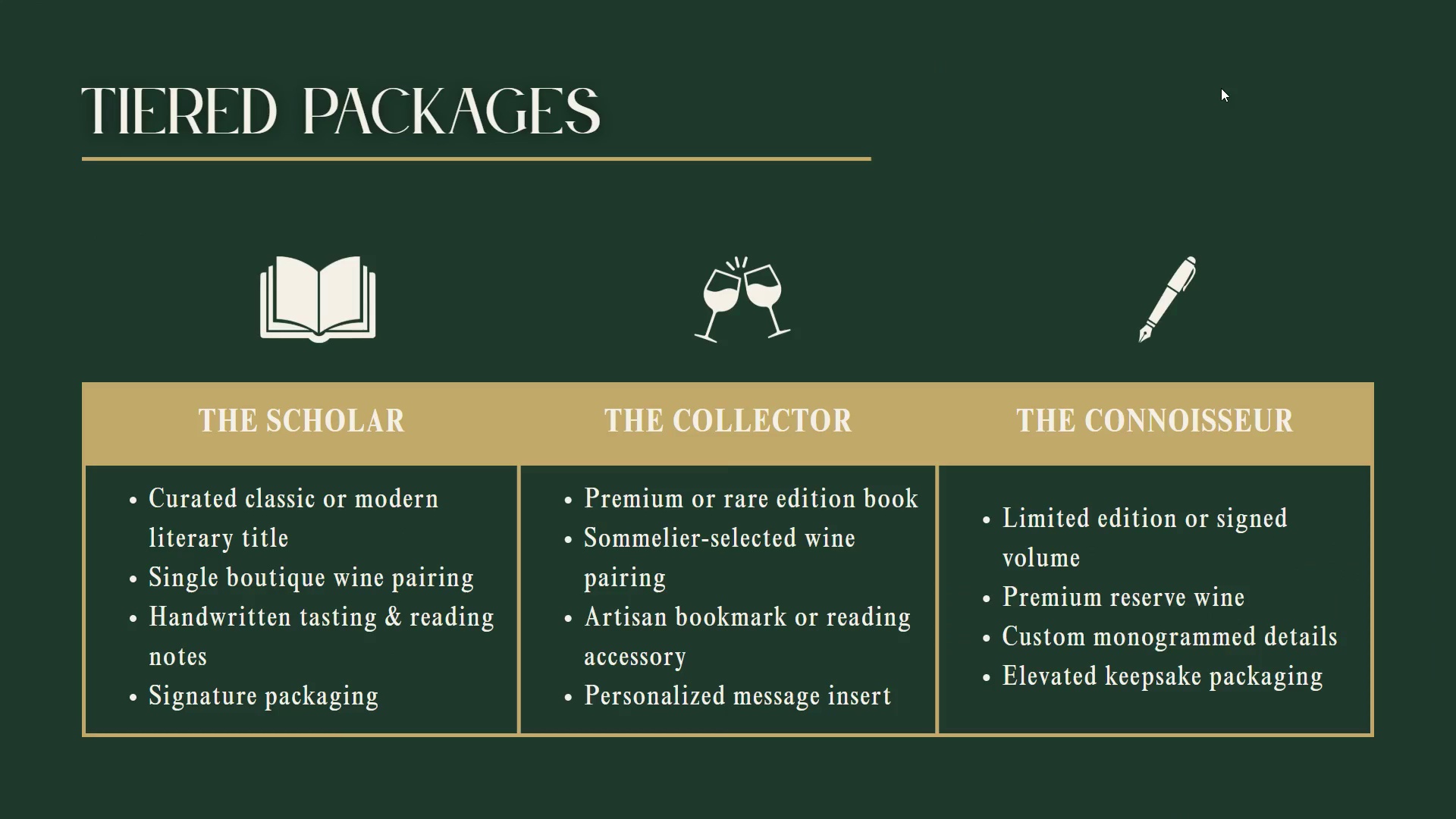 
key(Escape)
 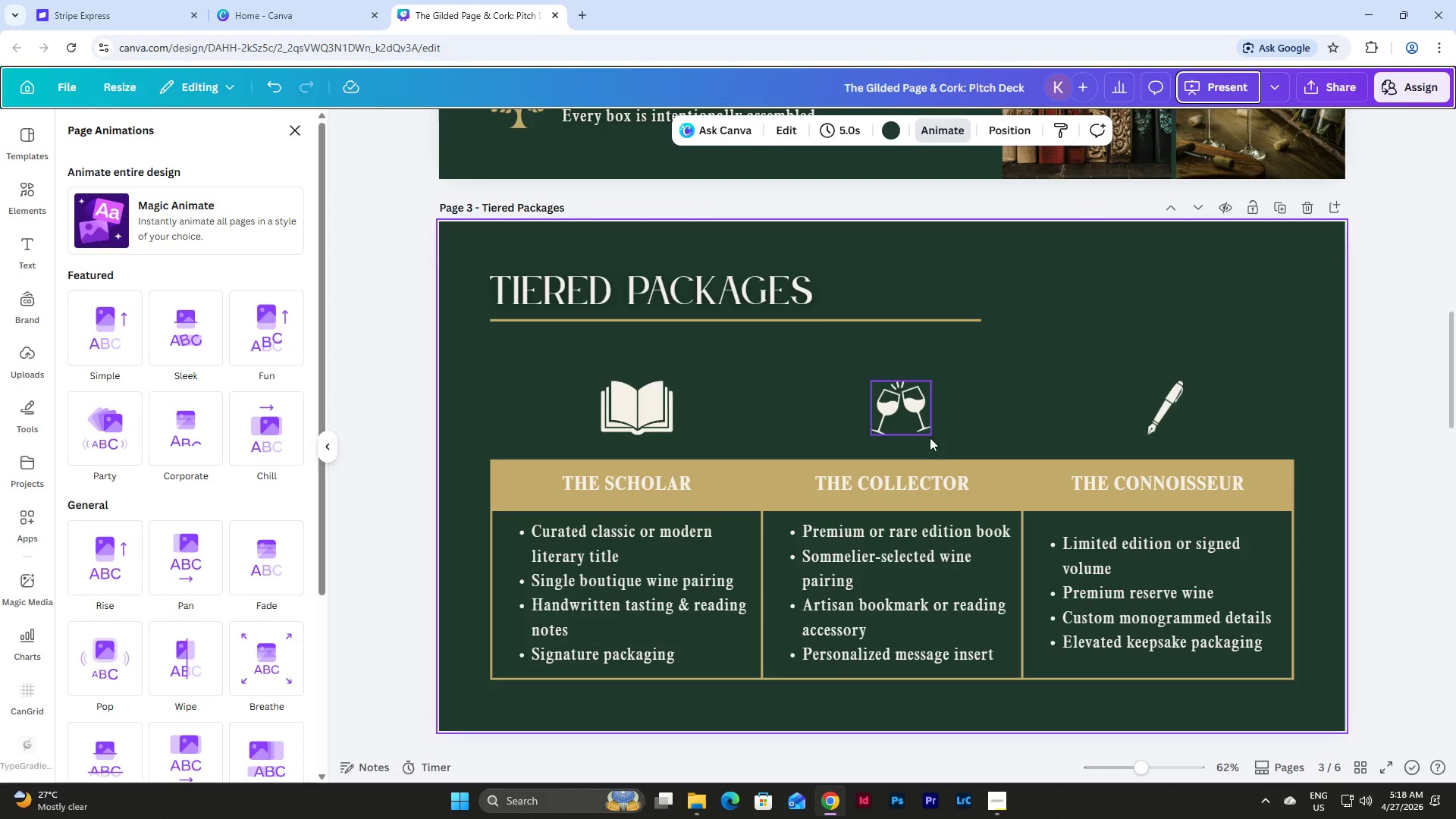 
scroll: coordinate [933, 431], scroll_direction: up, amount: 6.0
 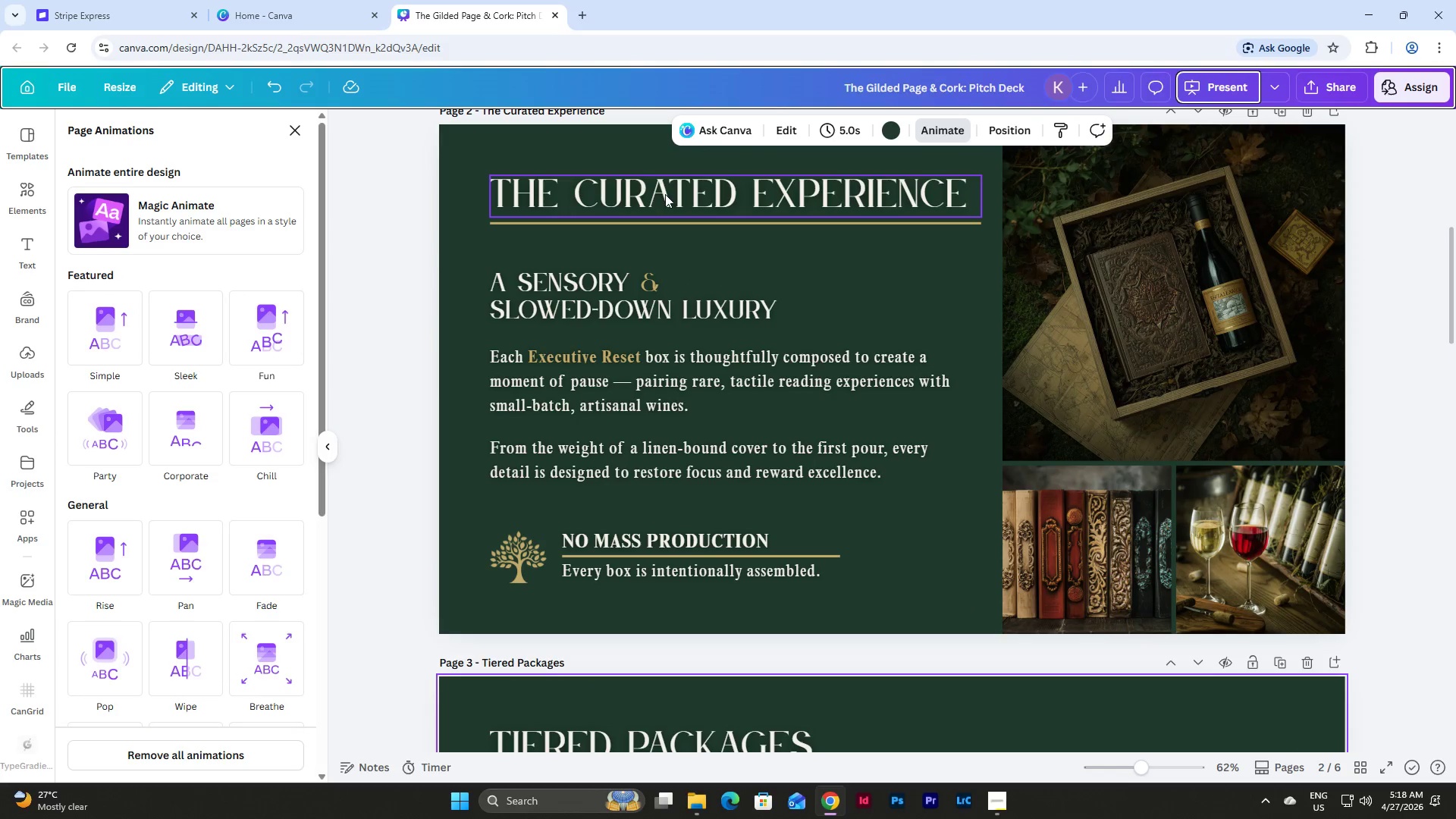 
left_click([665, 194])
 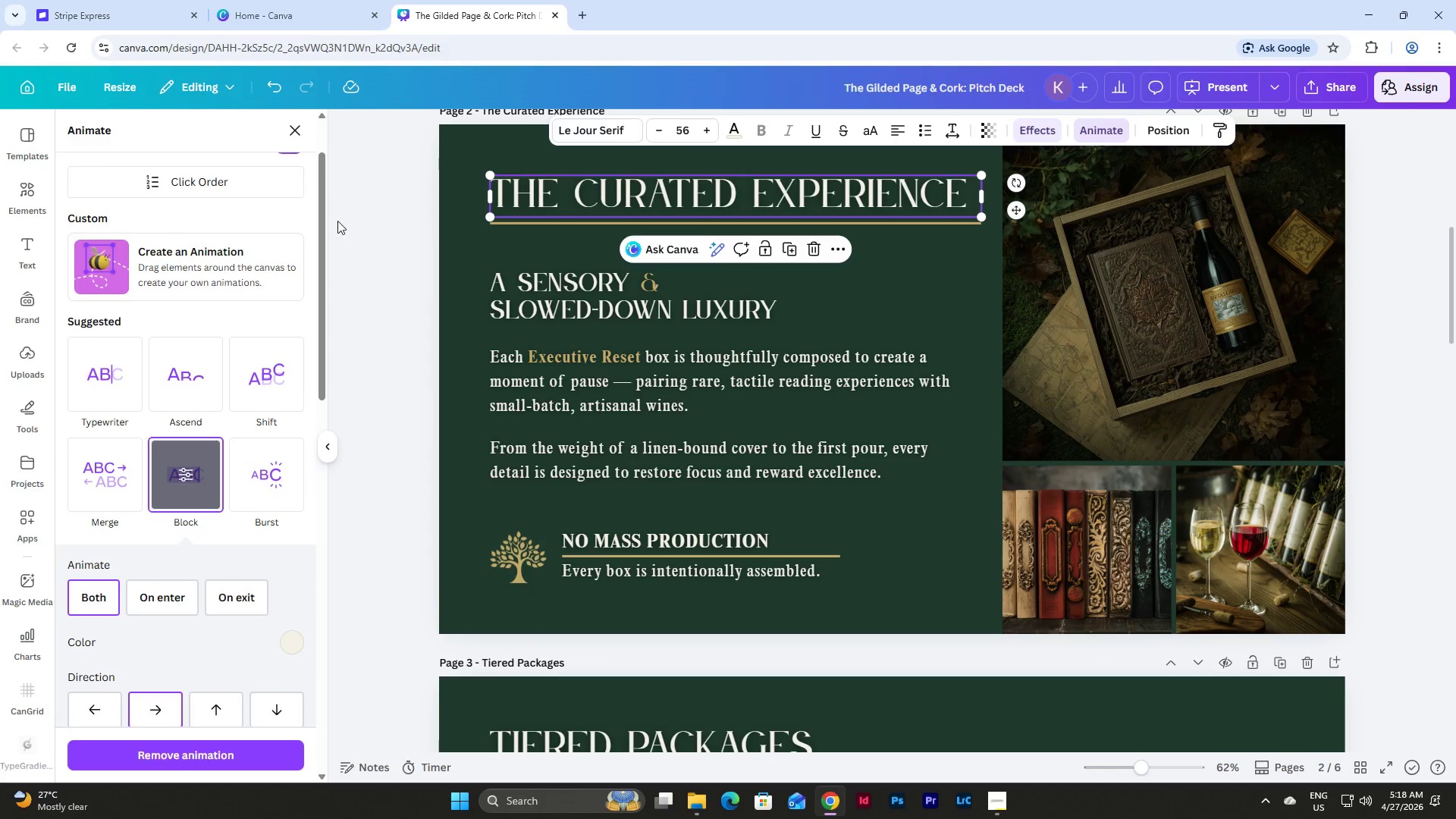 
scroll: coordinate [263, 242], scroll_direction: up, amount: 4.0
 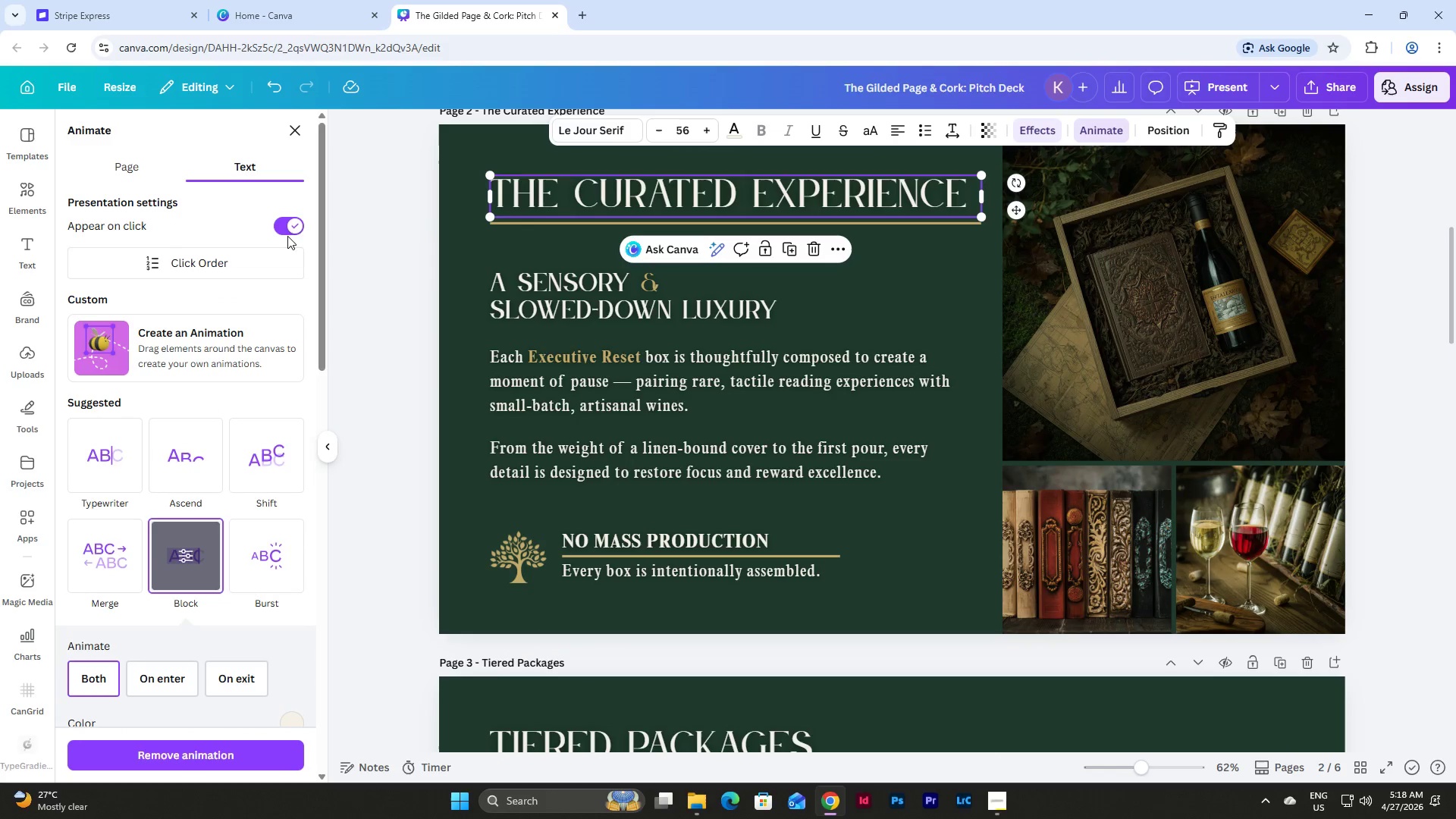 
left_click([293, 224])
 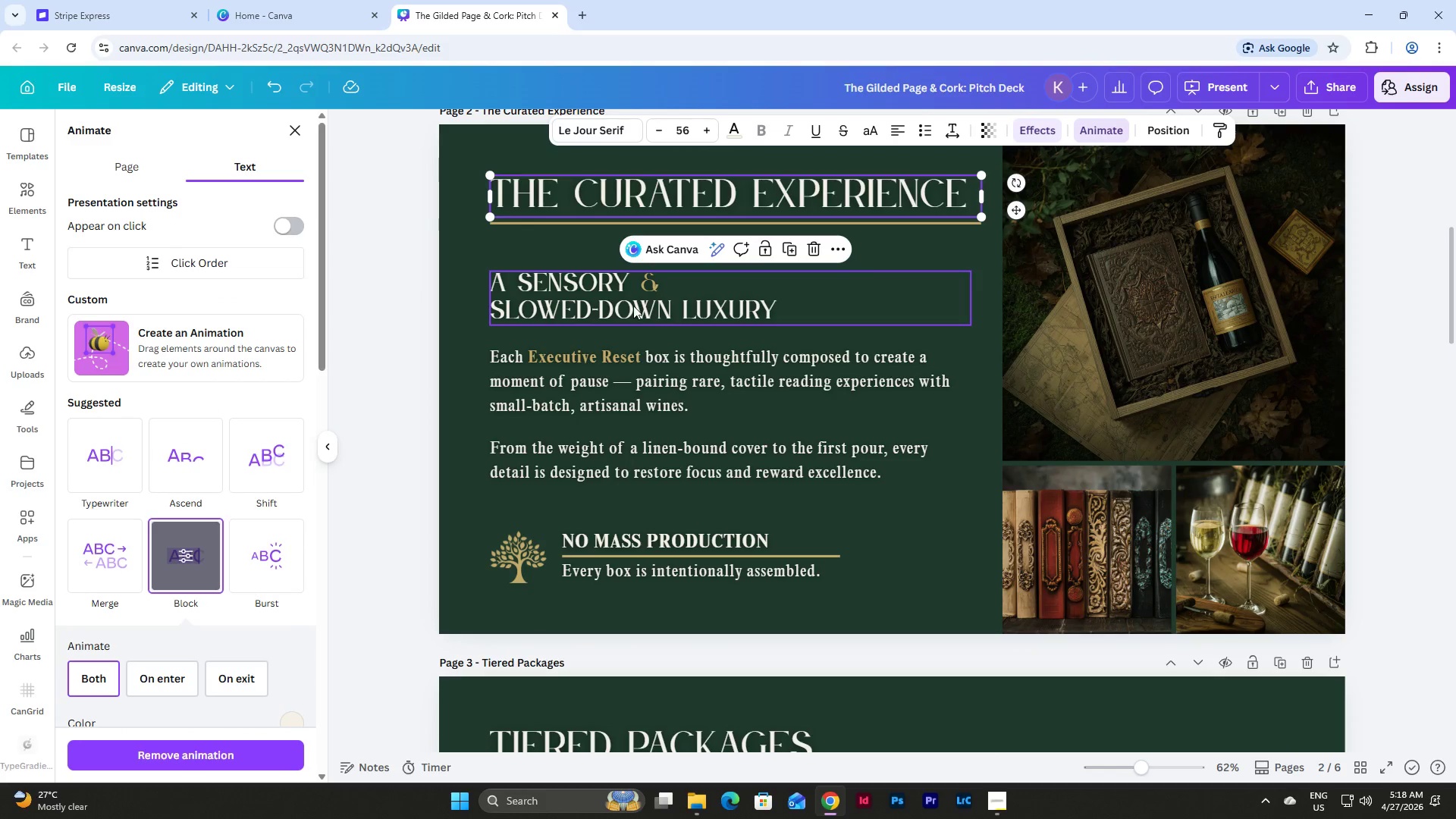 
left_click([633, 306])
 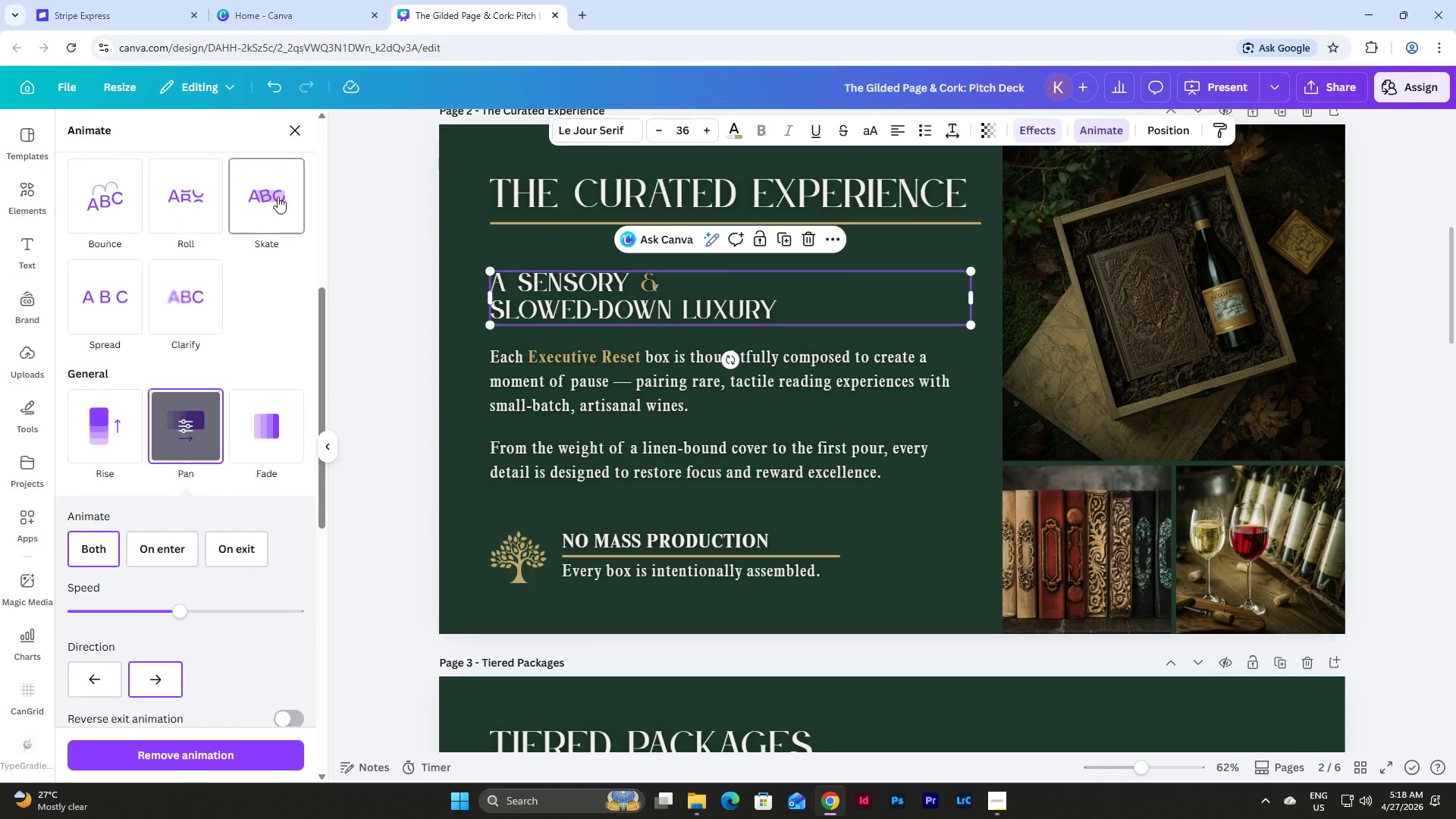 
scroll: coordinate [272, 224], scroll_direction: up, amount: 8.0
 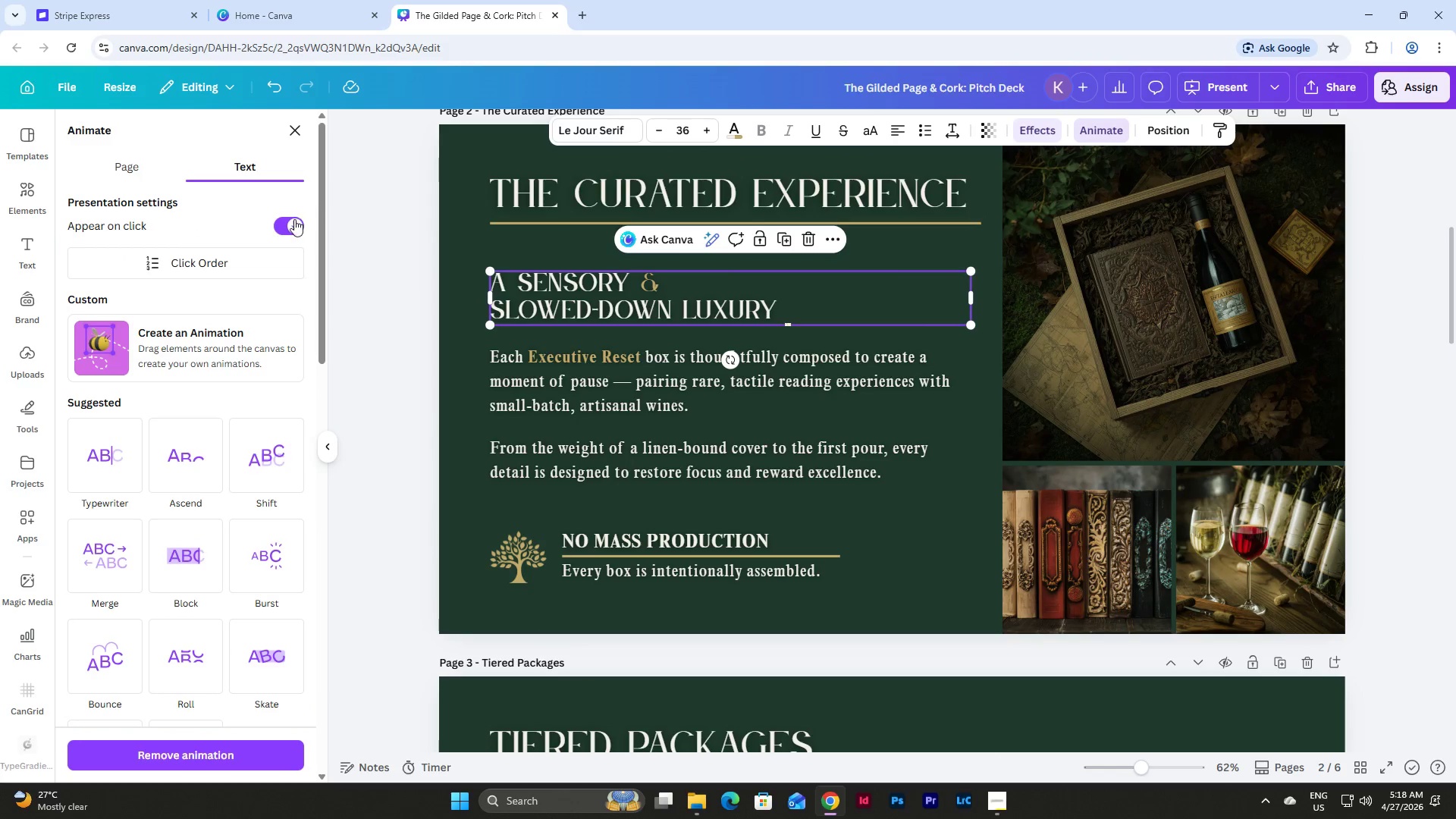 
left_click([292, 225])
 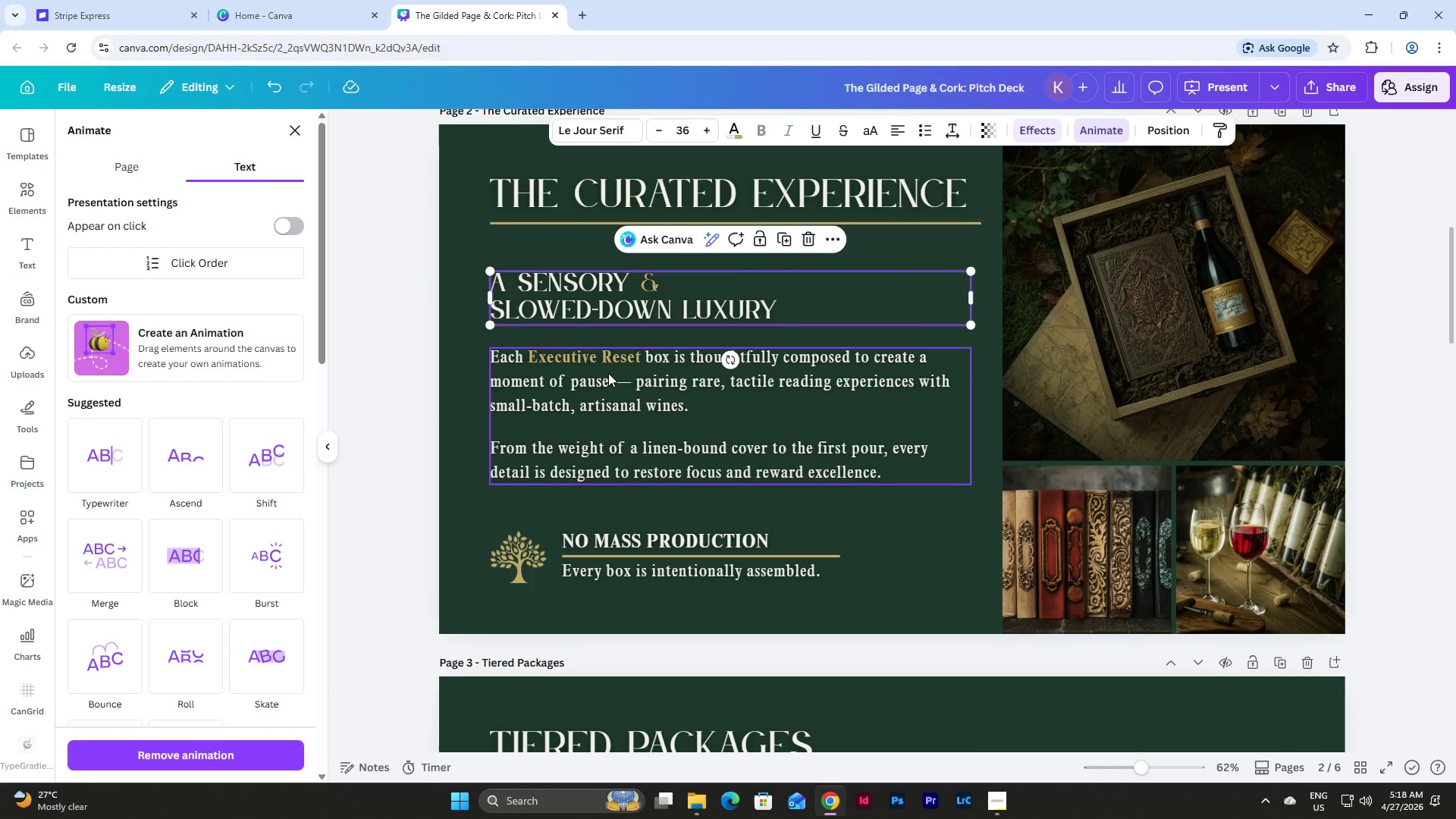 
left_click([608, 374])
 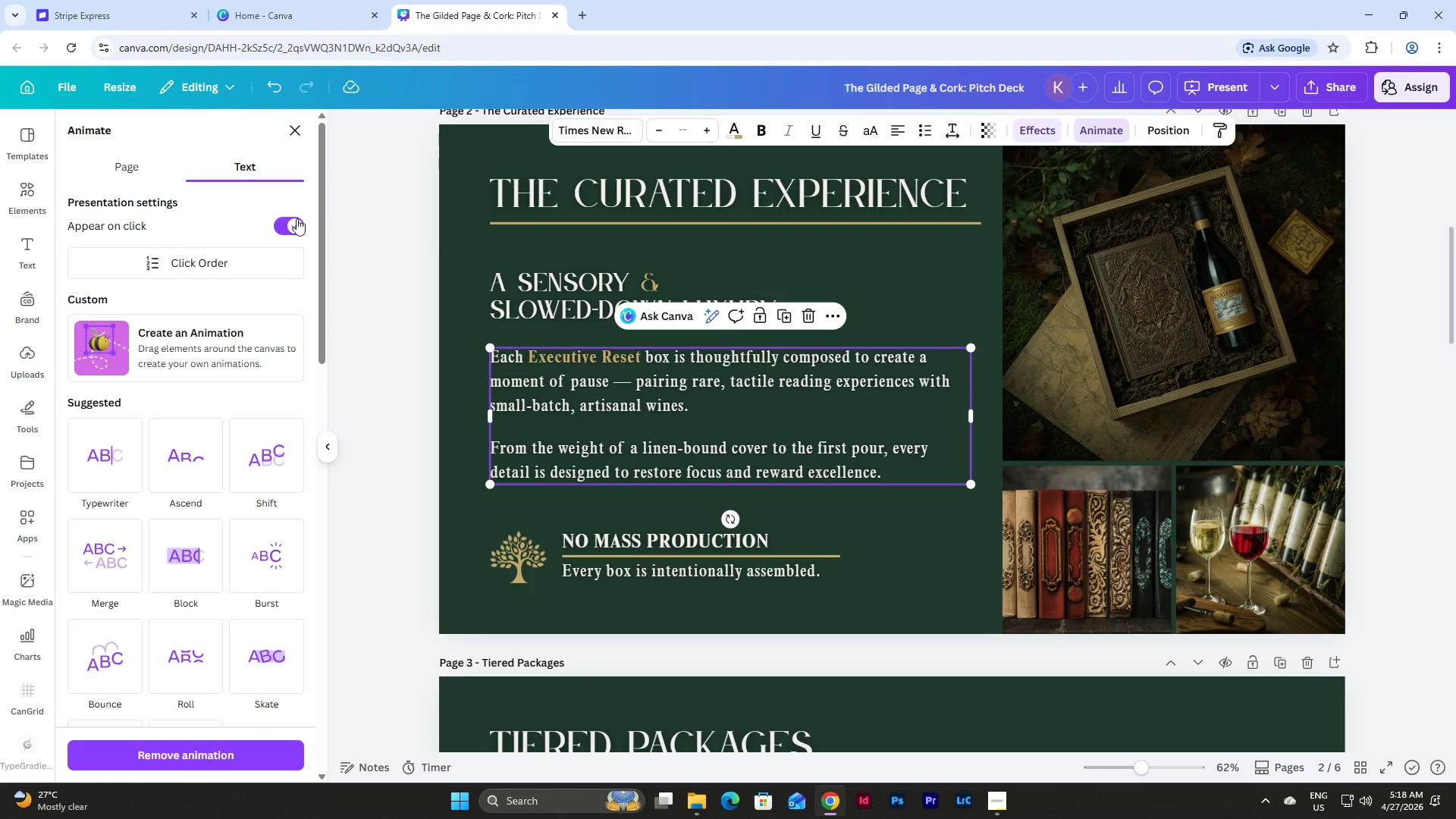 
left_click([294, 218])
 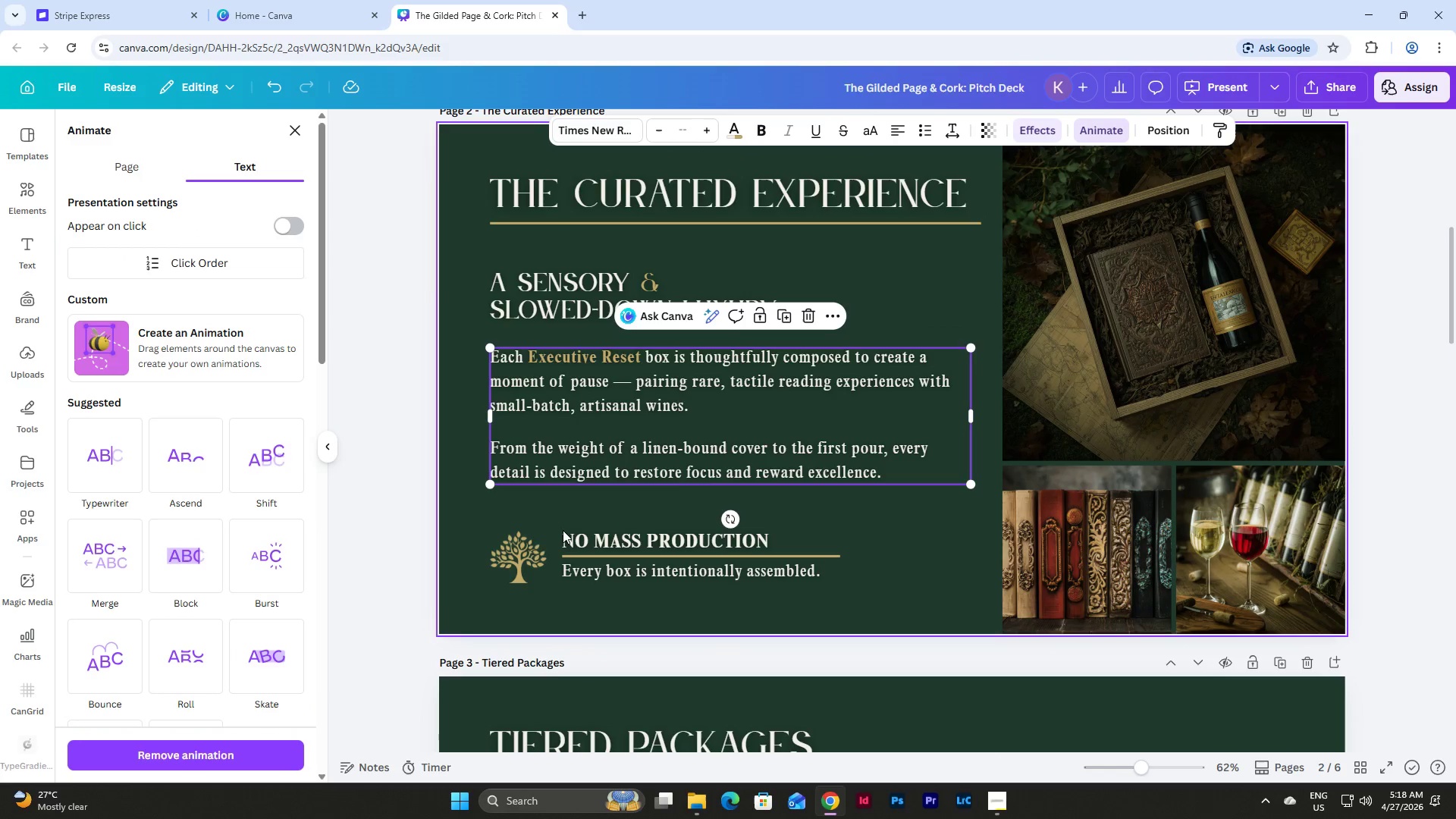 
left_click([525, 548])
 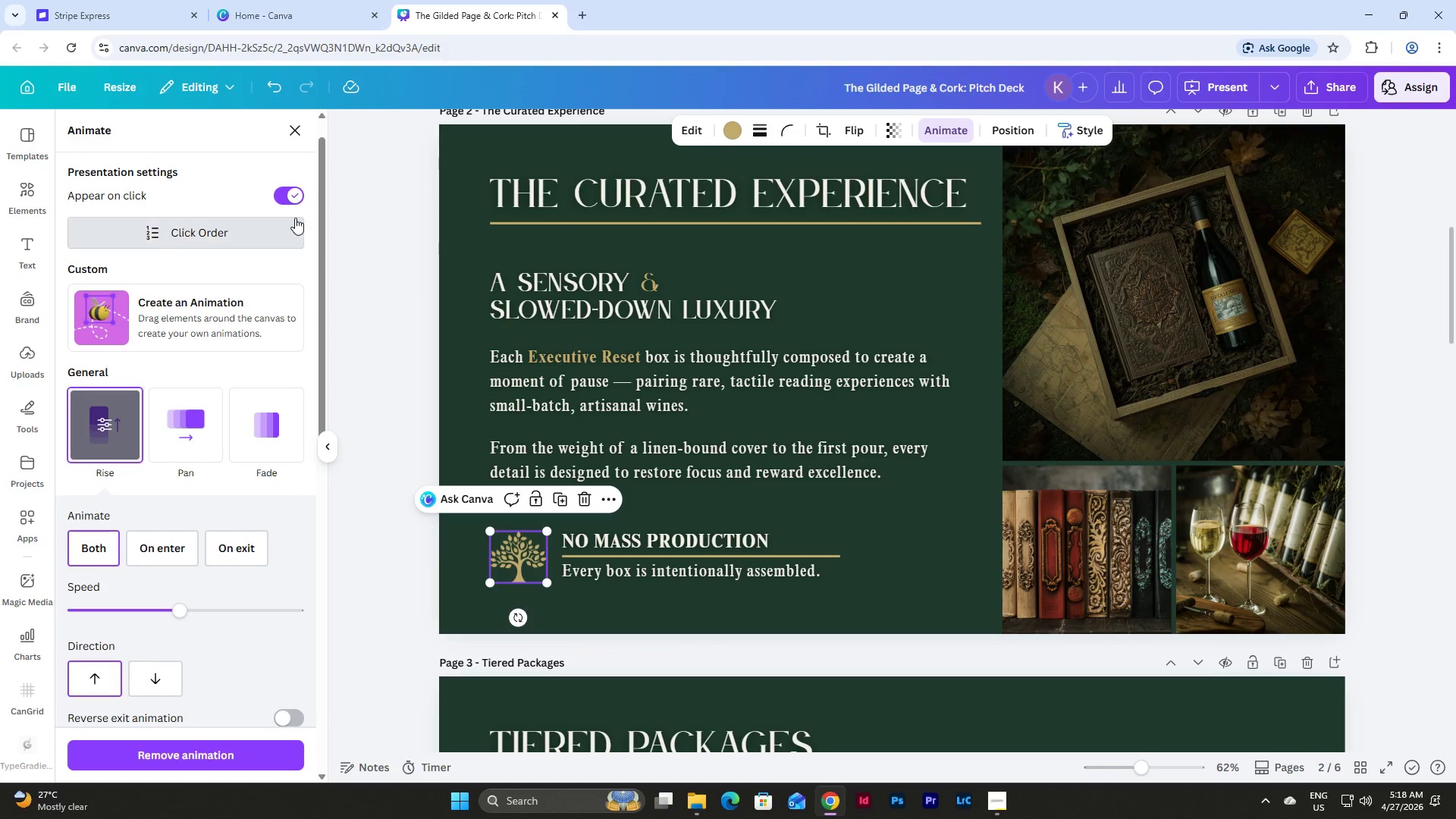 
left_click([295, 205])
 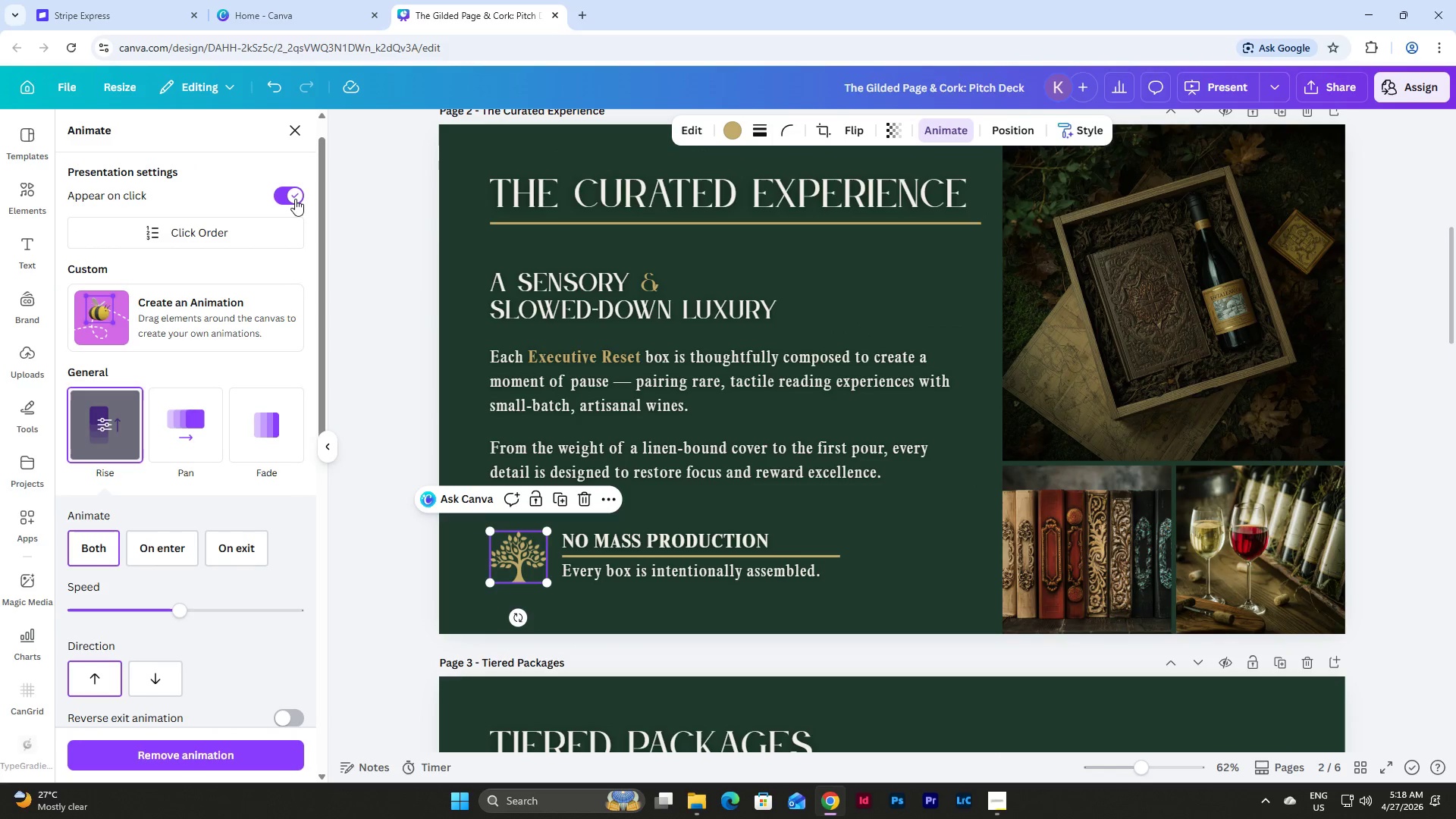 
left_click([295, 198])
 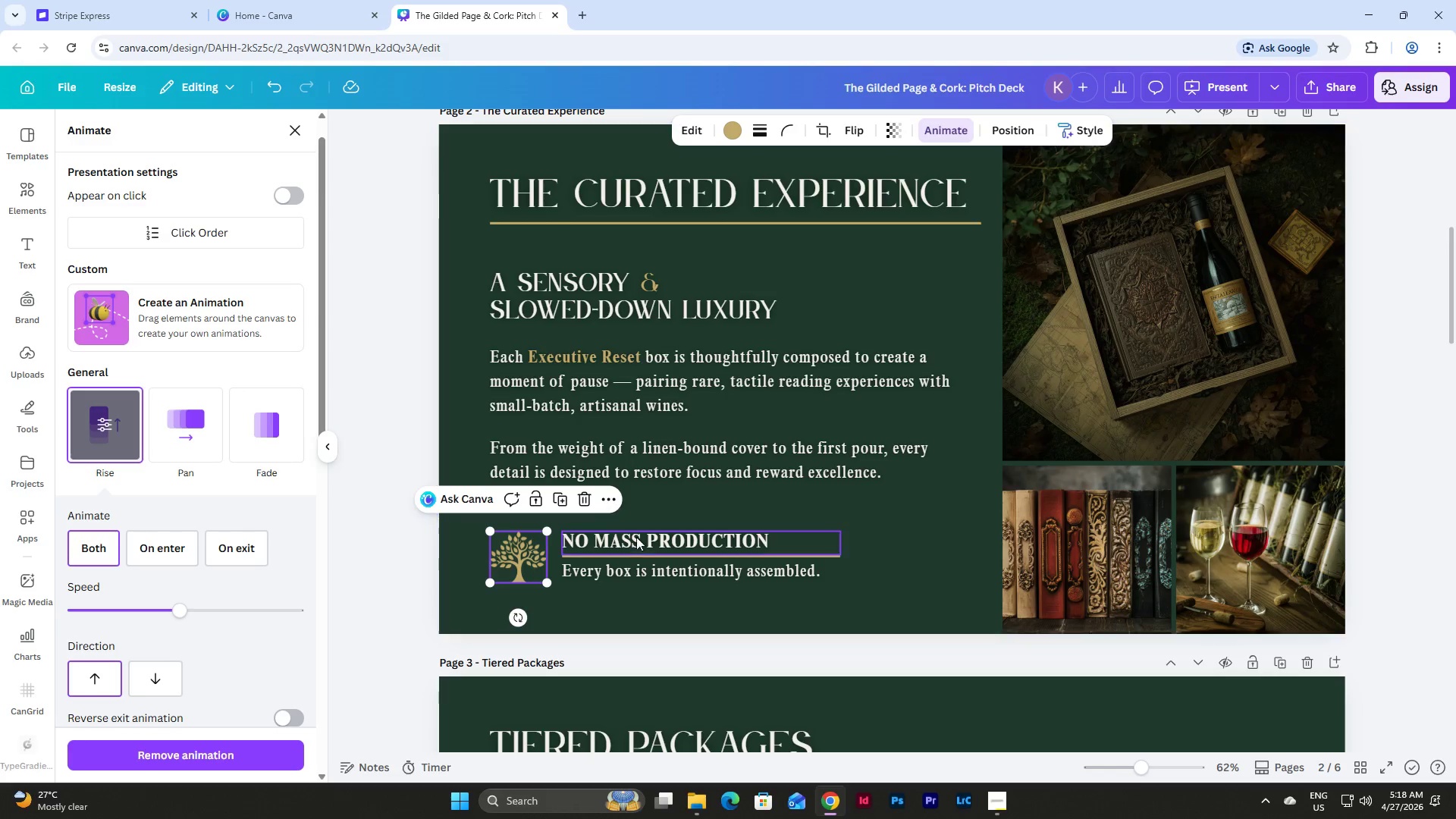 
left_click([639, 542])
 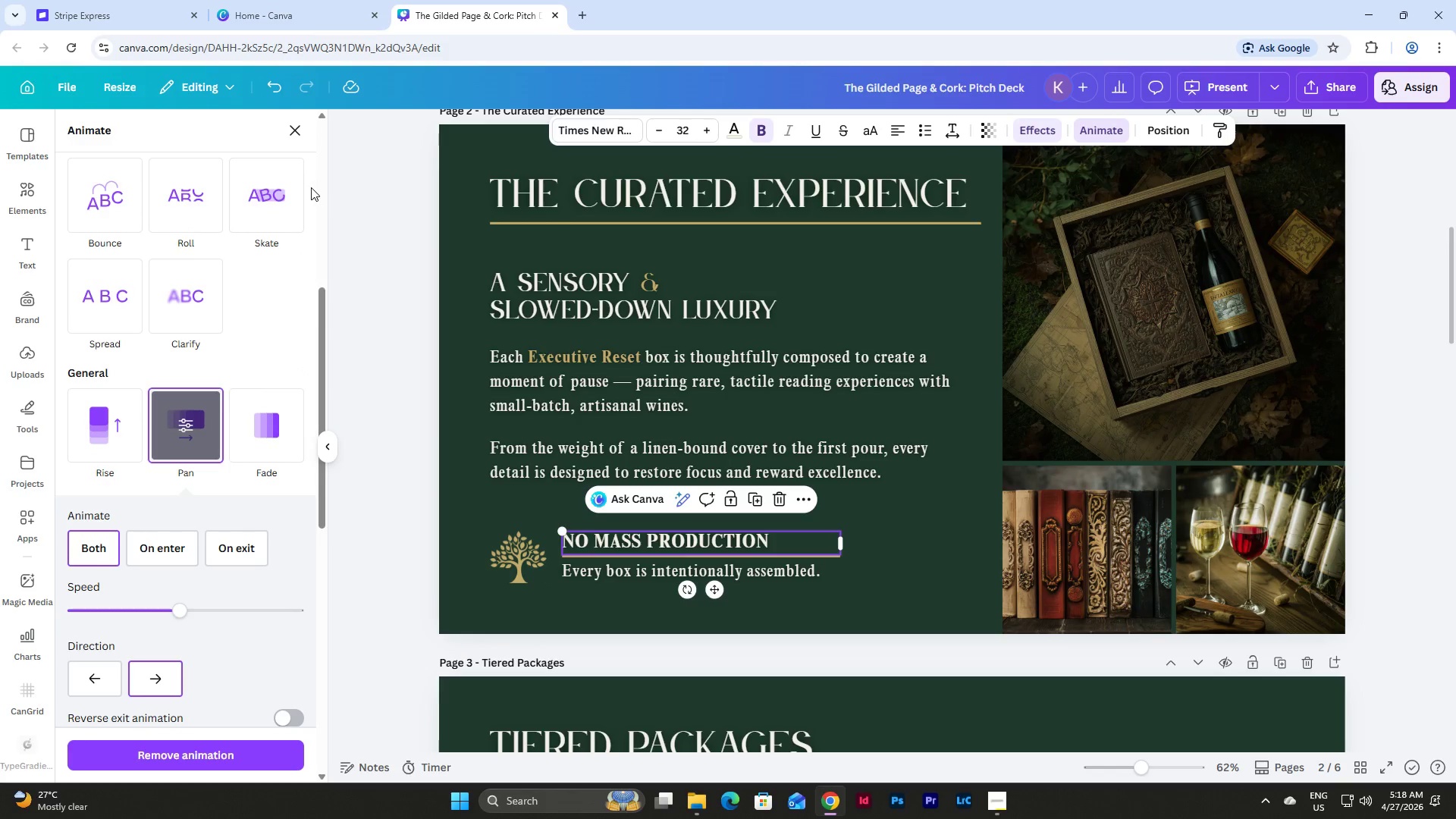 
scroll: coordinate [309, 205], scroll_direction: up, amount: 7.0
 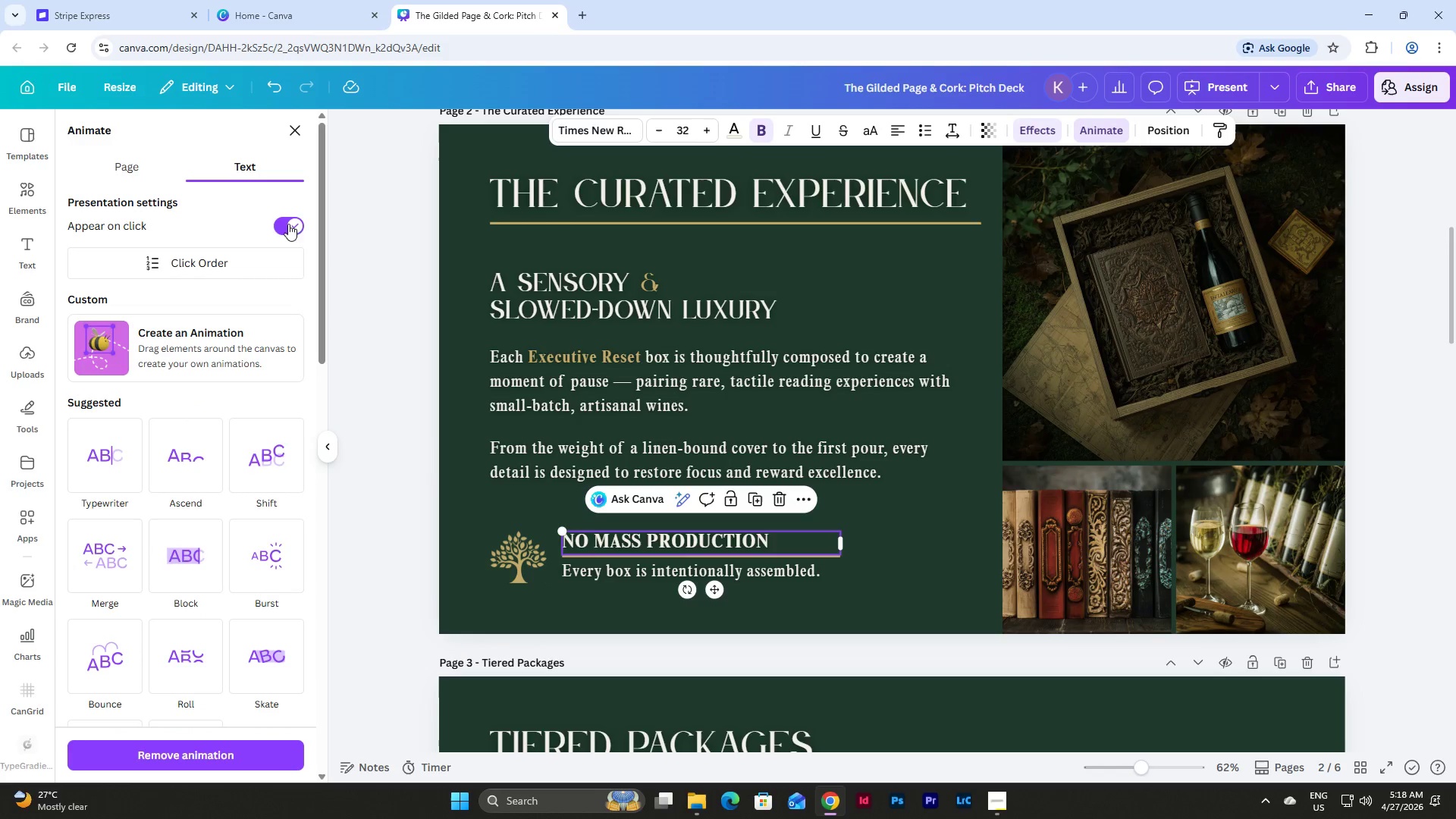 
left_click([288, 228])
 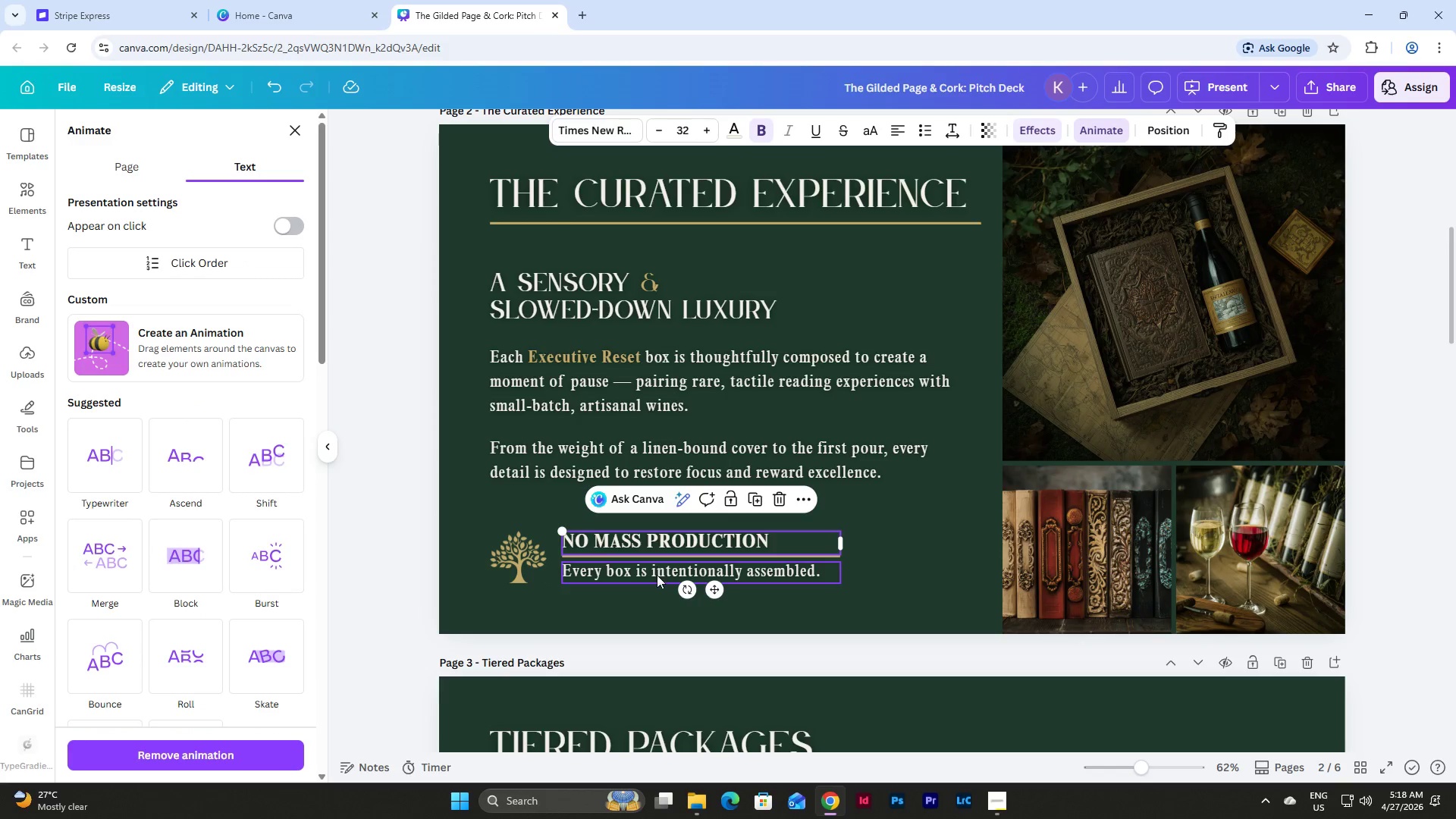 
left_click([657, 576])
 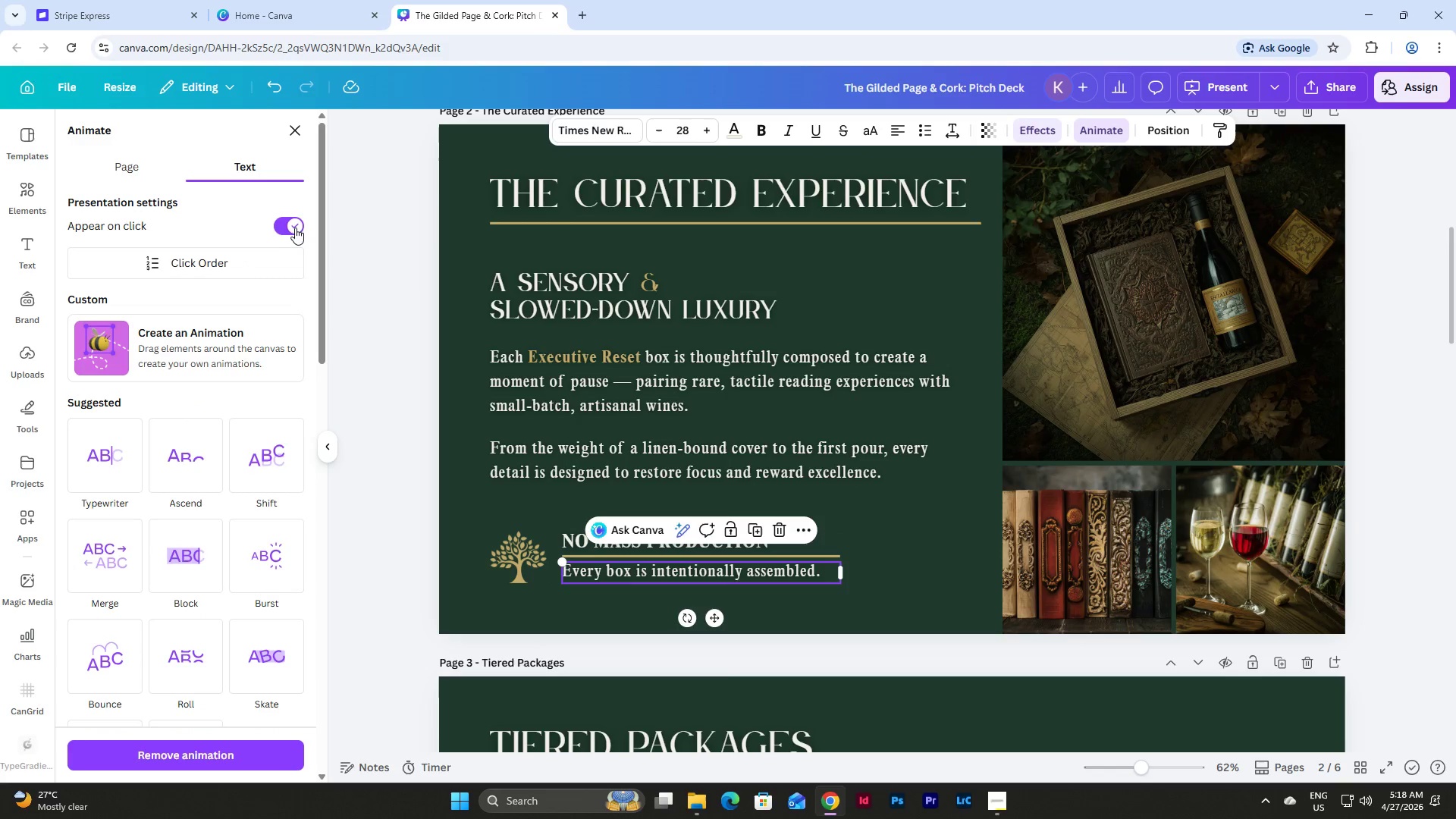 
left_click([291, 223])
 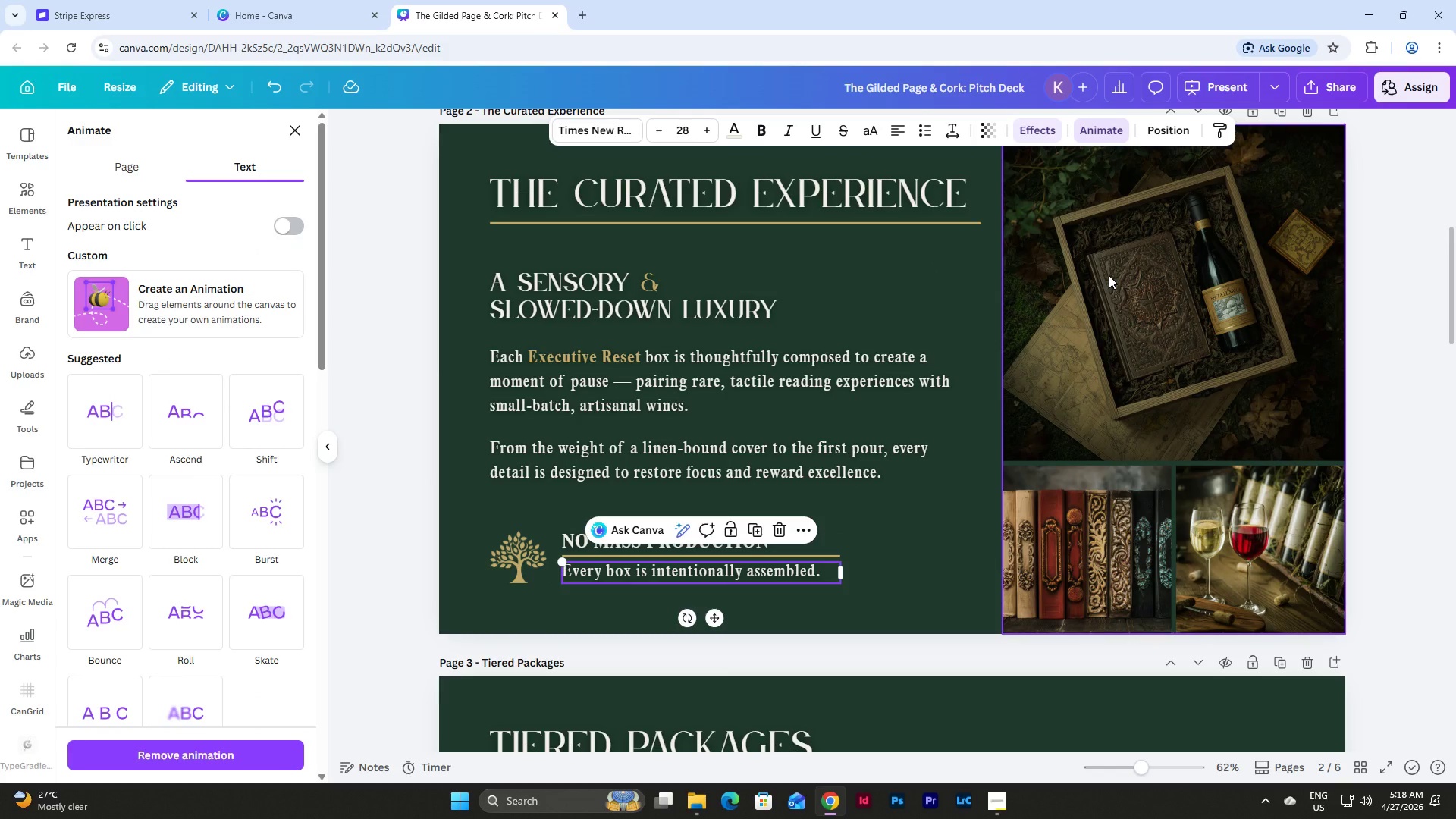 
left_click([1109, 275])
 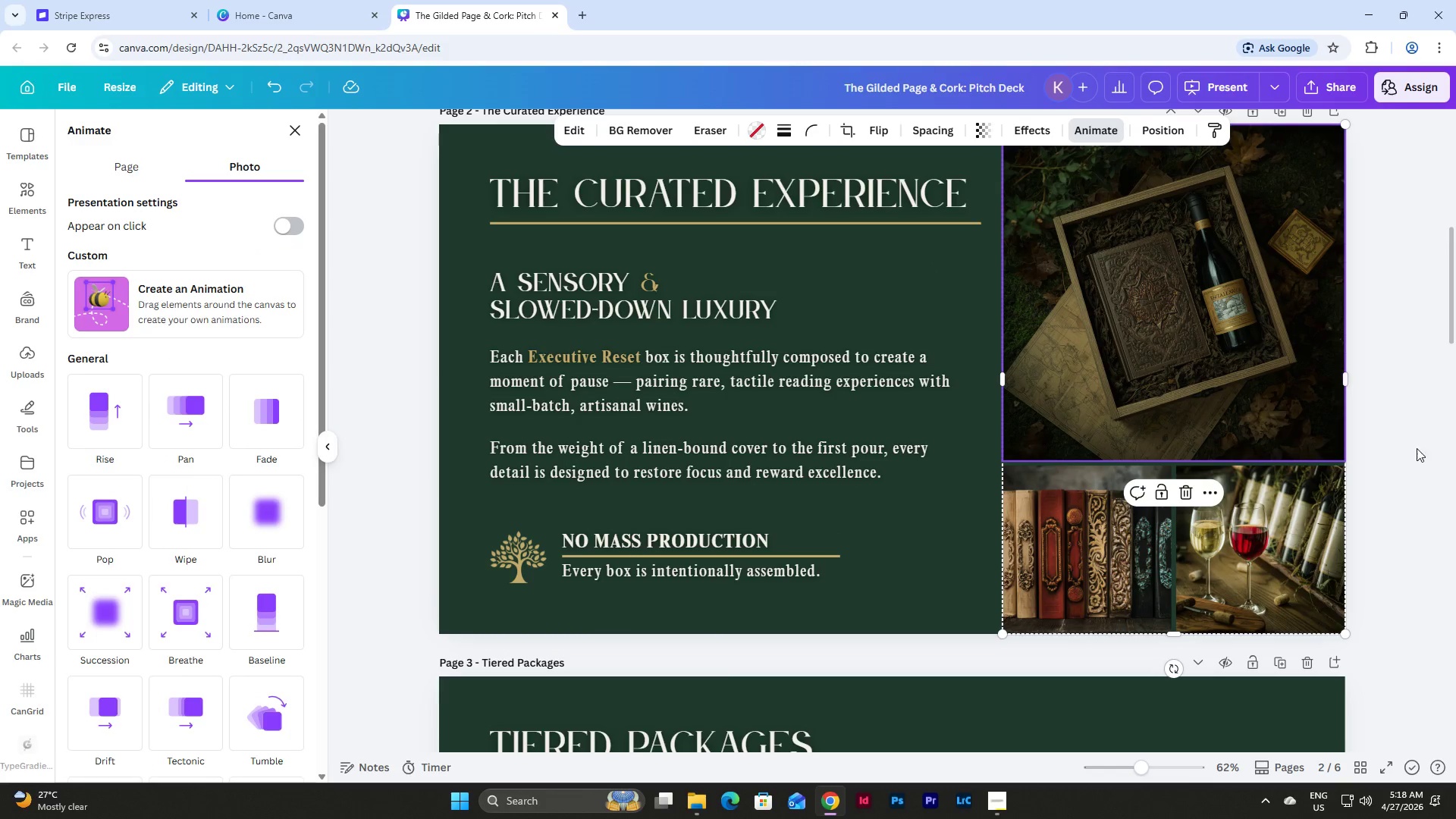 
double_click([1379, 548])
 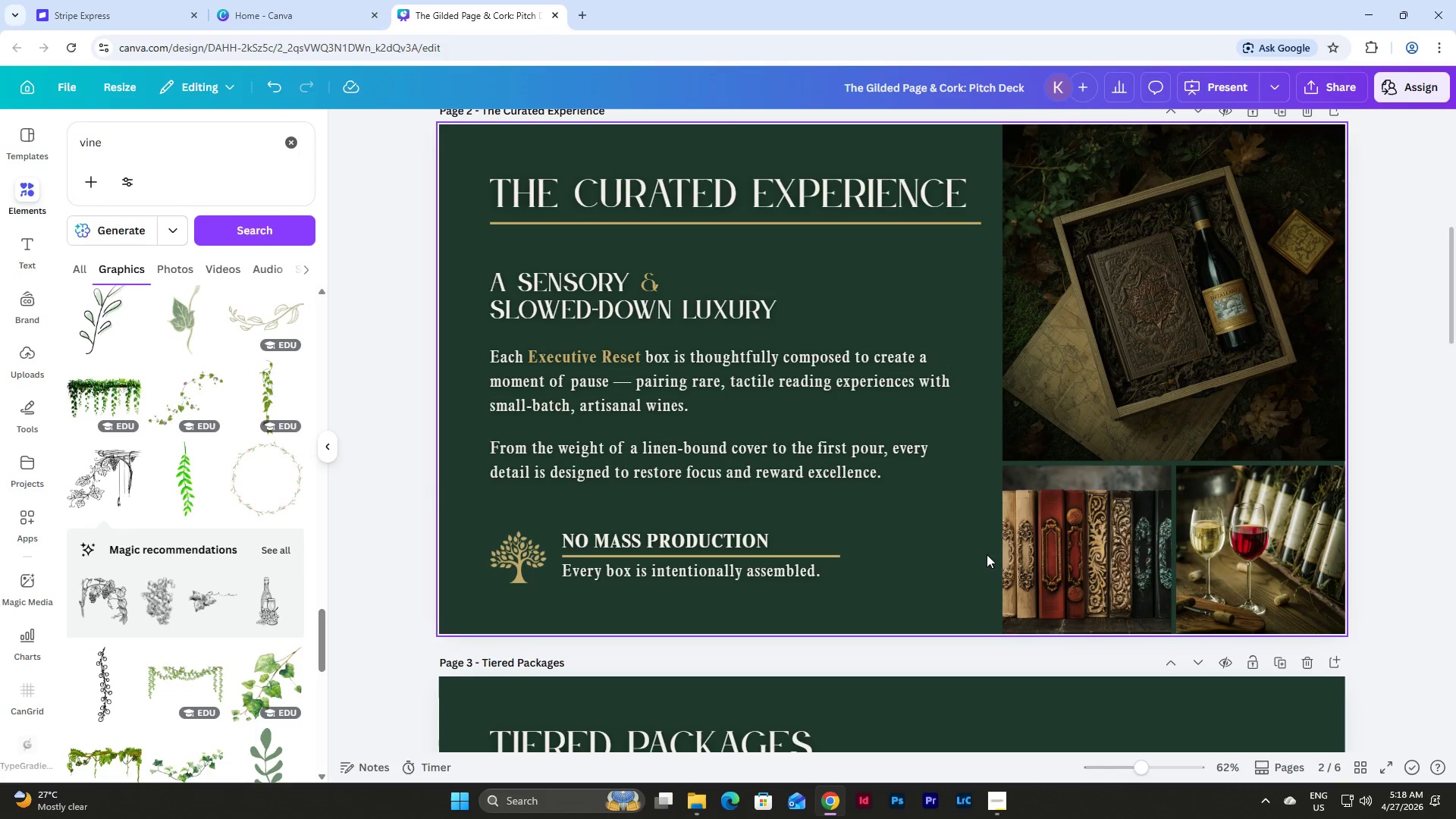 
left_click([956, 549])
 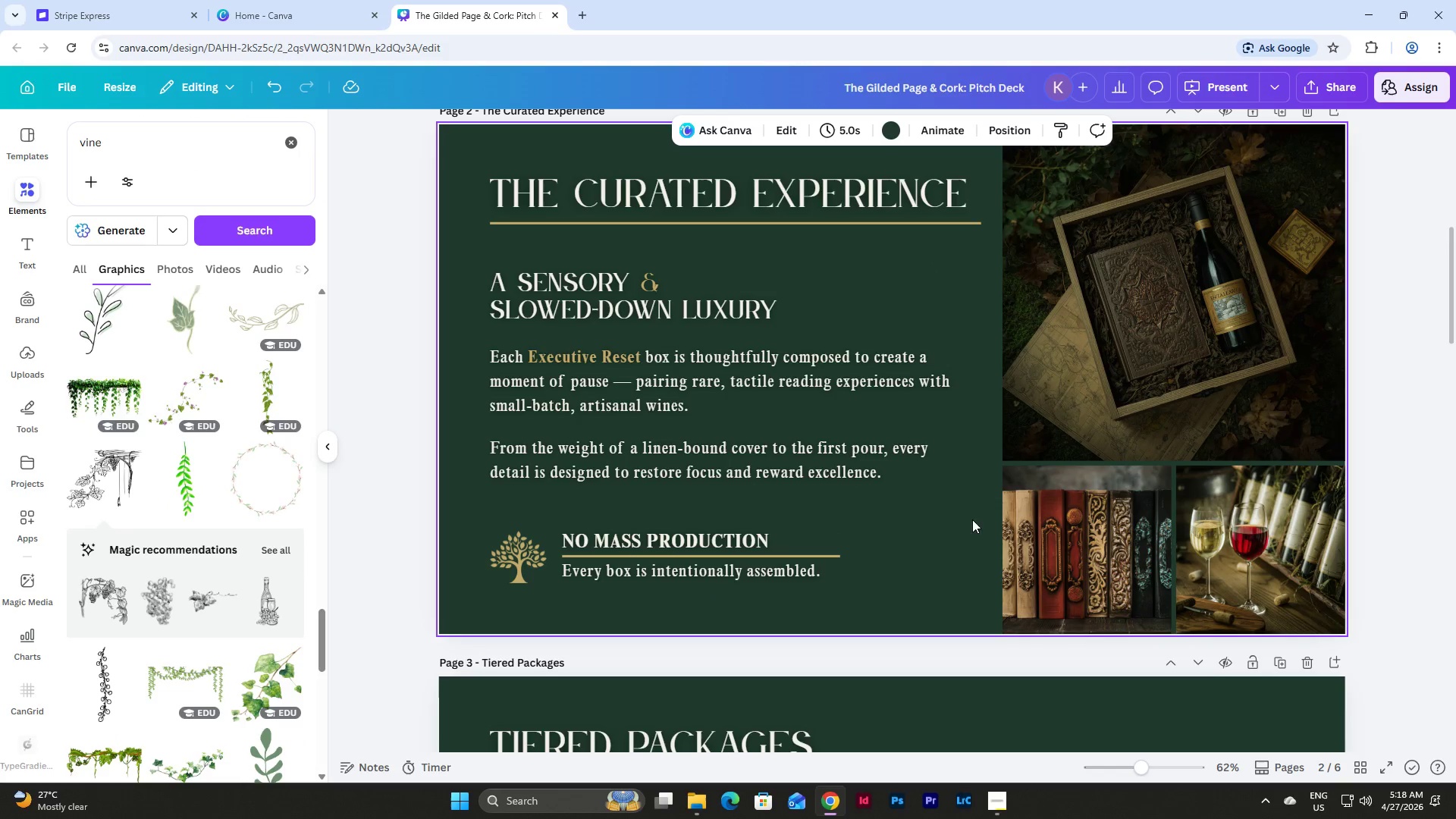 
left_click_drag(start_coordinate=[972, 519], to_coordinate=[1110, 562])
 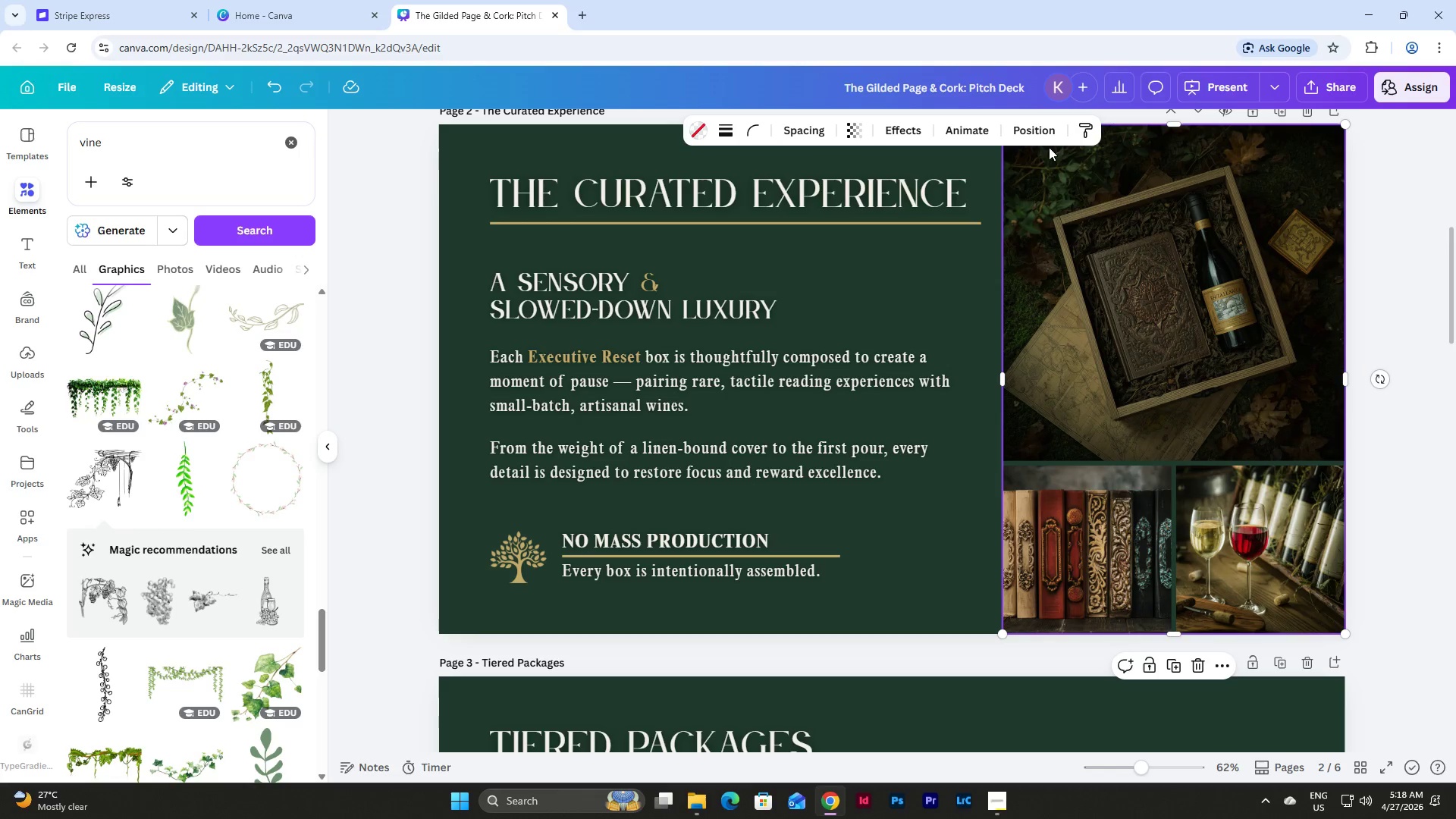 
left_click([980, 127])
 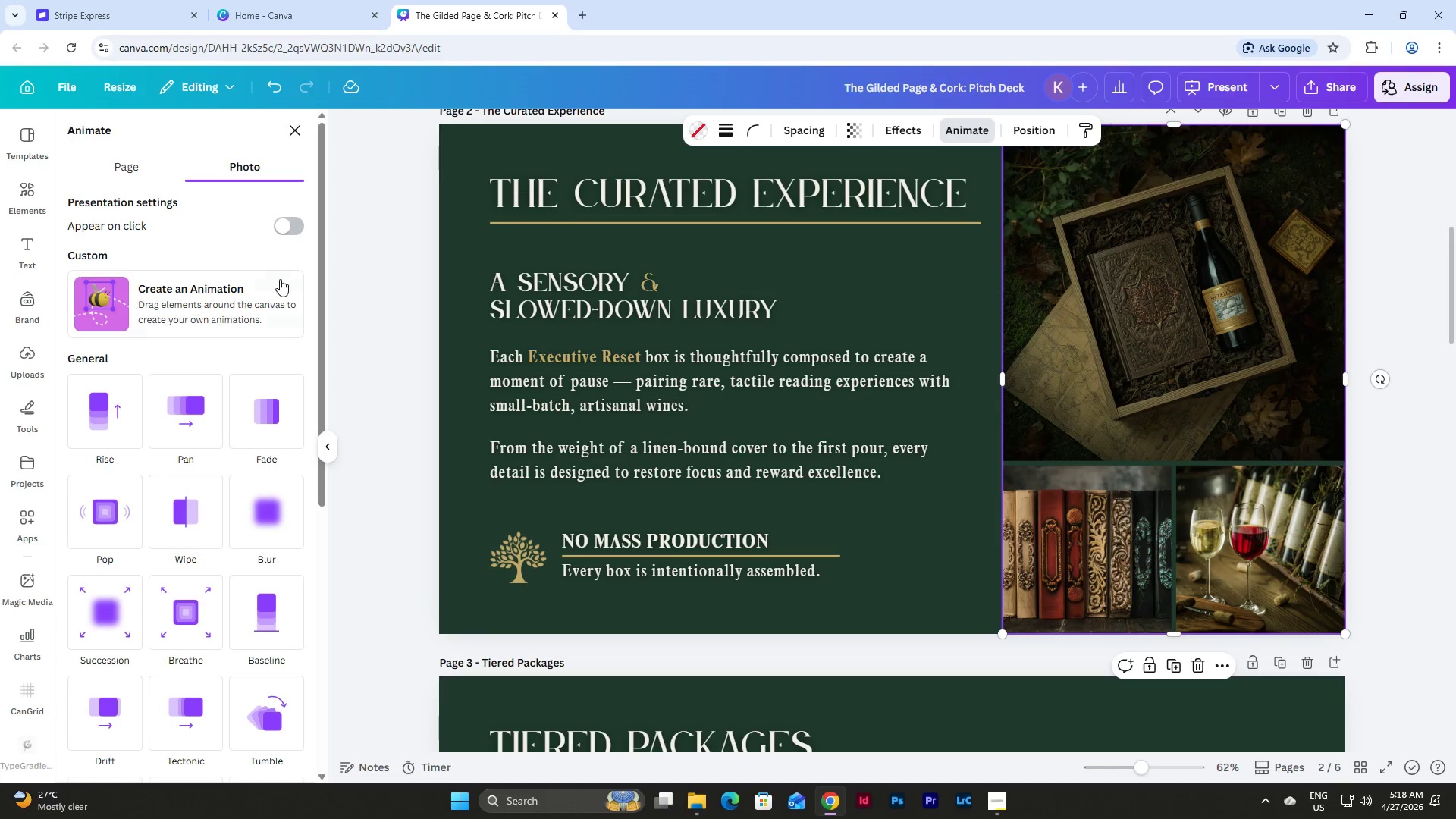 
left_click([295, 233])
 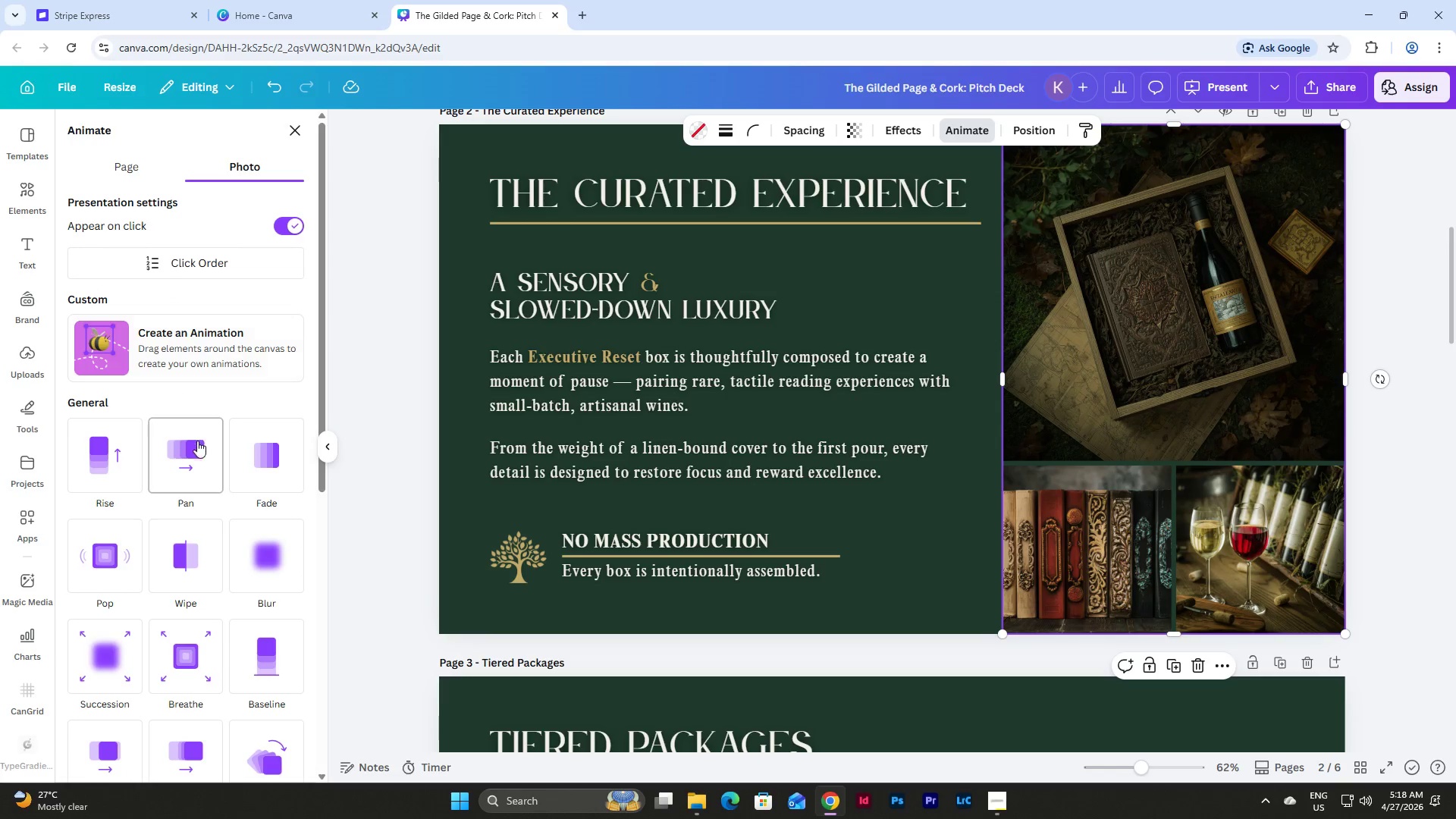 
left_click([194, 451])
 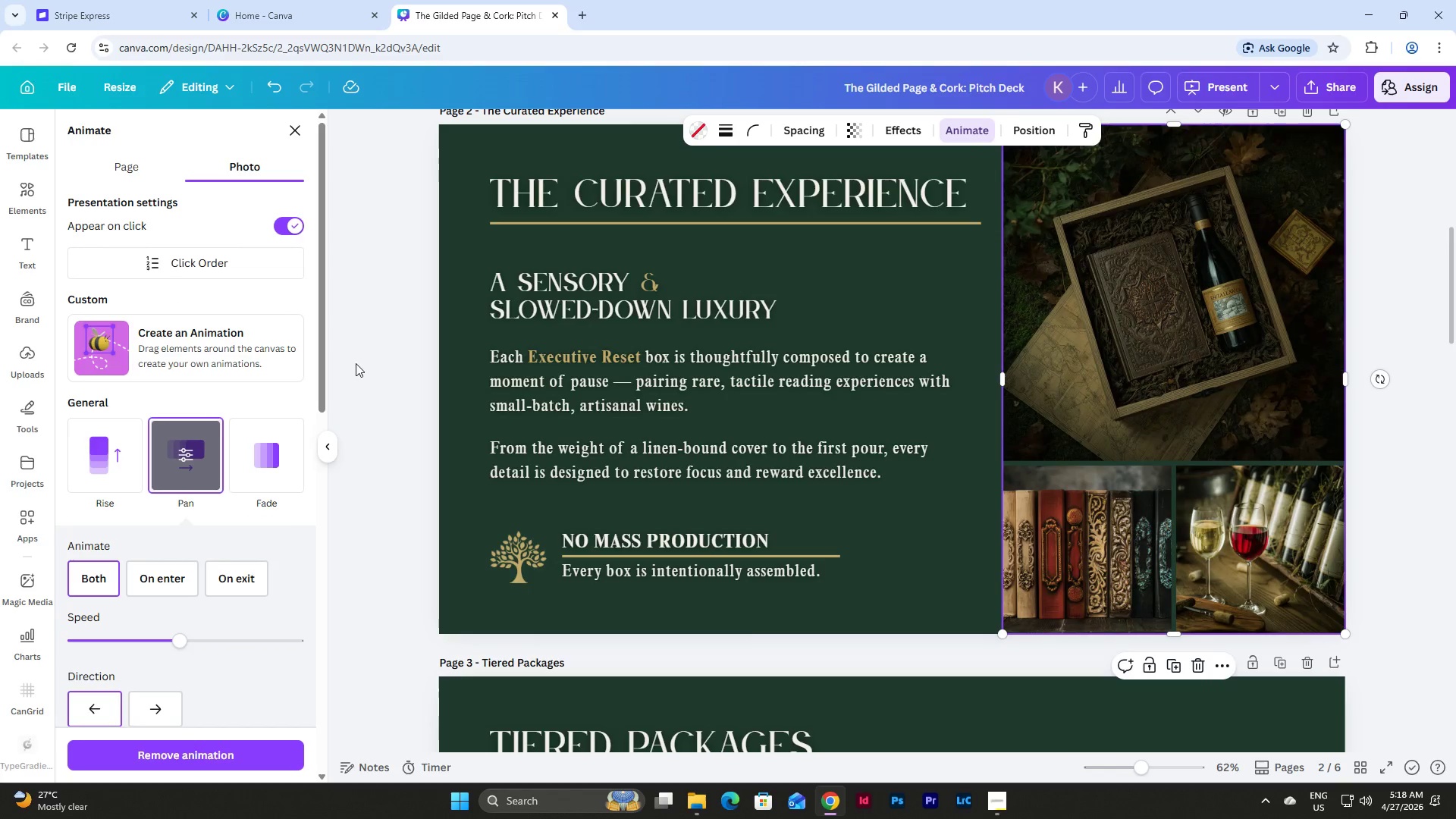 
left_click([460, 217])
 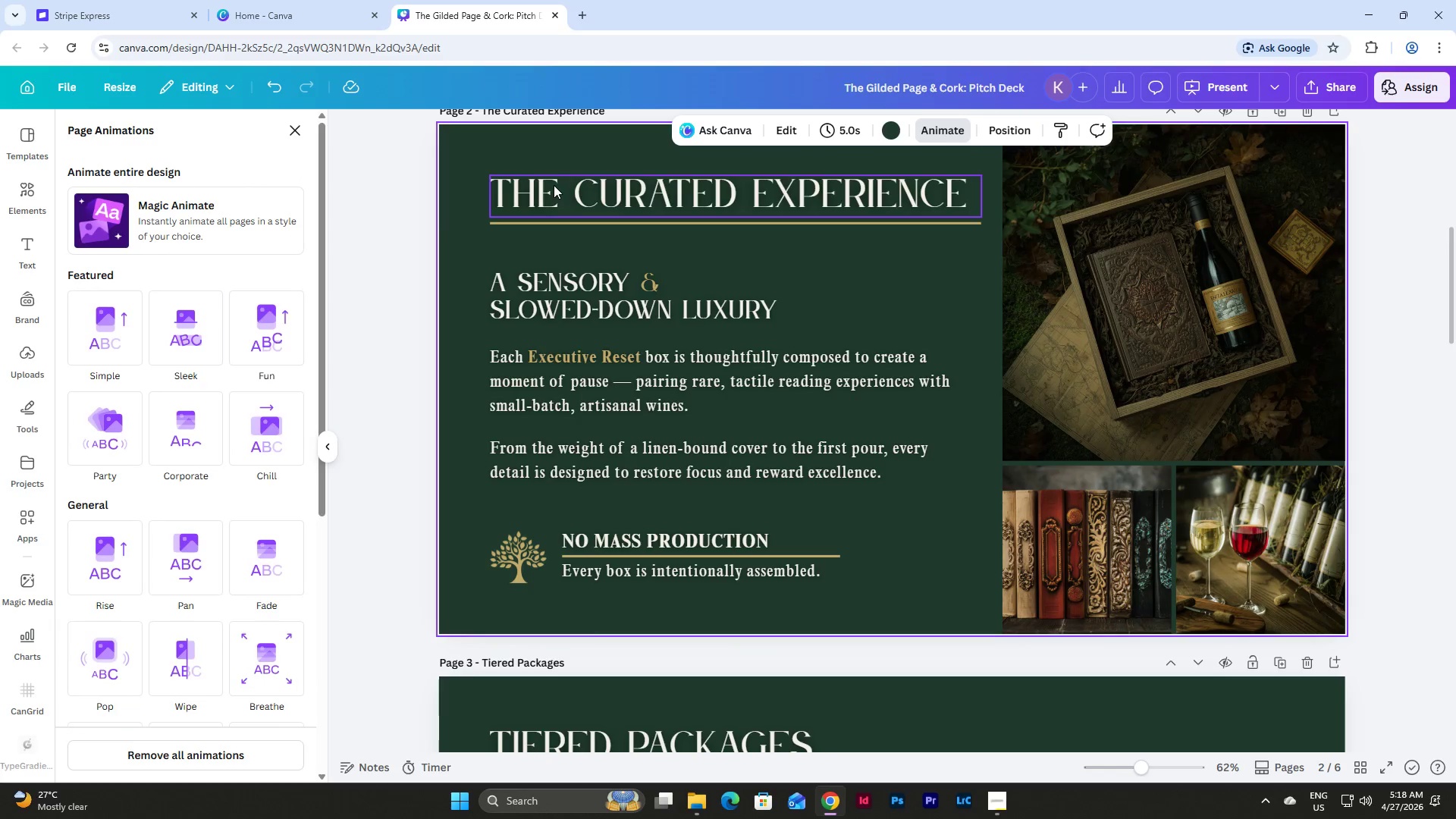 
left_click([554, 185])
 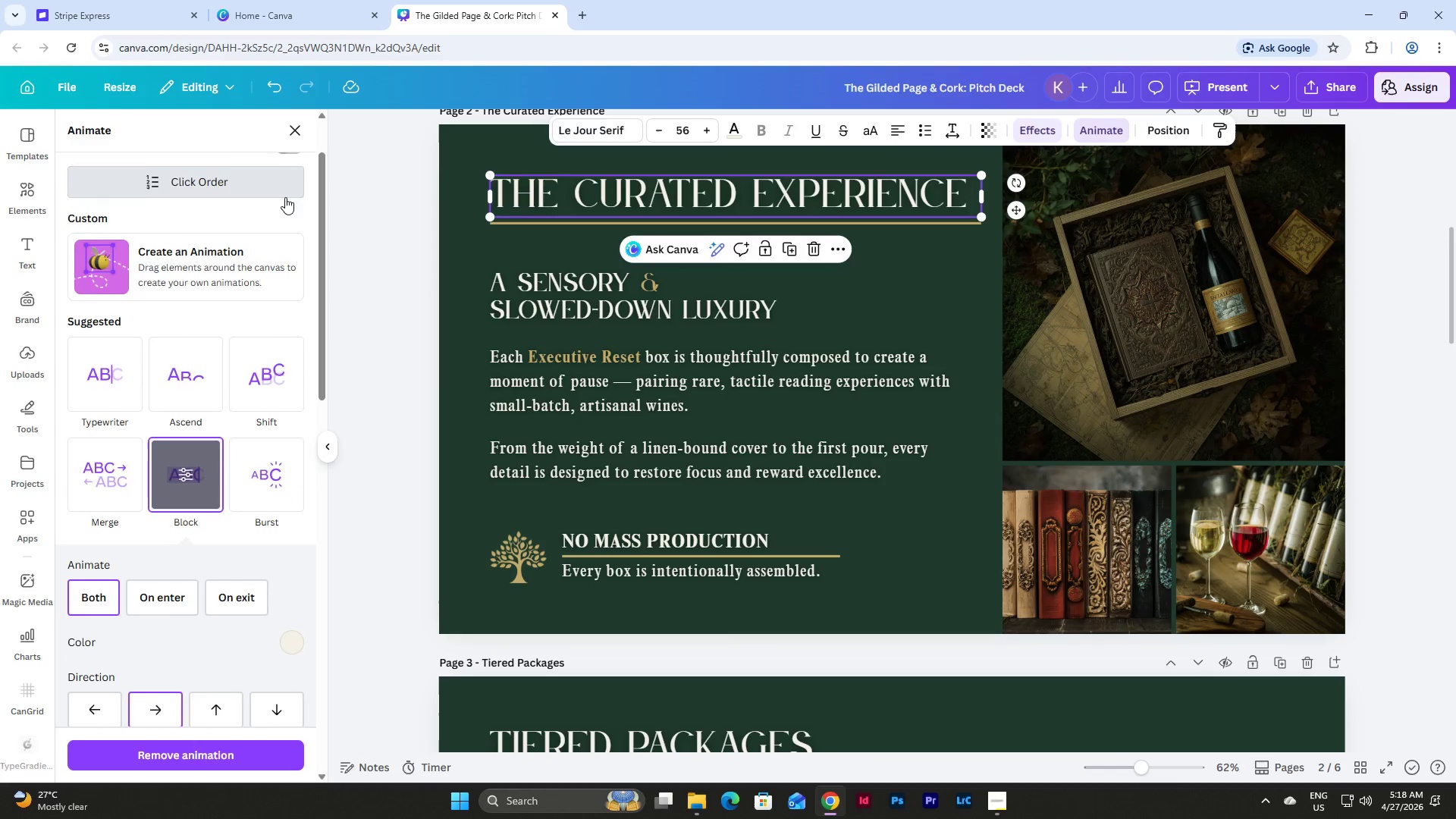 
scroll: coordinate [285, 197], scroll_direction: up, amount: 5.0
 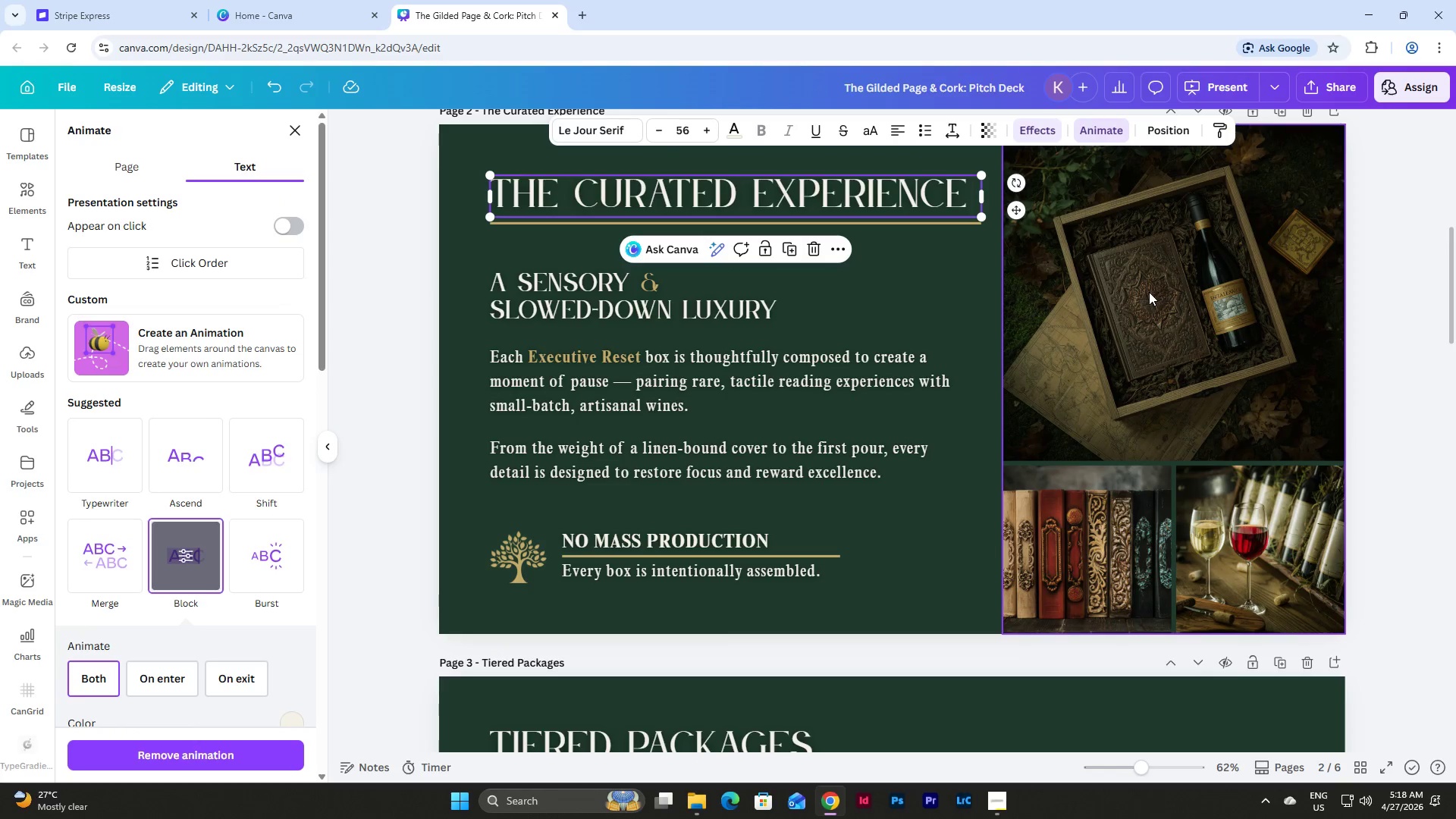 
left_click([1149, 292])
 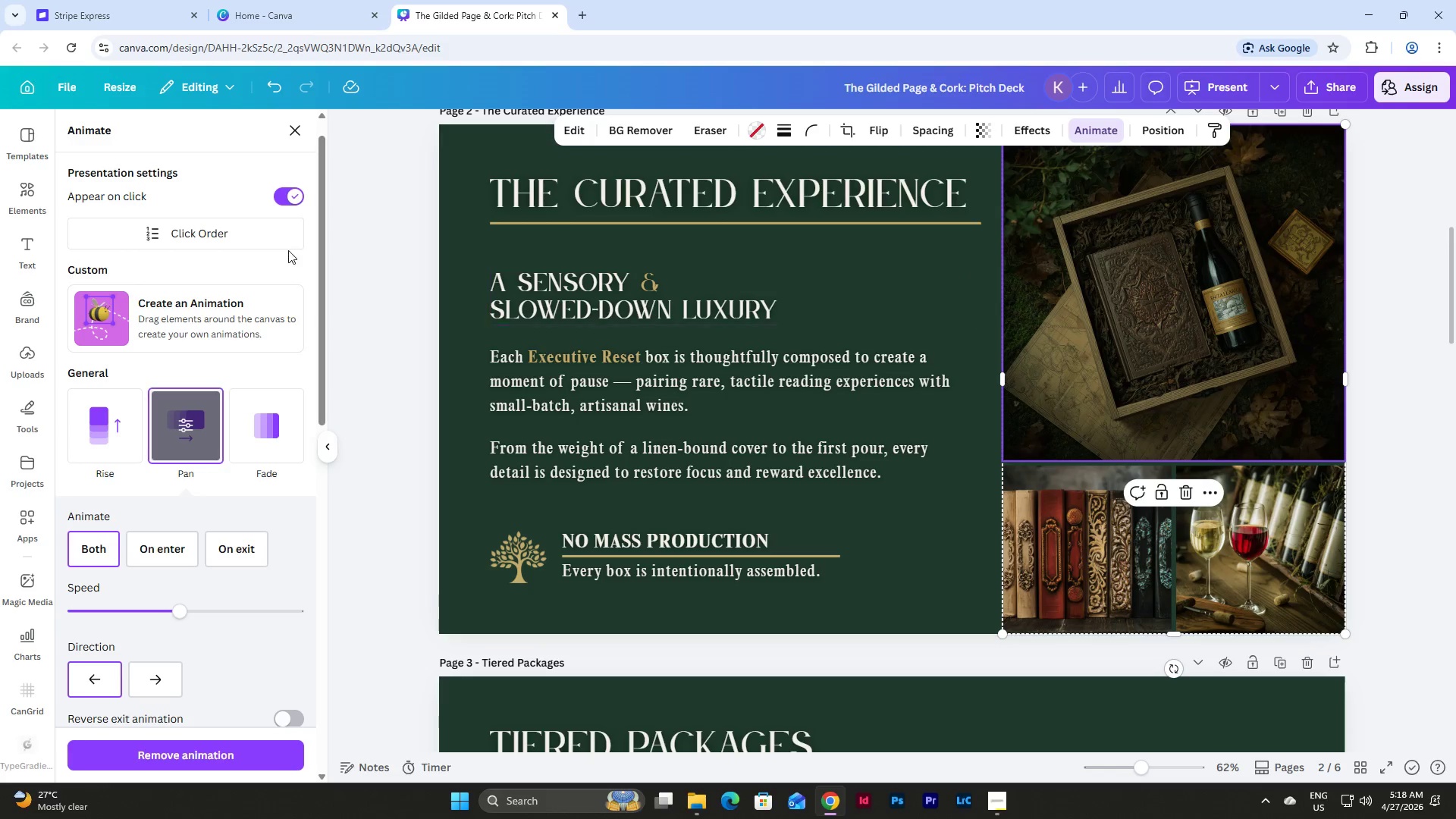 
scroll: coordinate [287, 249], scroll_direction: up, amount: 5.0
 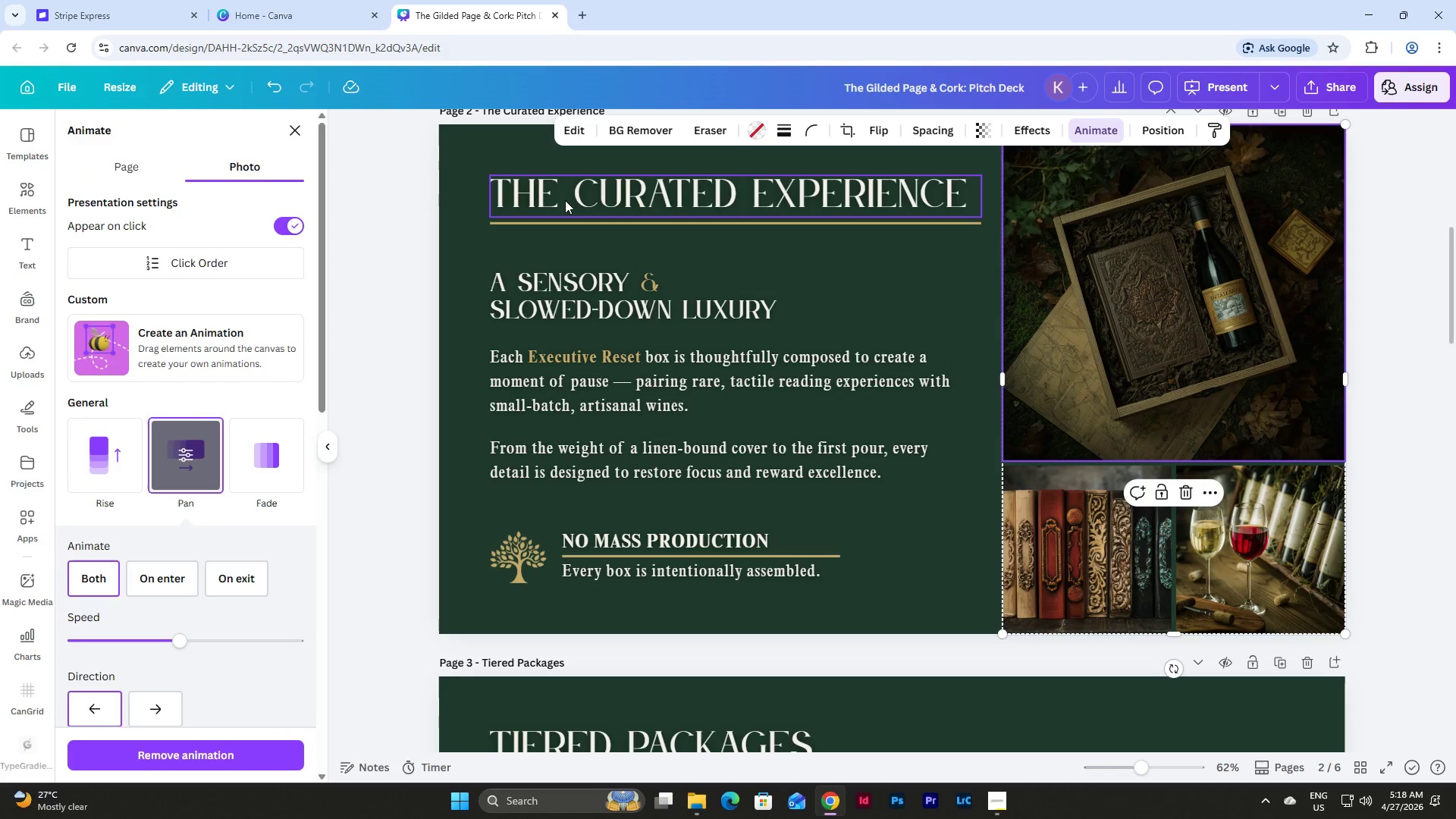 
left_click([566, 195])
 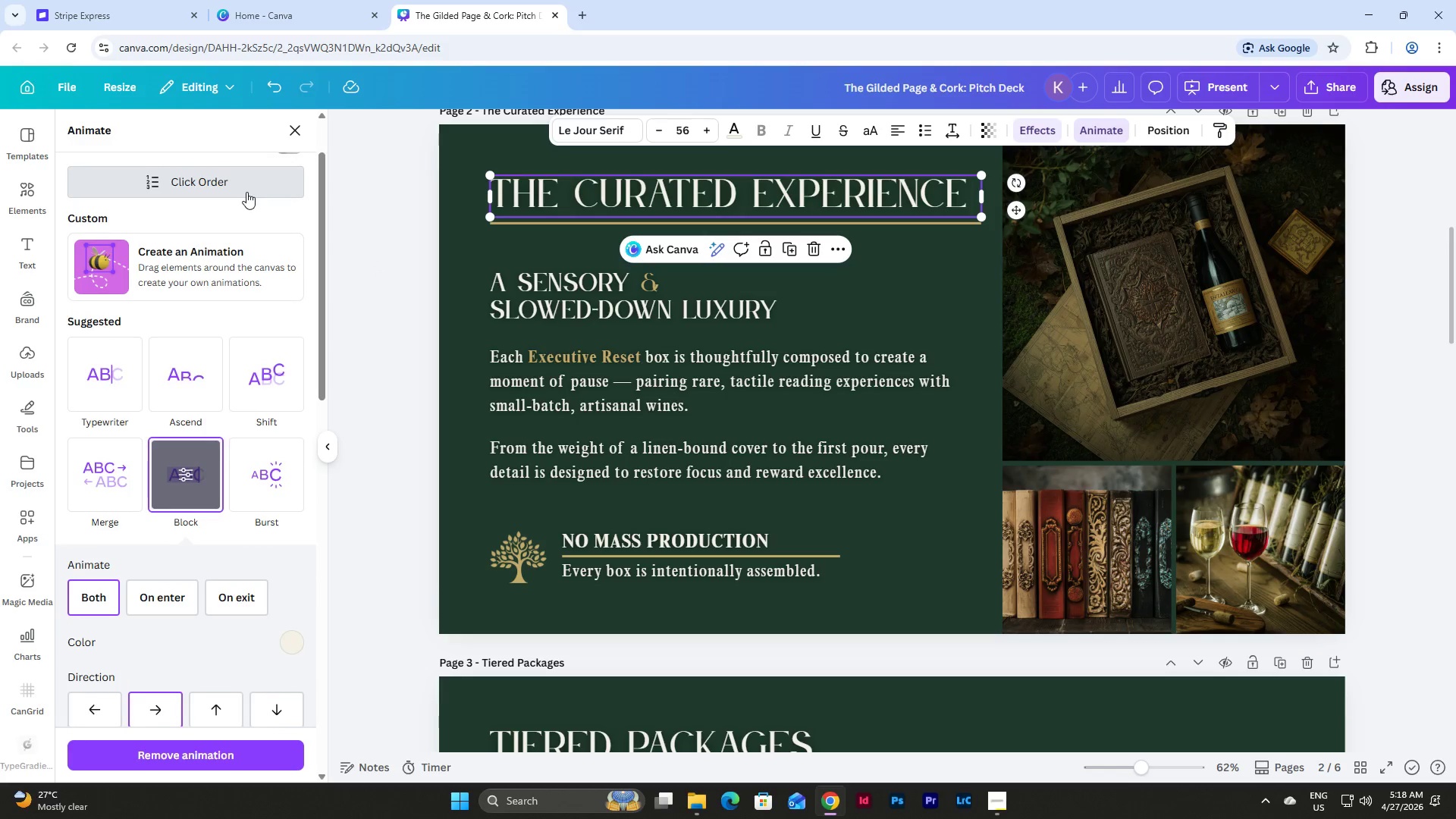 
scroll: coordinate [246, 192], scroll_direction: up, amount: 5.0
 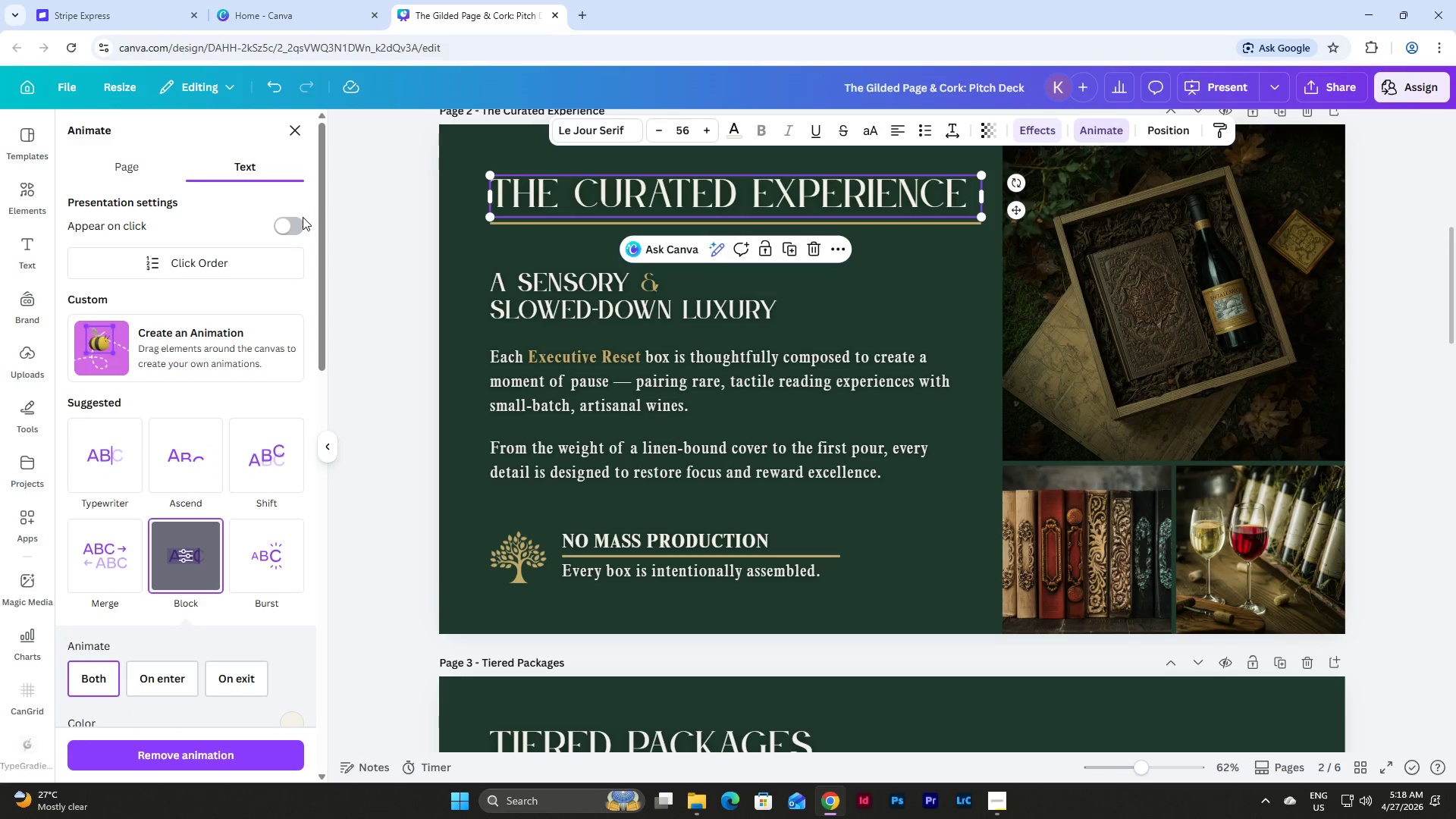 
left_click([287, 230])
 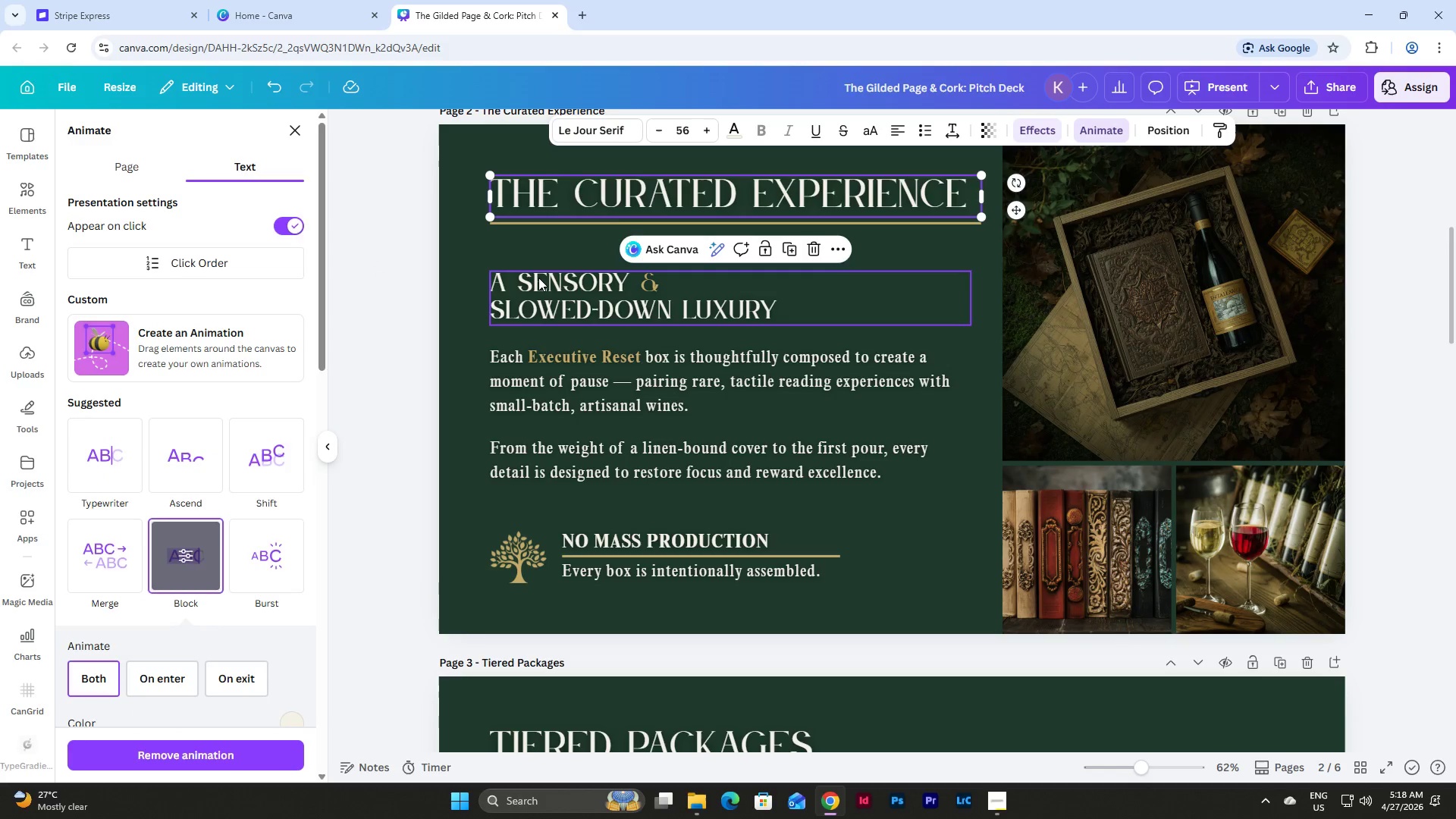 
left_click([538, 278])
 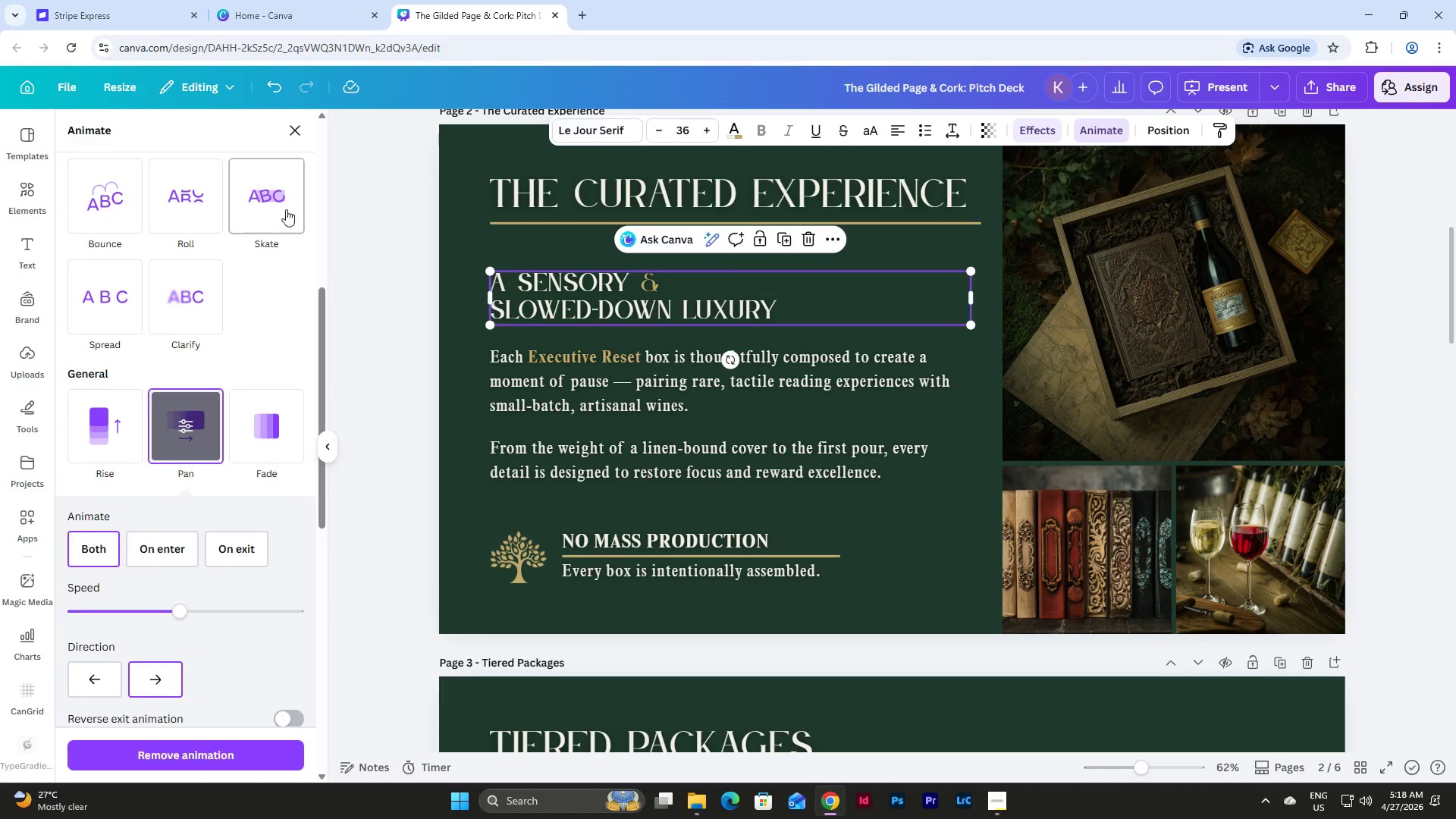 
scroll: coordinate [284, 214], scroll_direction: up, amount: 7.0
 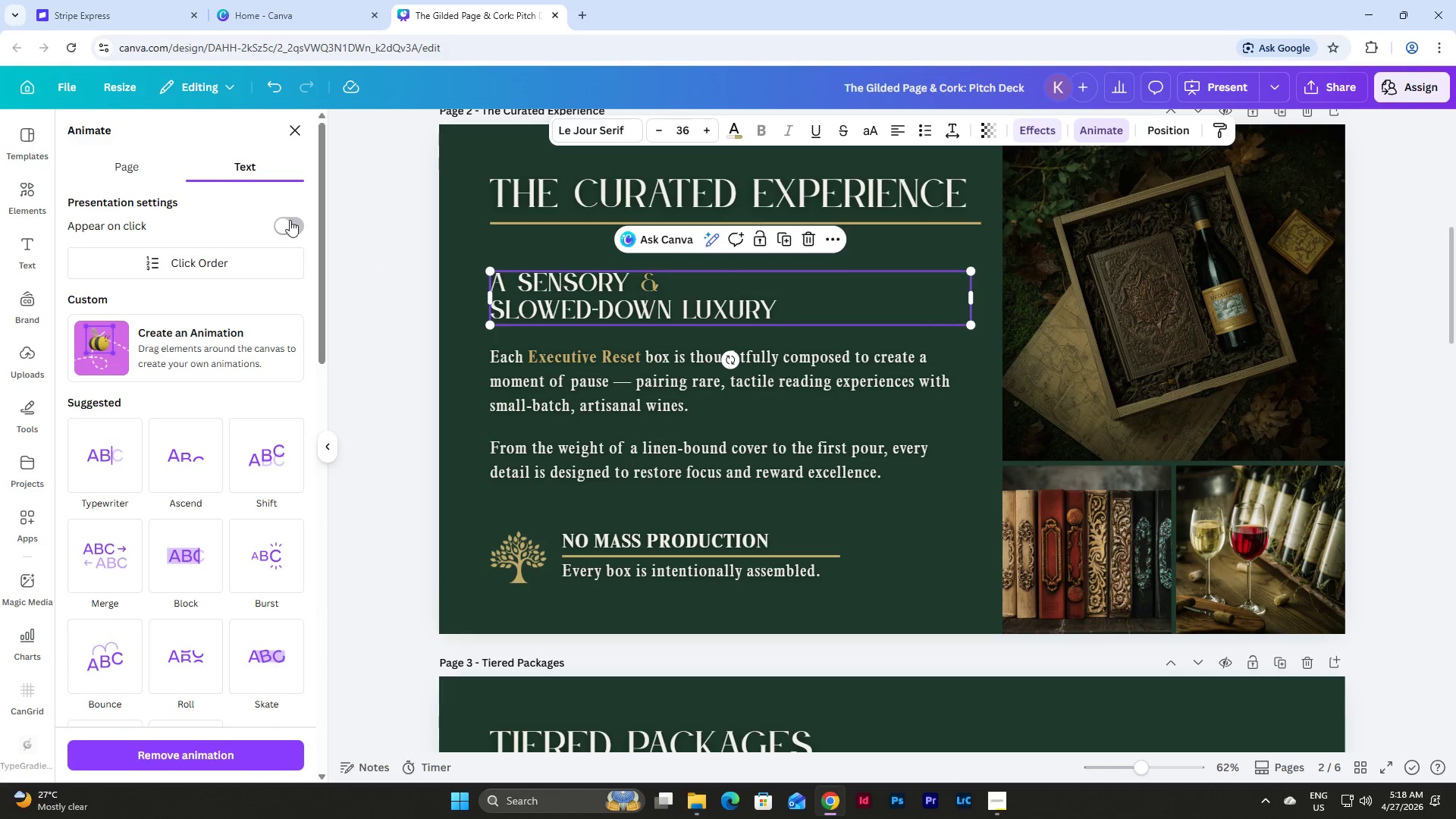 
left_click([288, 222])
 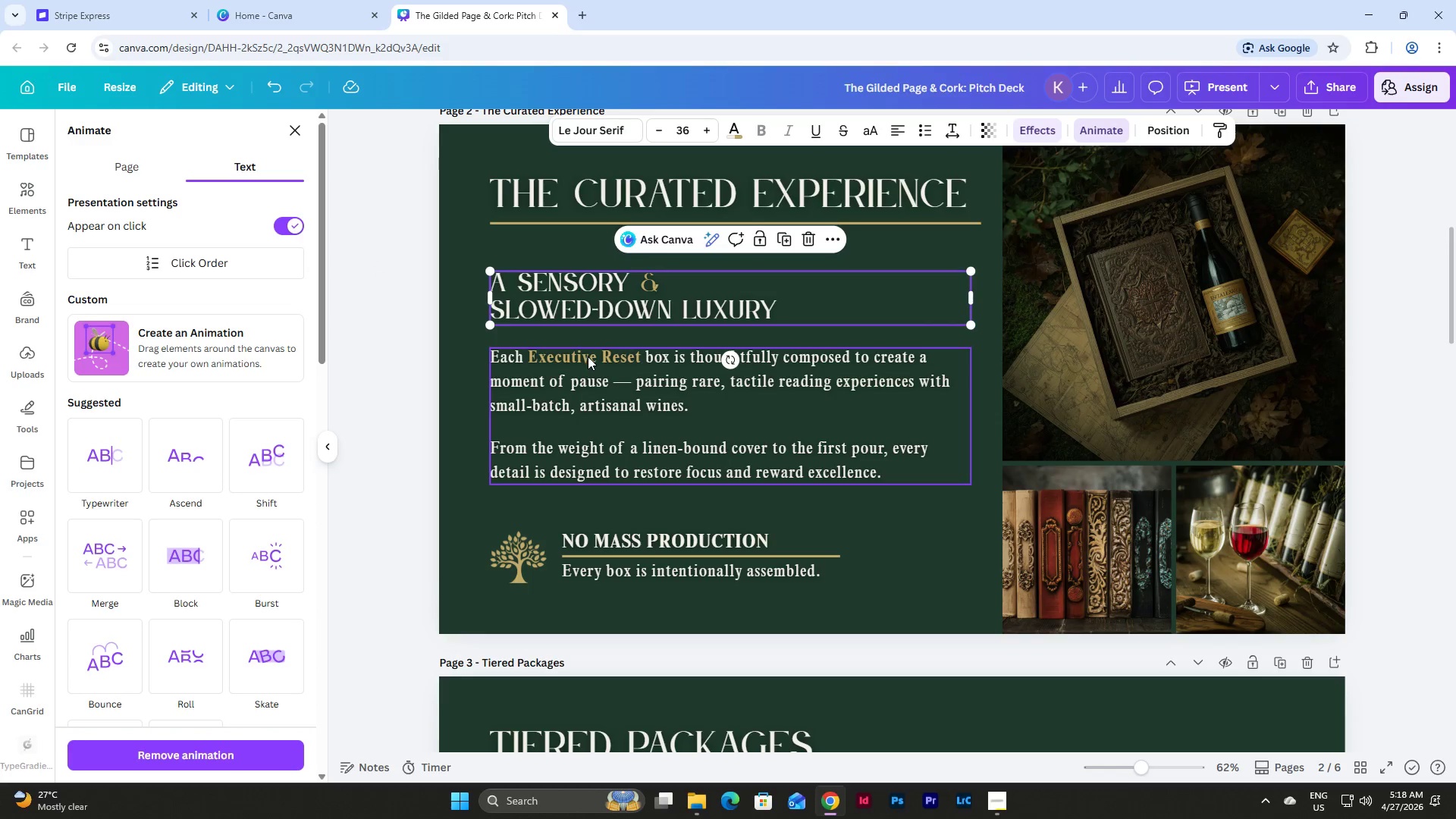 
left_click([588, 356])
 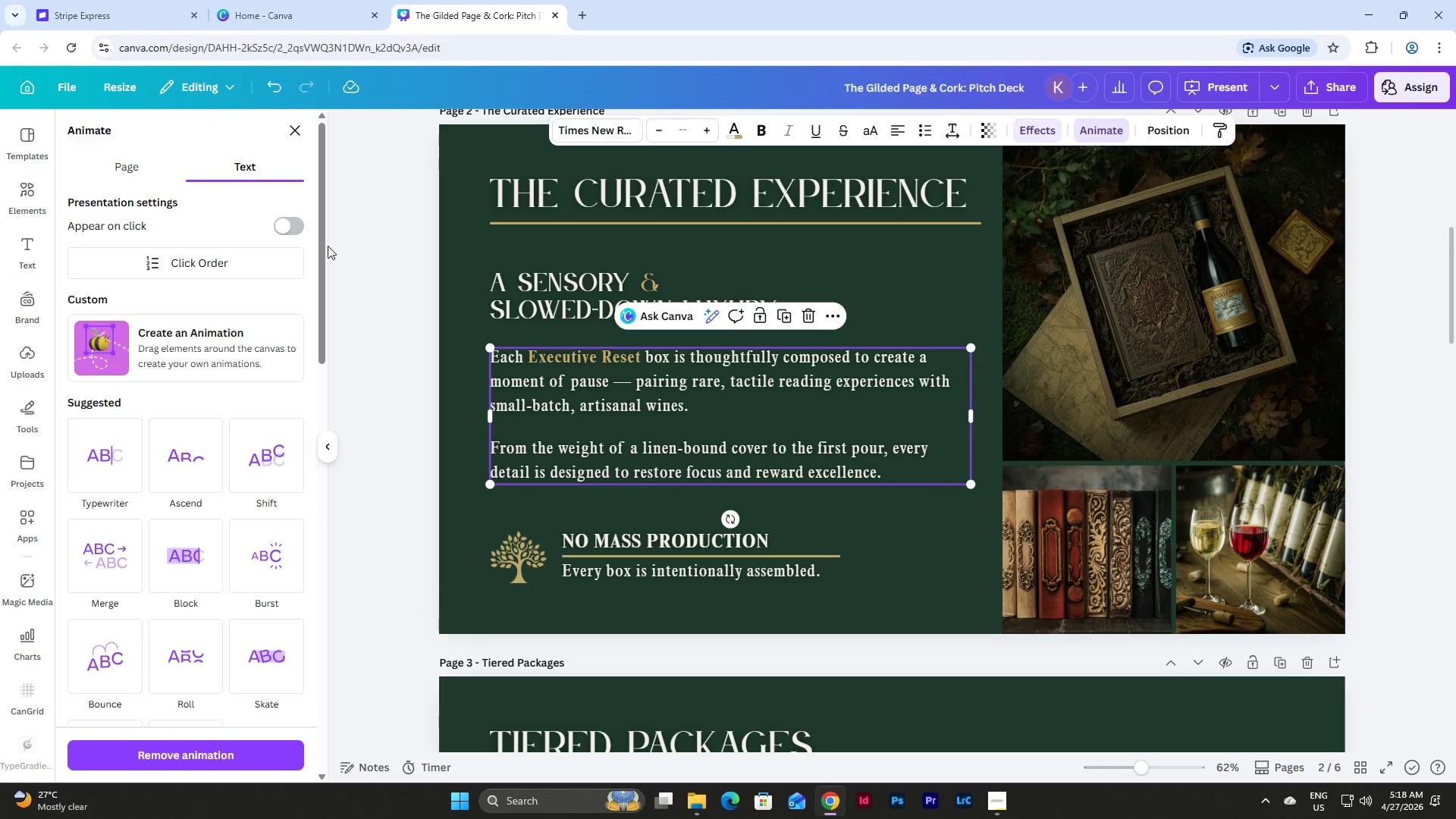 
left_click([276, 219])
 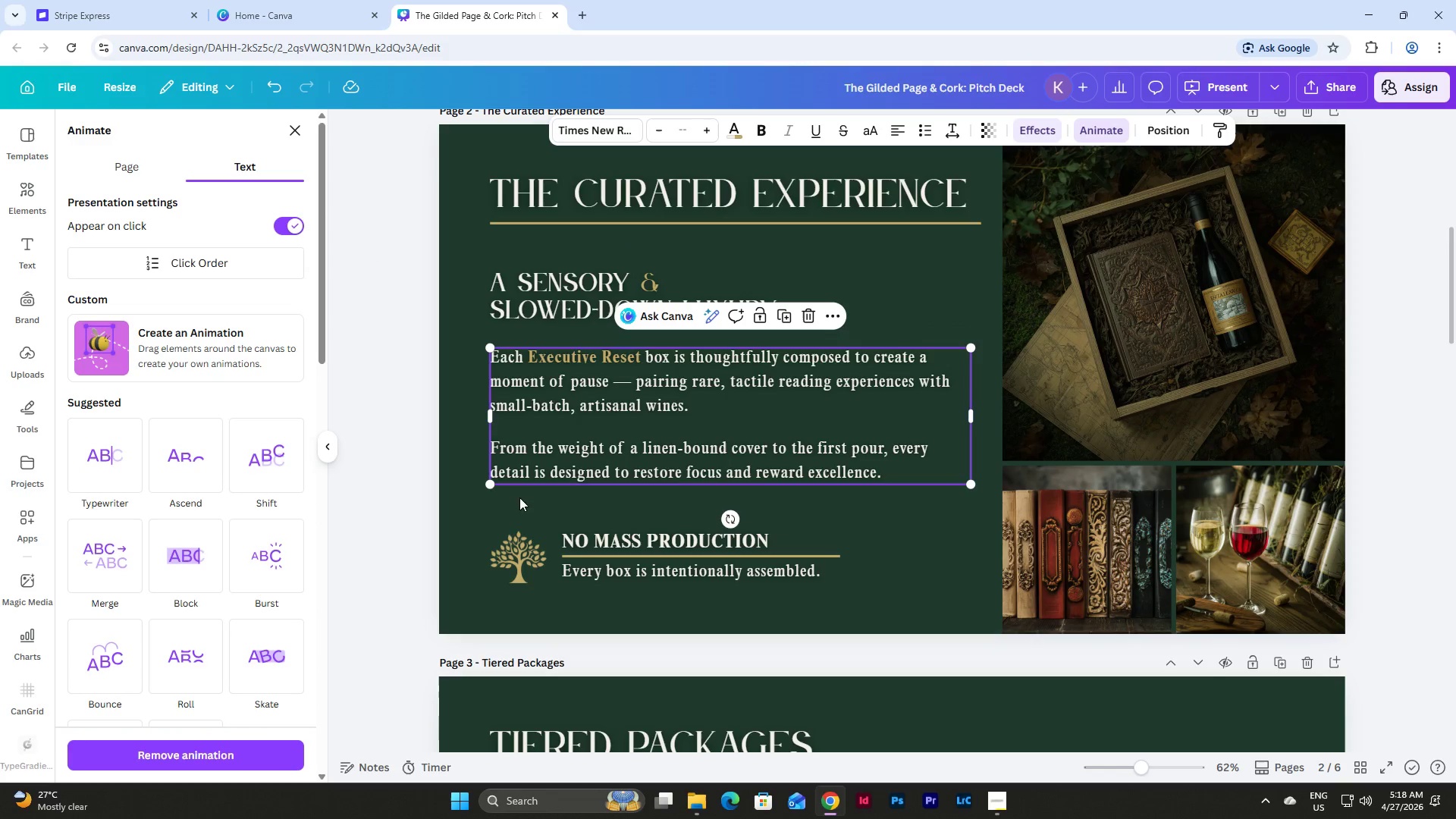 
left_click([519, 547])
 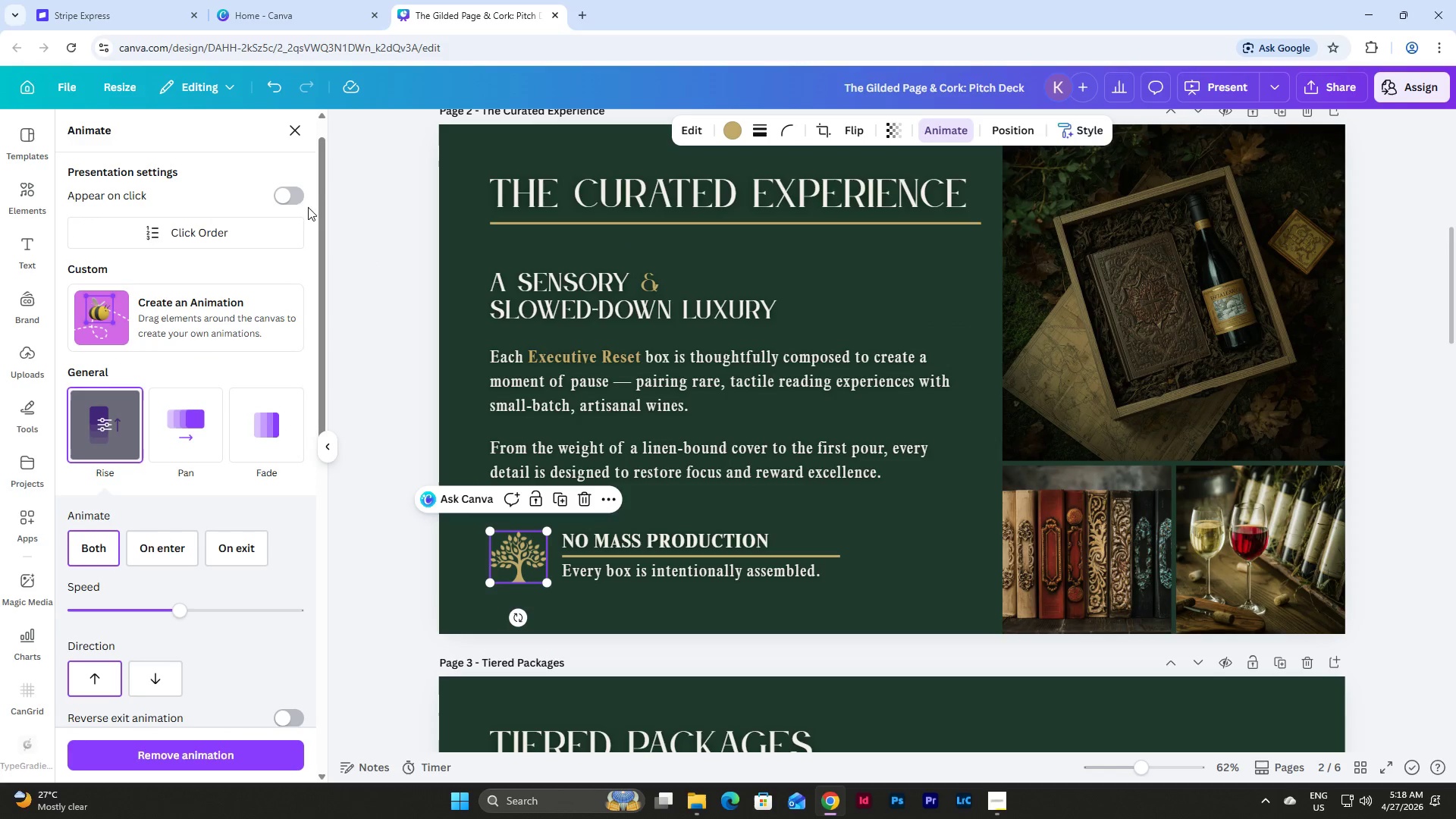 
left_click([296, 194])
 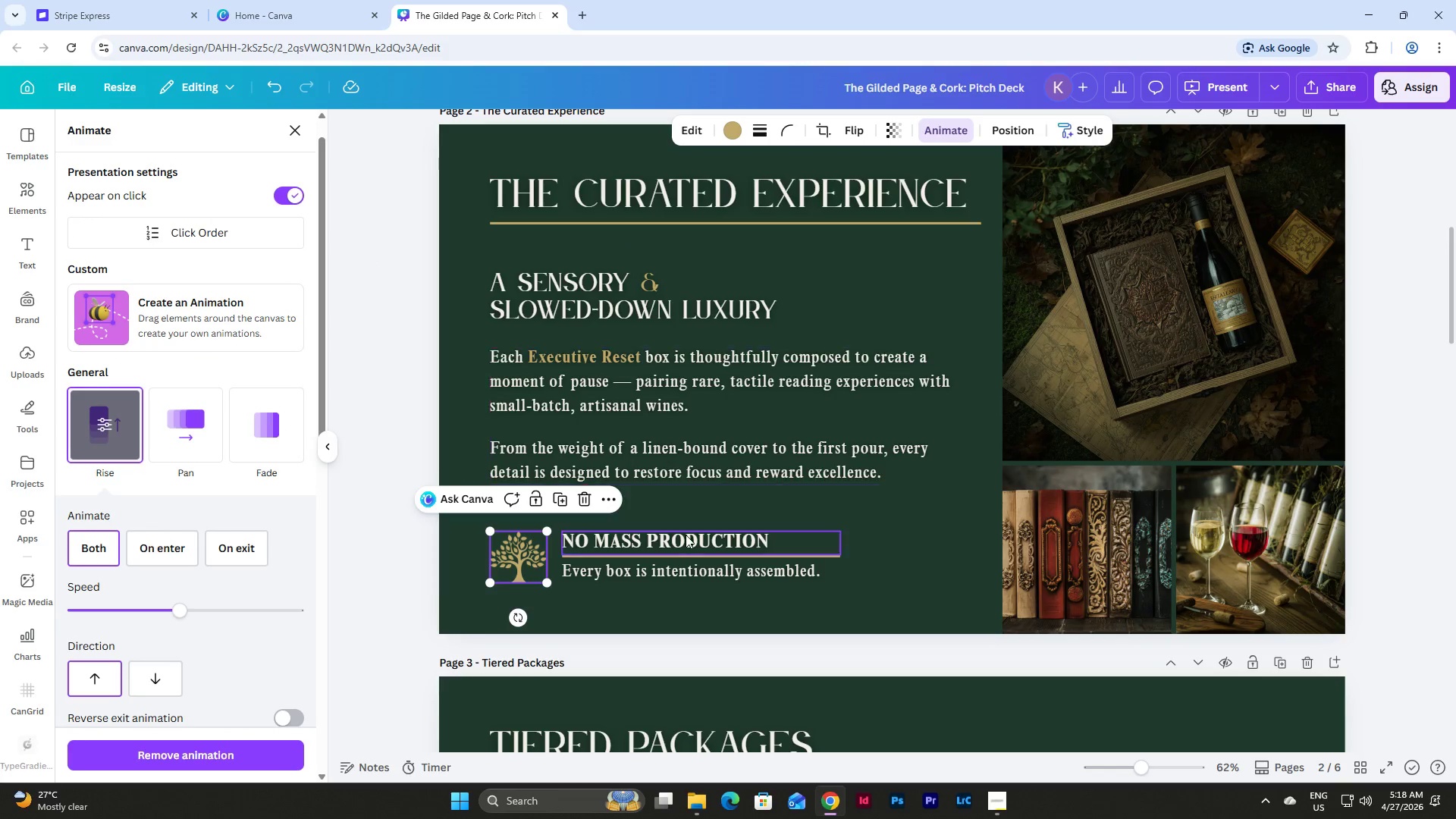 
left_click([688, 540])
 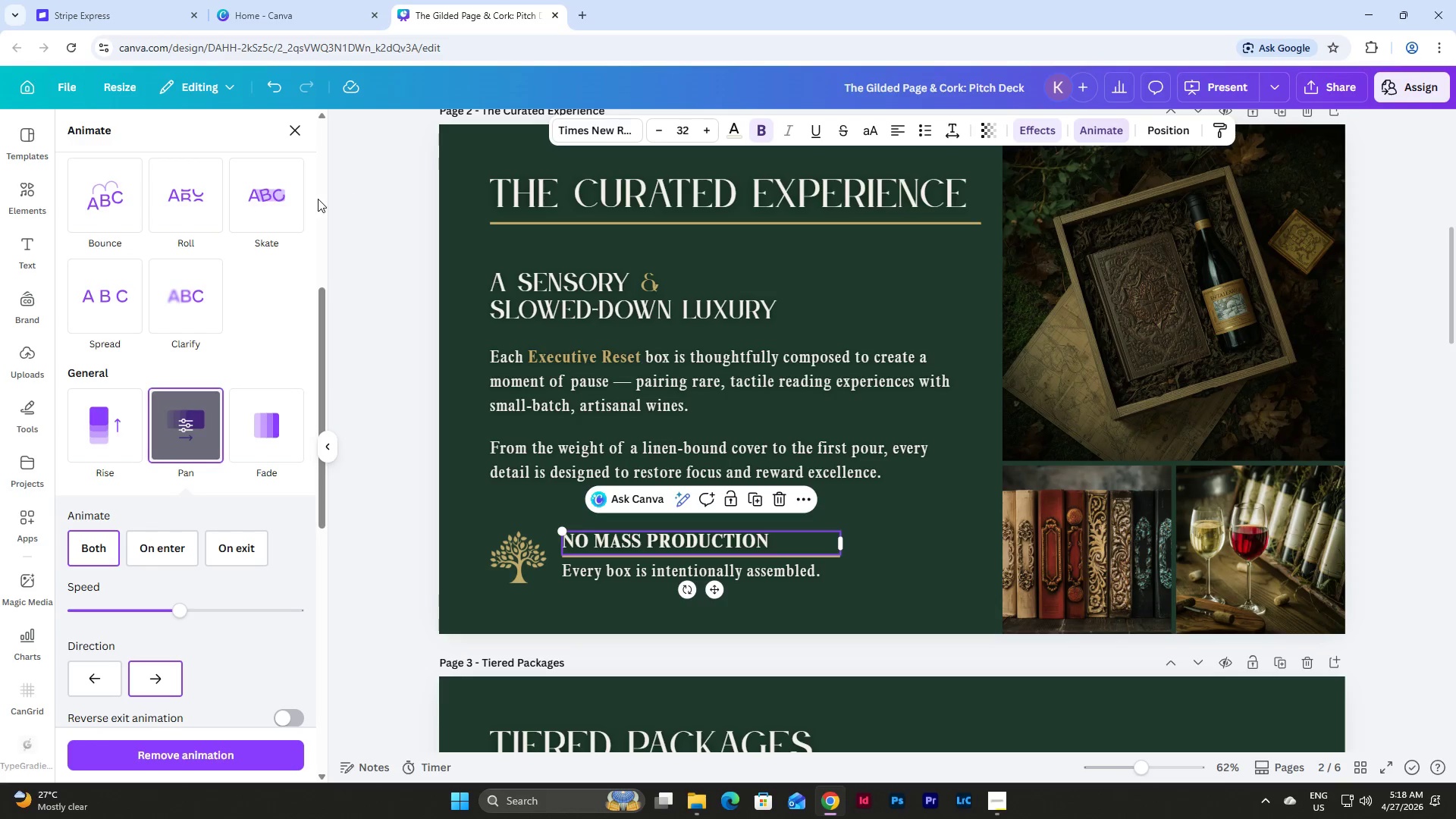 
scroll: coordinate [318, 199], scroll_direction: up, amount: 9.0
 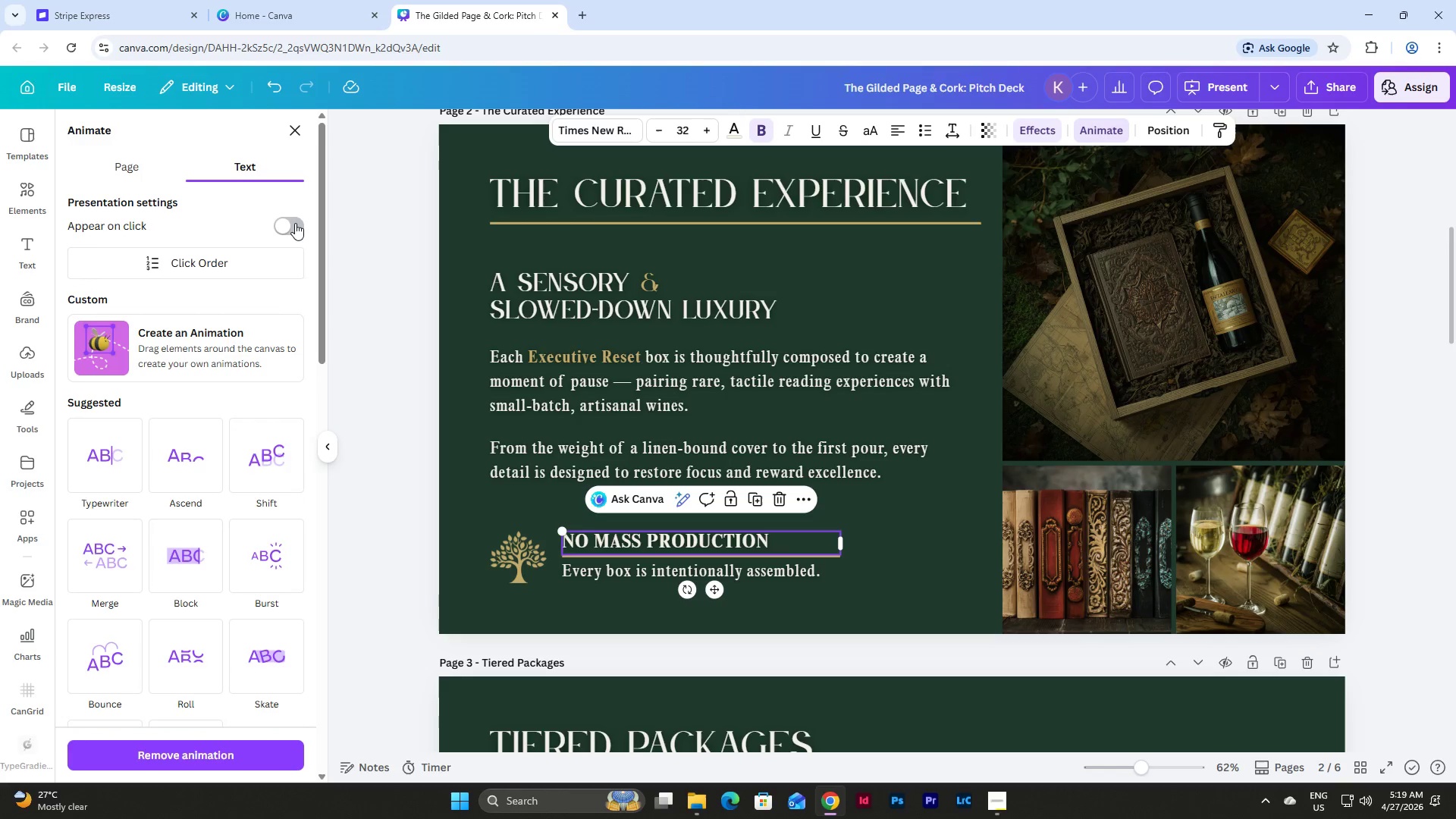 
left_click([295, 225])
 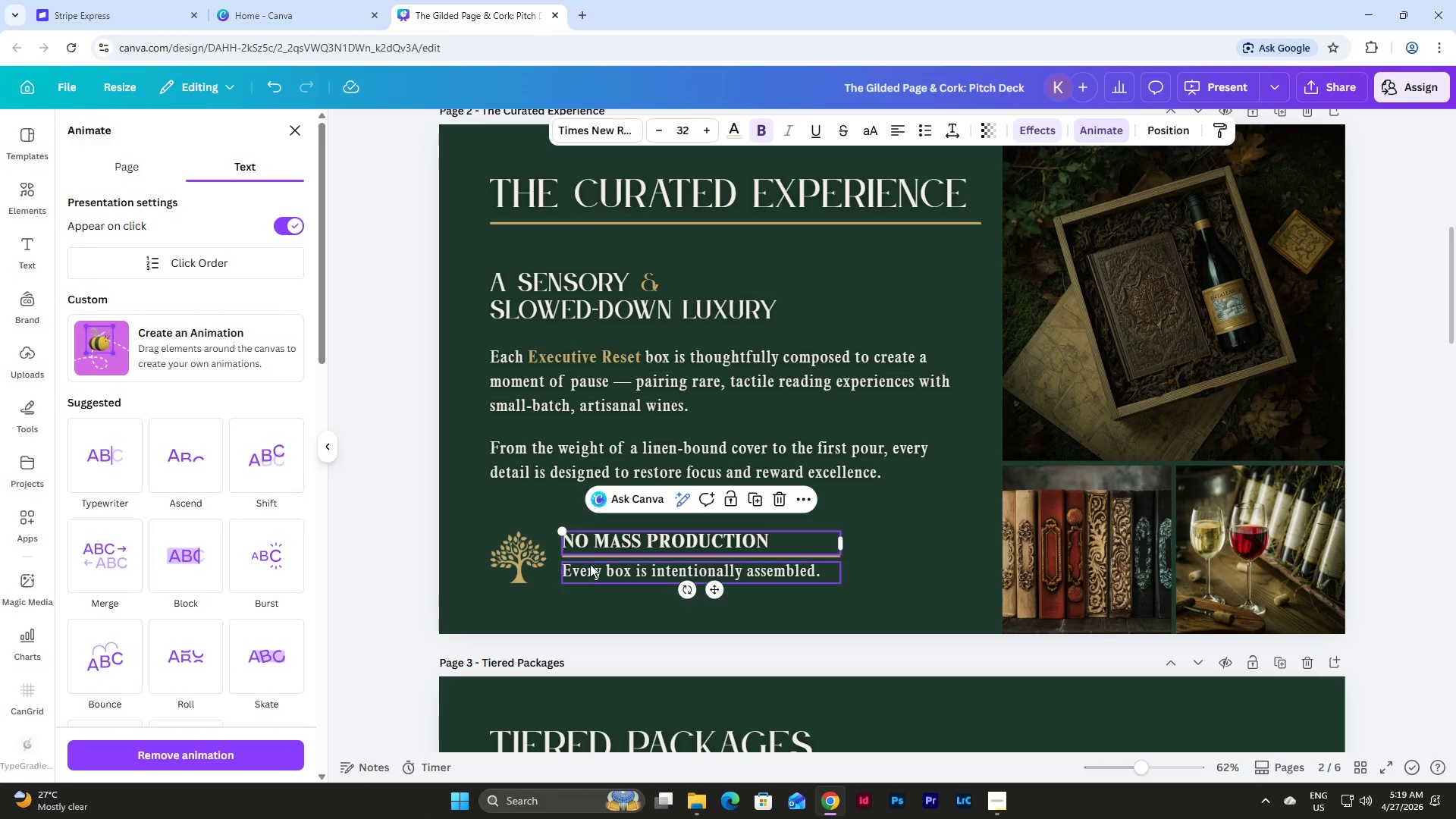 
left_click([592, 572])
 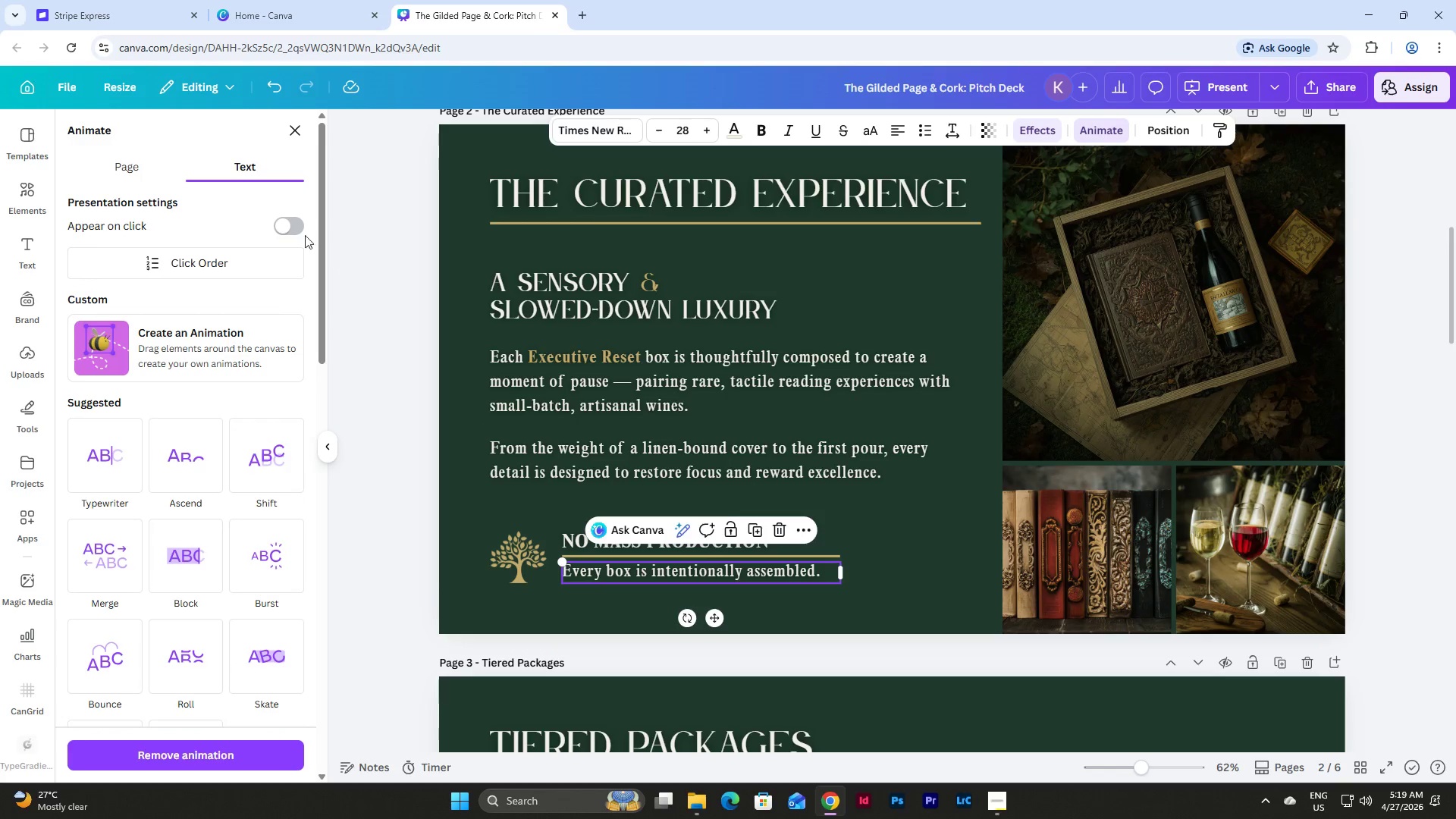 
left_click([283, 219])
 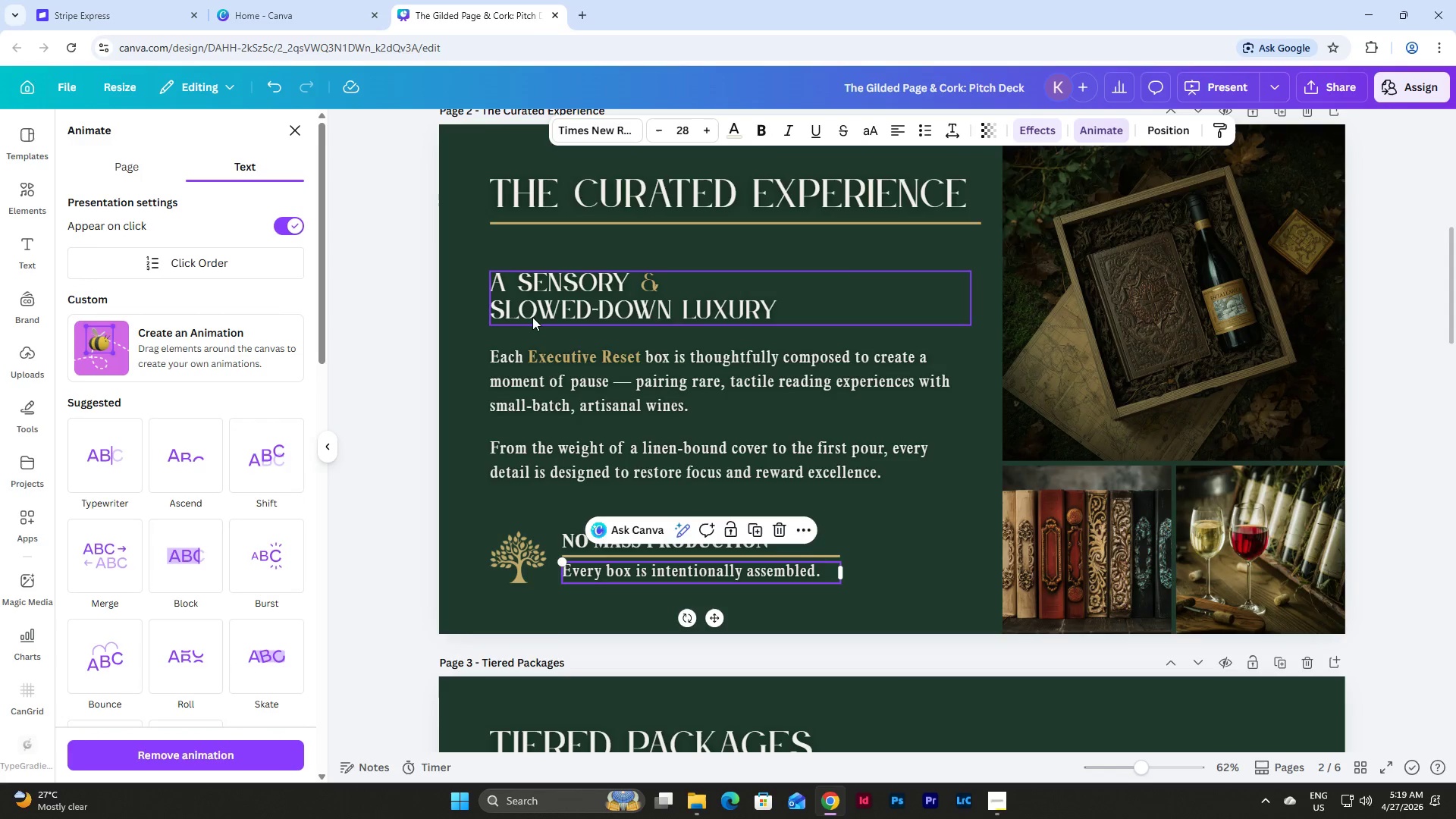 
scroll: coordinate [532, 317], scroll_direction: up, amount: 7.0
 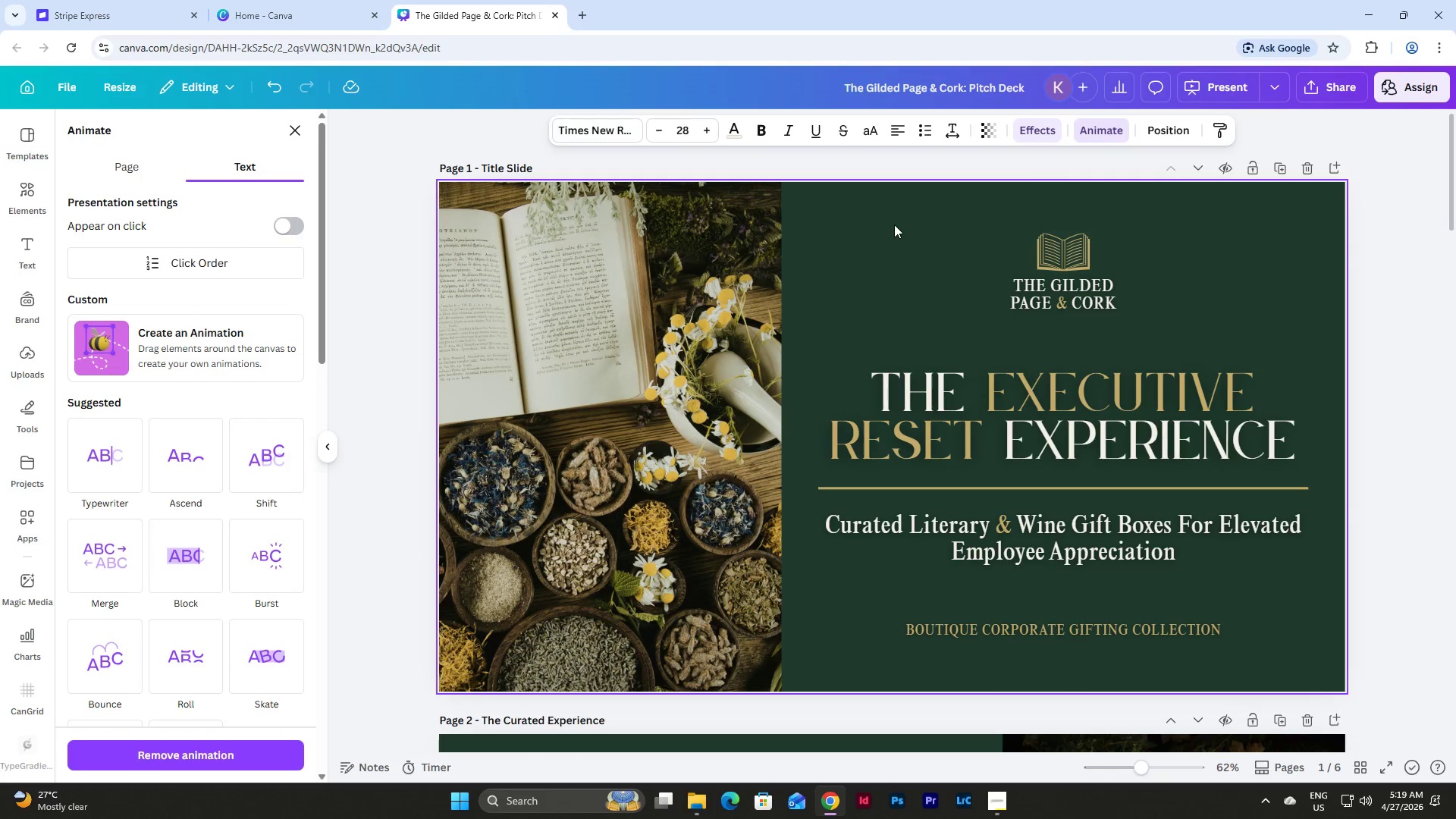 
left_click([891, 214])
 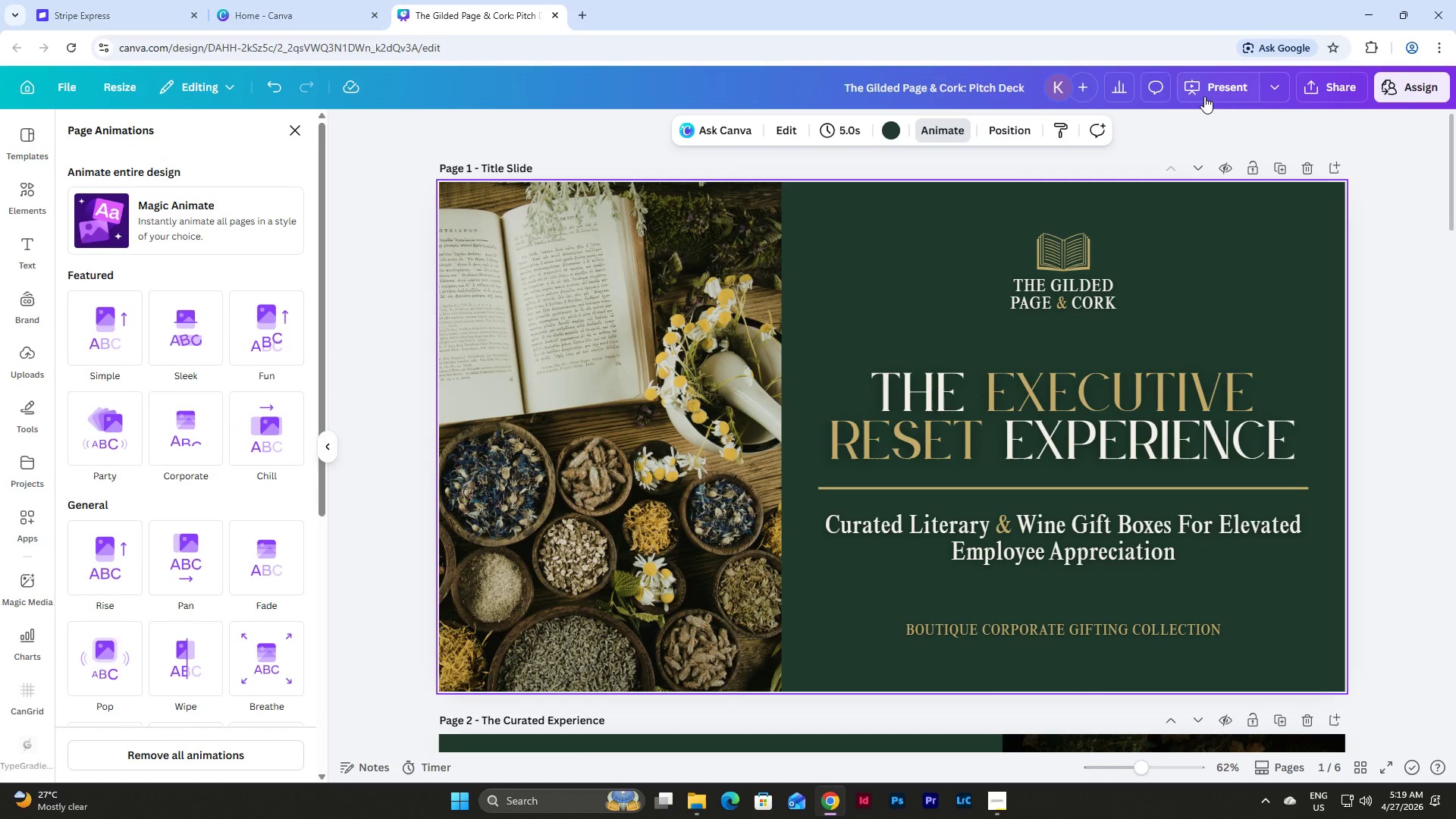 
left_click([1227, 84])
 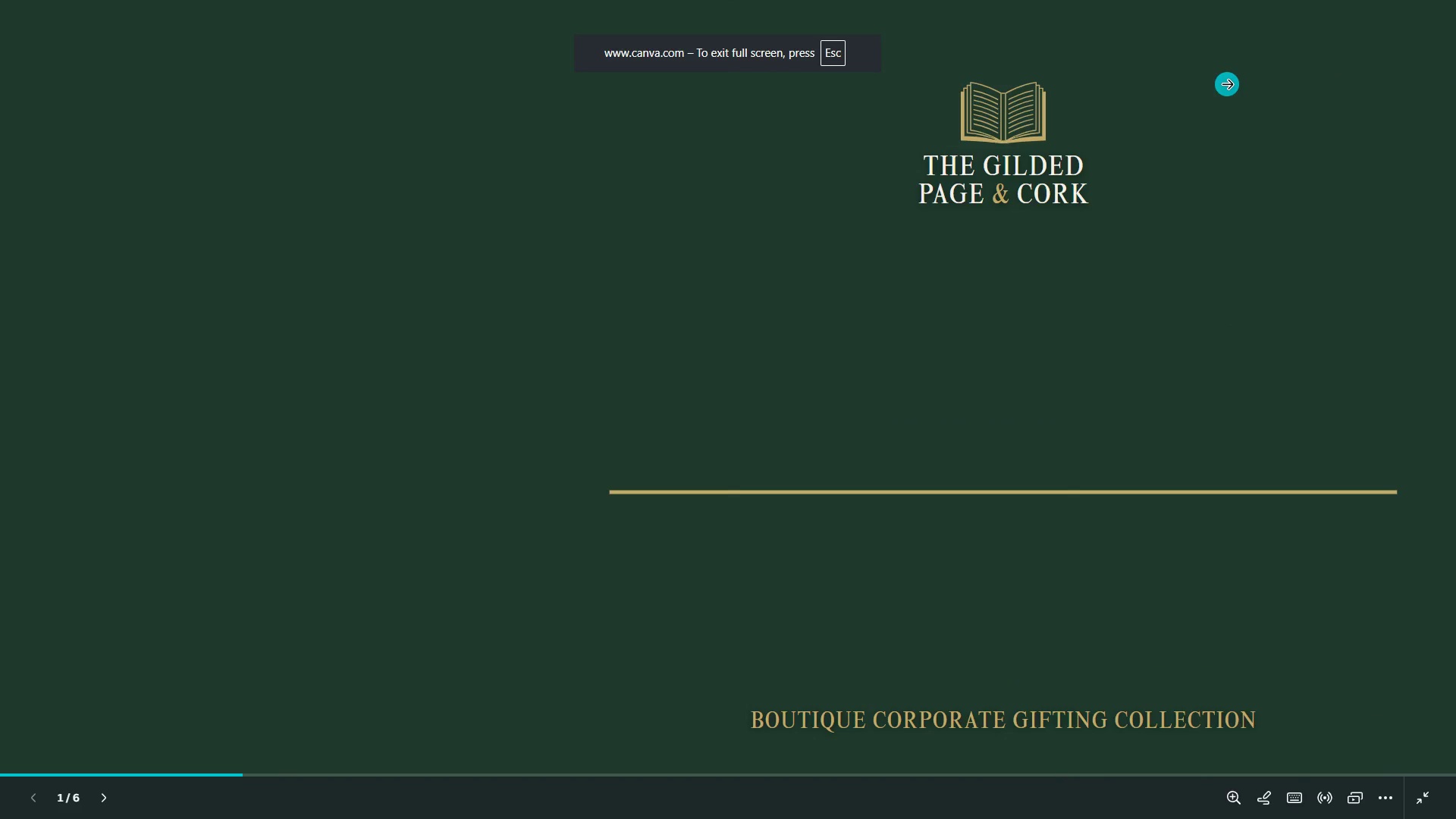 
key(ArrowRight)
 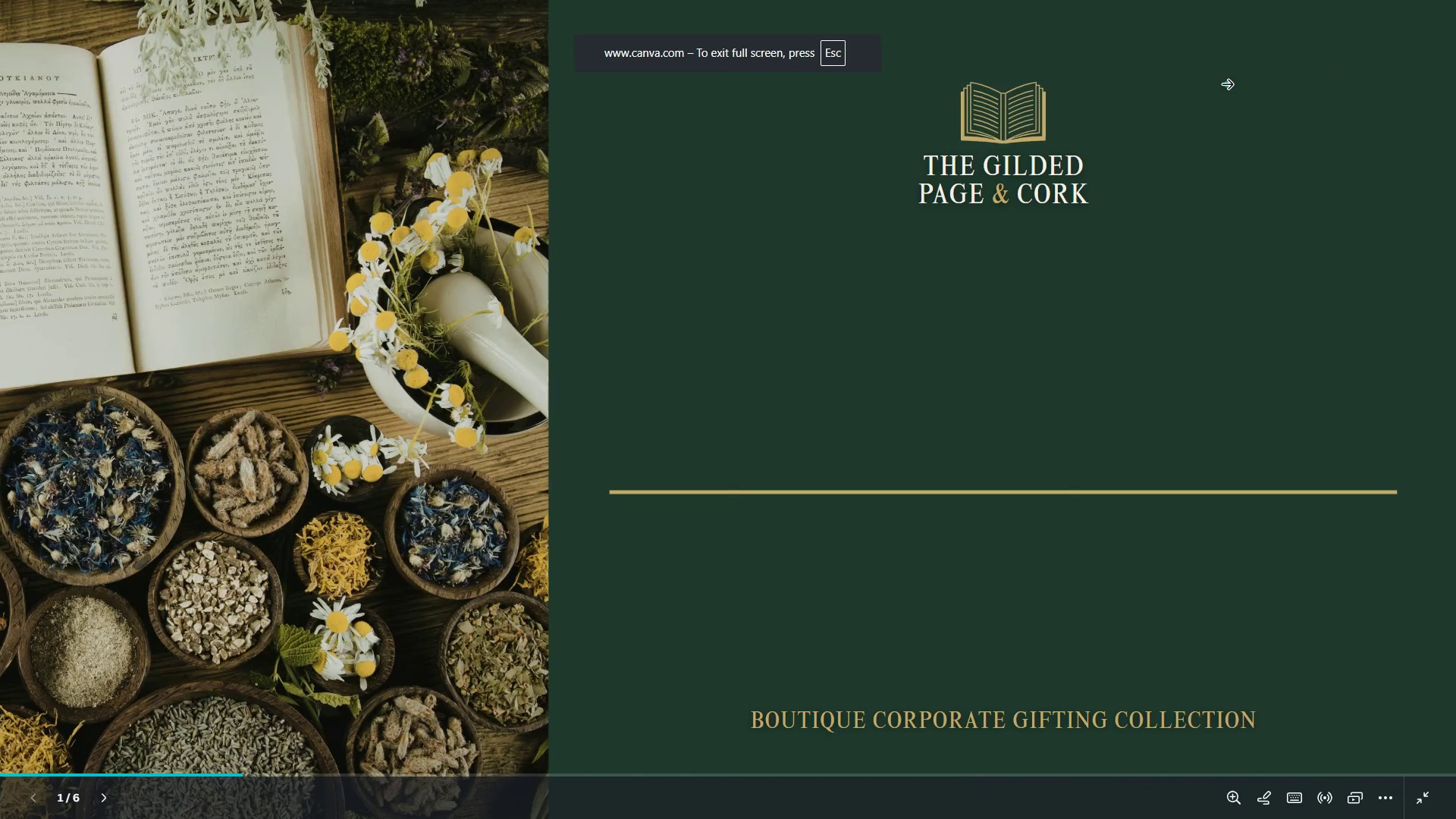 
key(ArrowRight)
 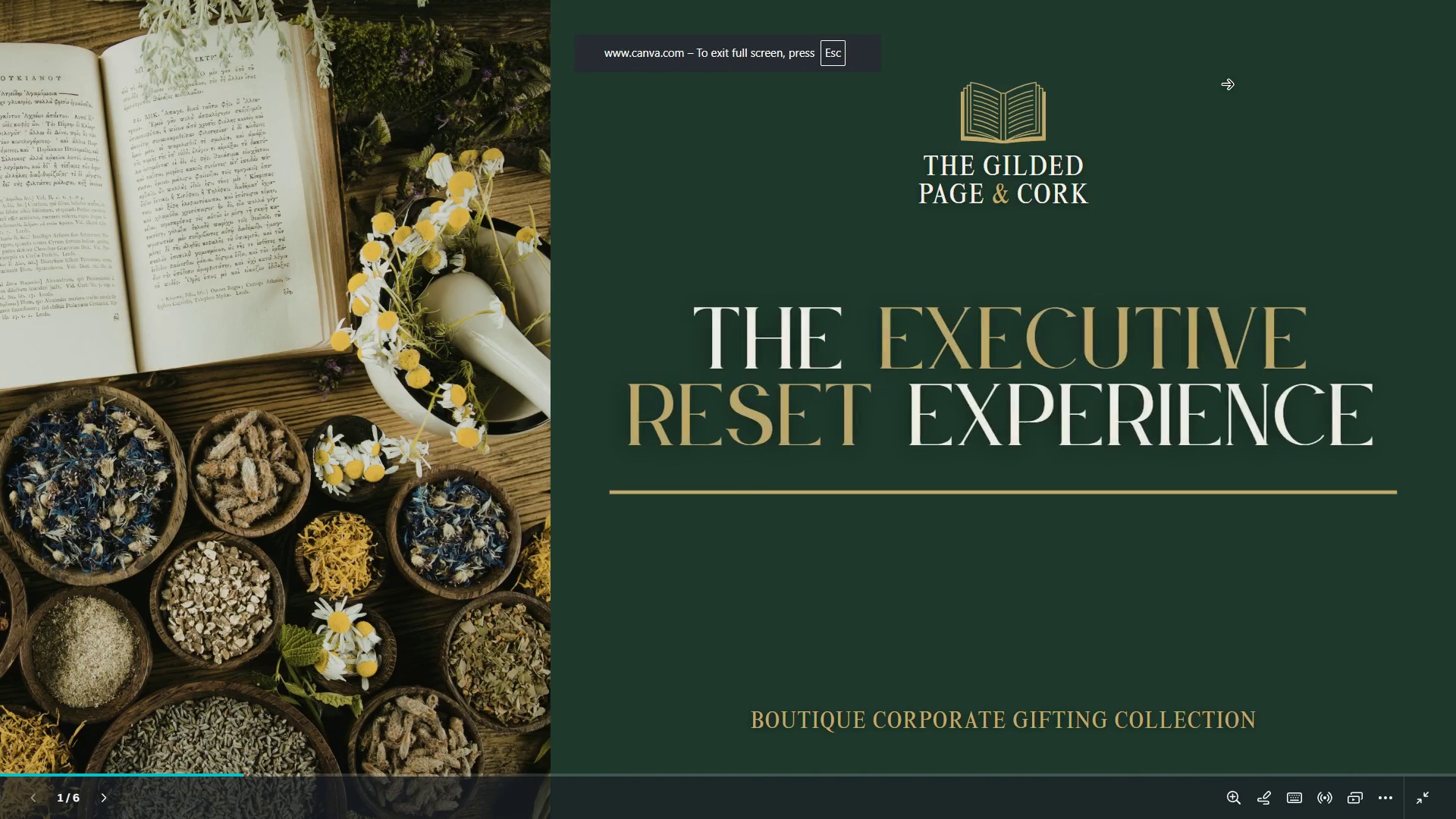 
key(ArrowRight)
 